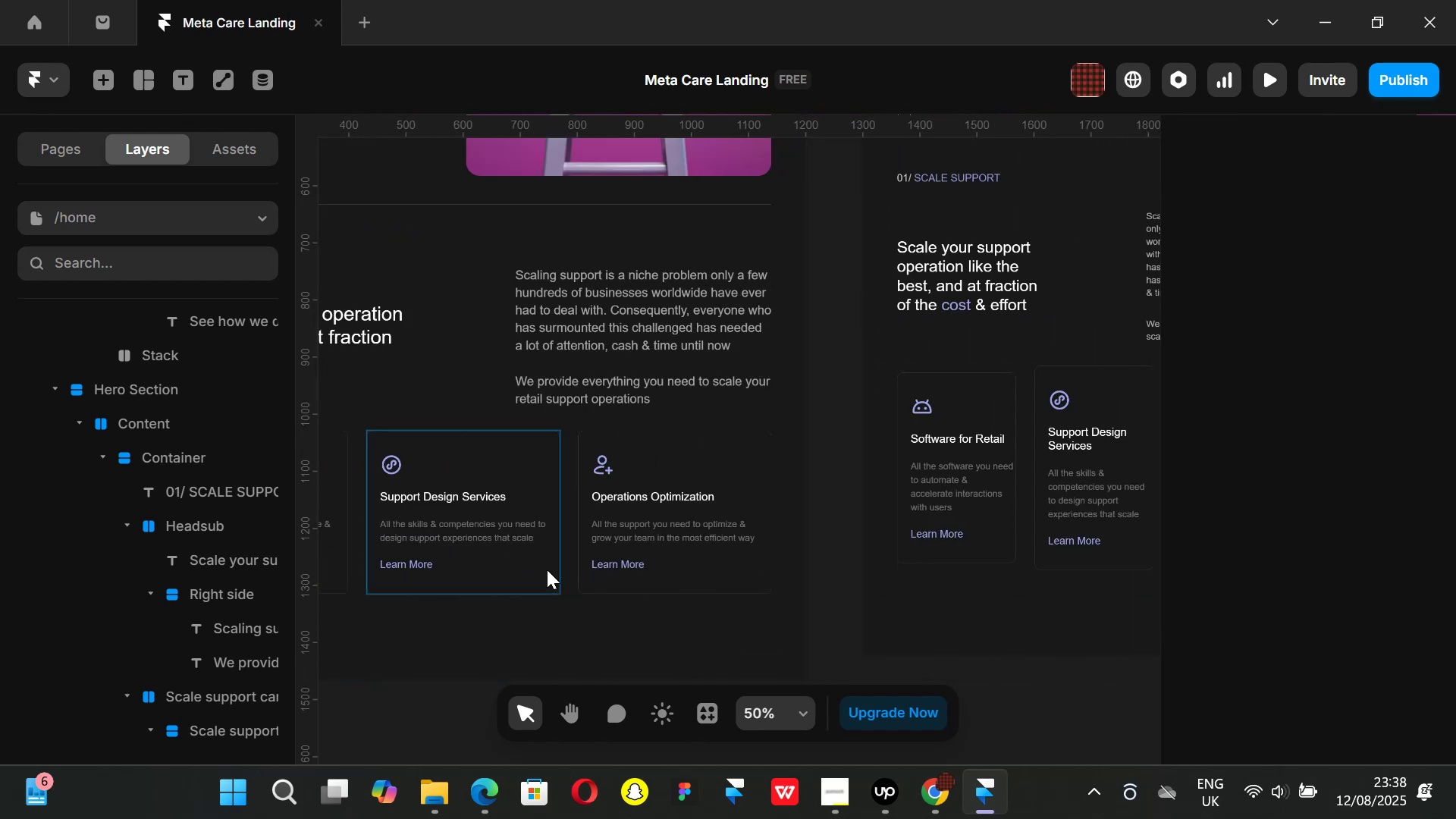 
scroll: coordinate [547, 570], scroll_direction: up, amount: 3.0
 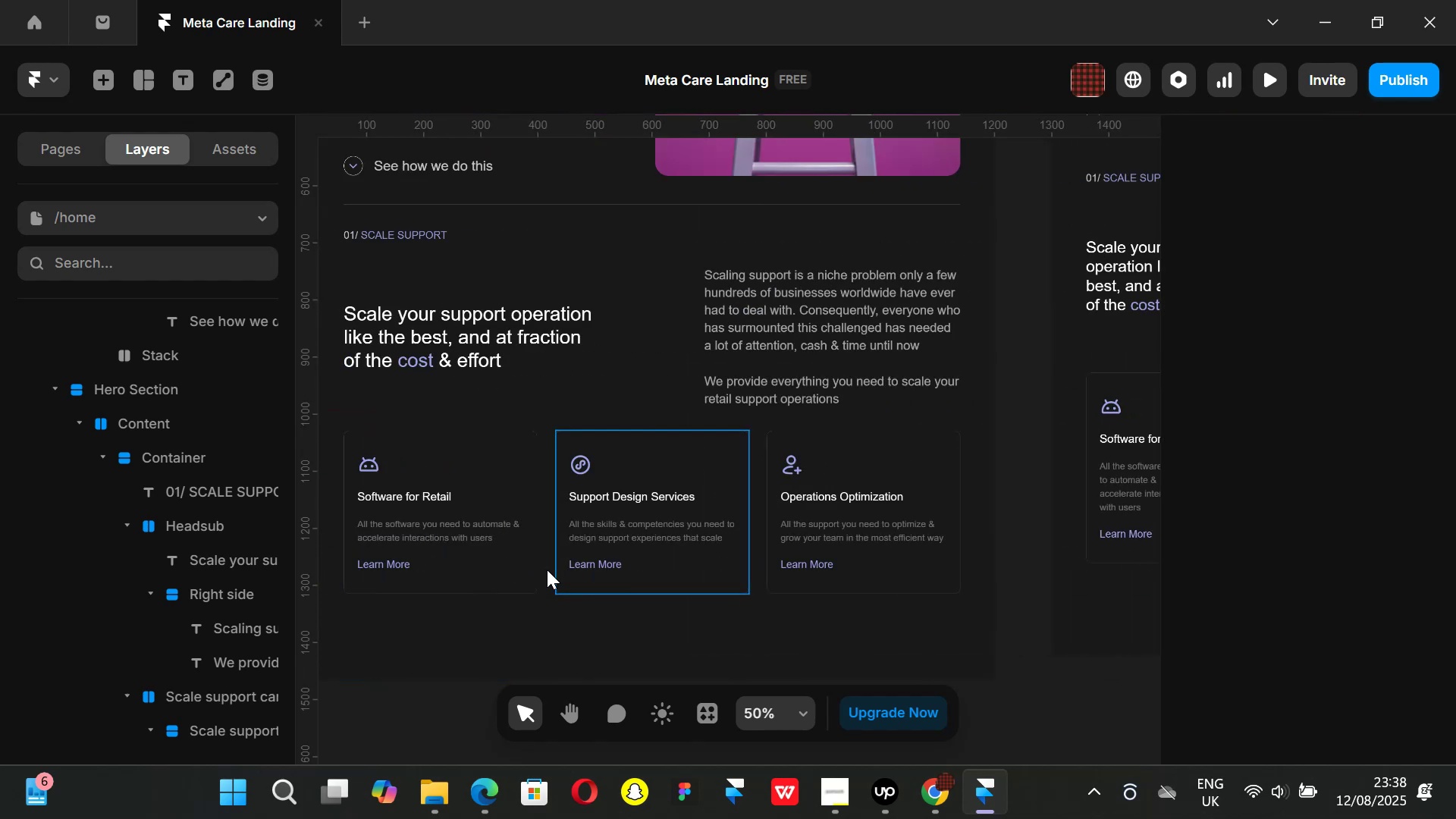 
hold_key(key=ShiftLeft, duration=1.51)
scroll: coordinate [547, 570], scroll_direction: down, amount: 4.0
 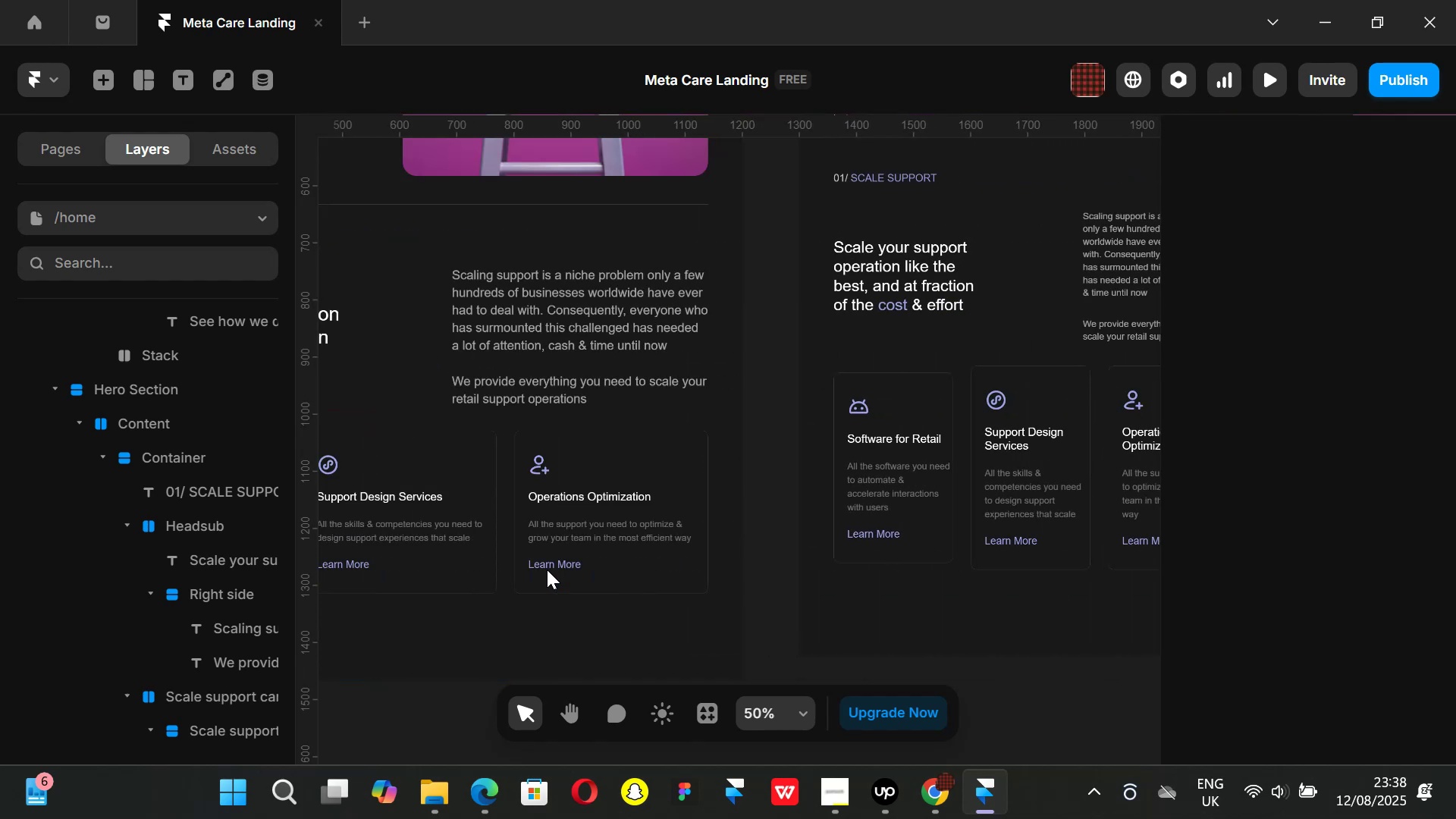 
hold_key(key=ShiftLeft, duration=1.51)
scroll: coordinate [547, 570], scroll_direction: down, amount: 2.0
 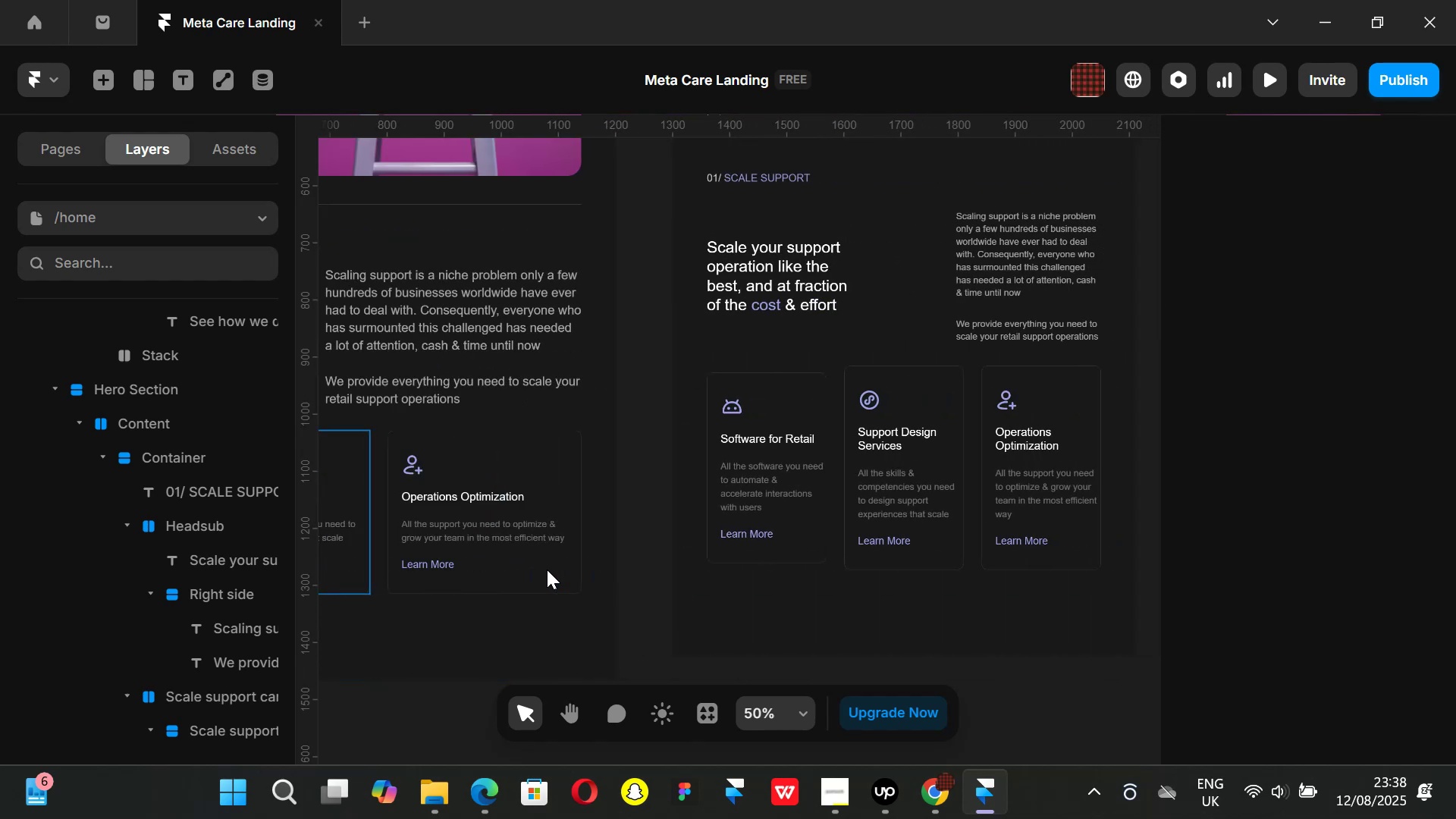 
hold_key(key=ShiftLeft, duration=1.51)
scroll: coordinate [547, 570], scroll_direction: none, amount: 0.0
 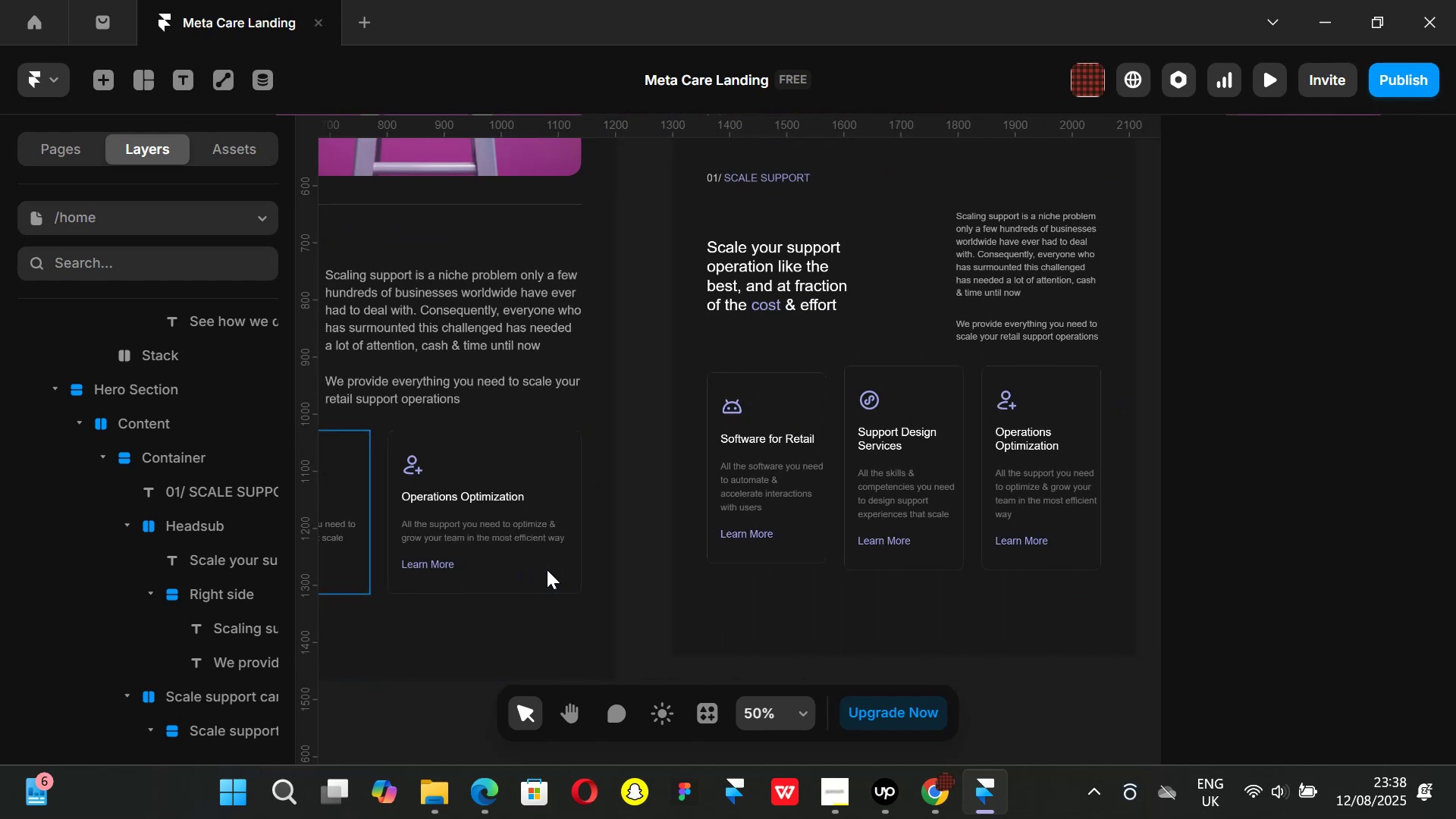 
hold_key(key=ShiftLeft, duration=0.47)
 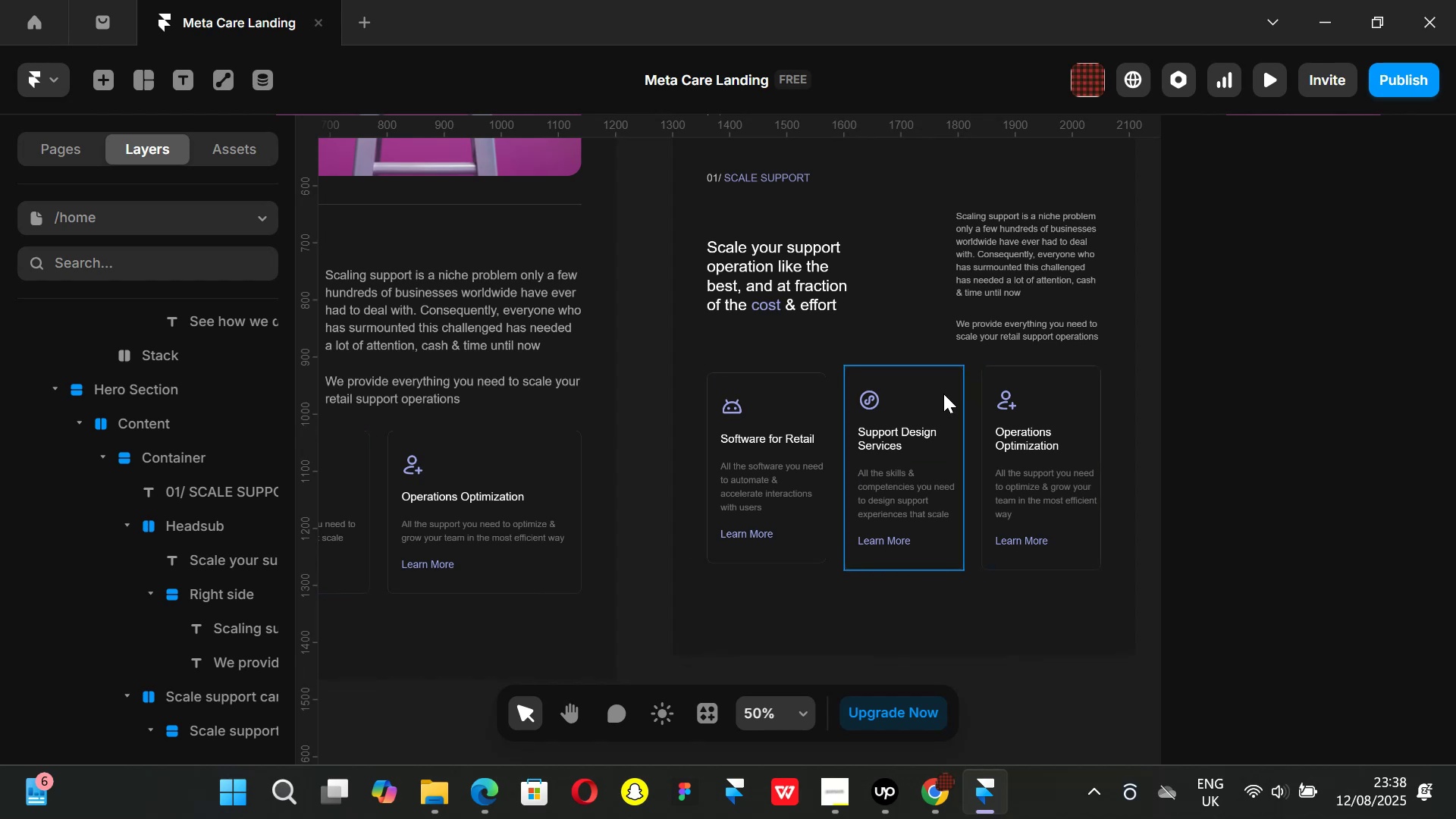 
left_click([943, 394])
 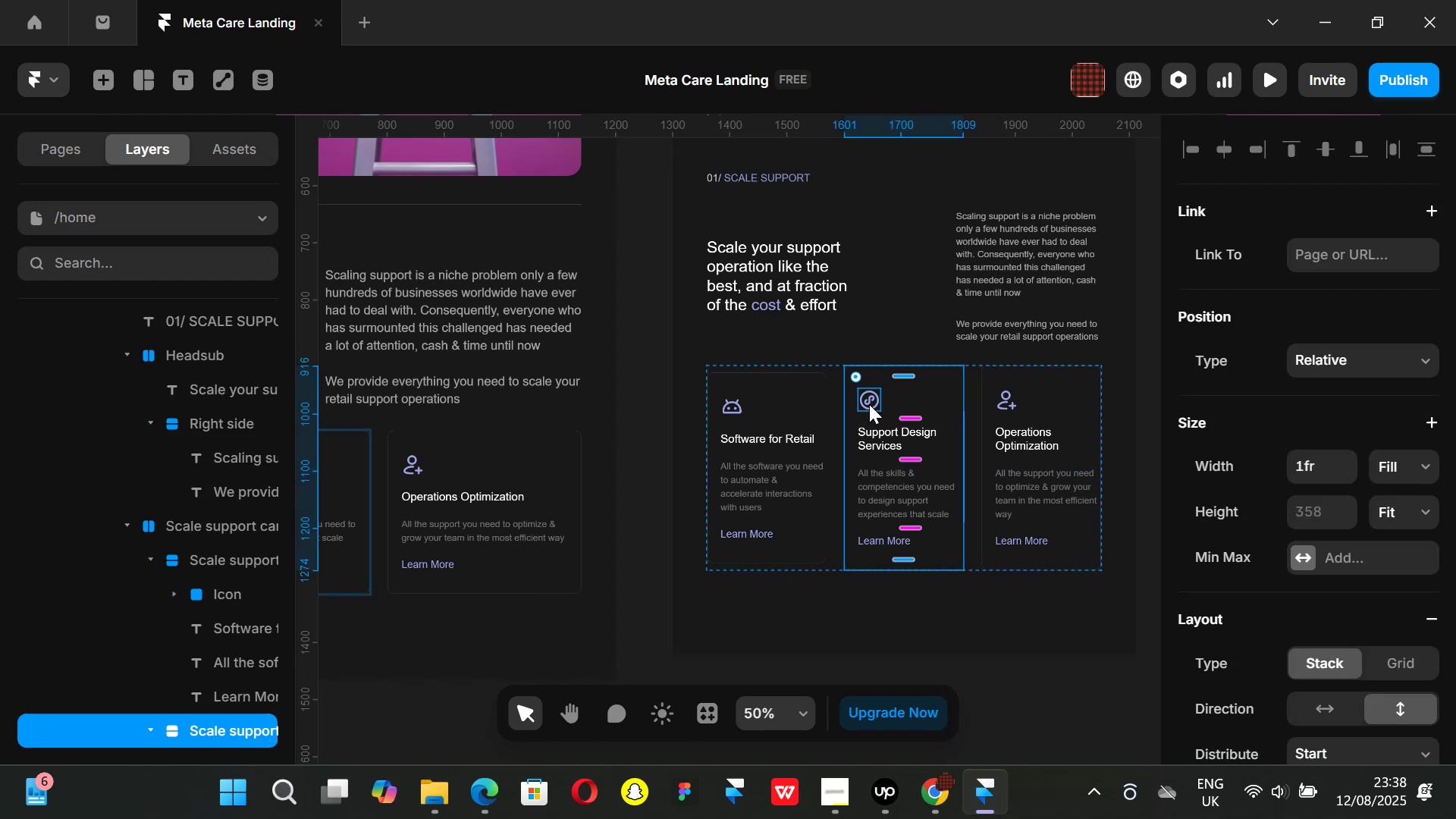 
left_click([813, 394])
 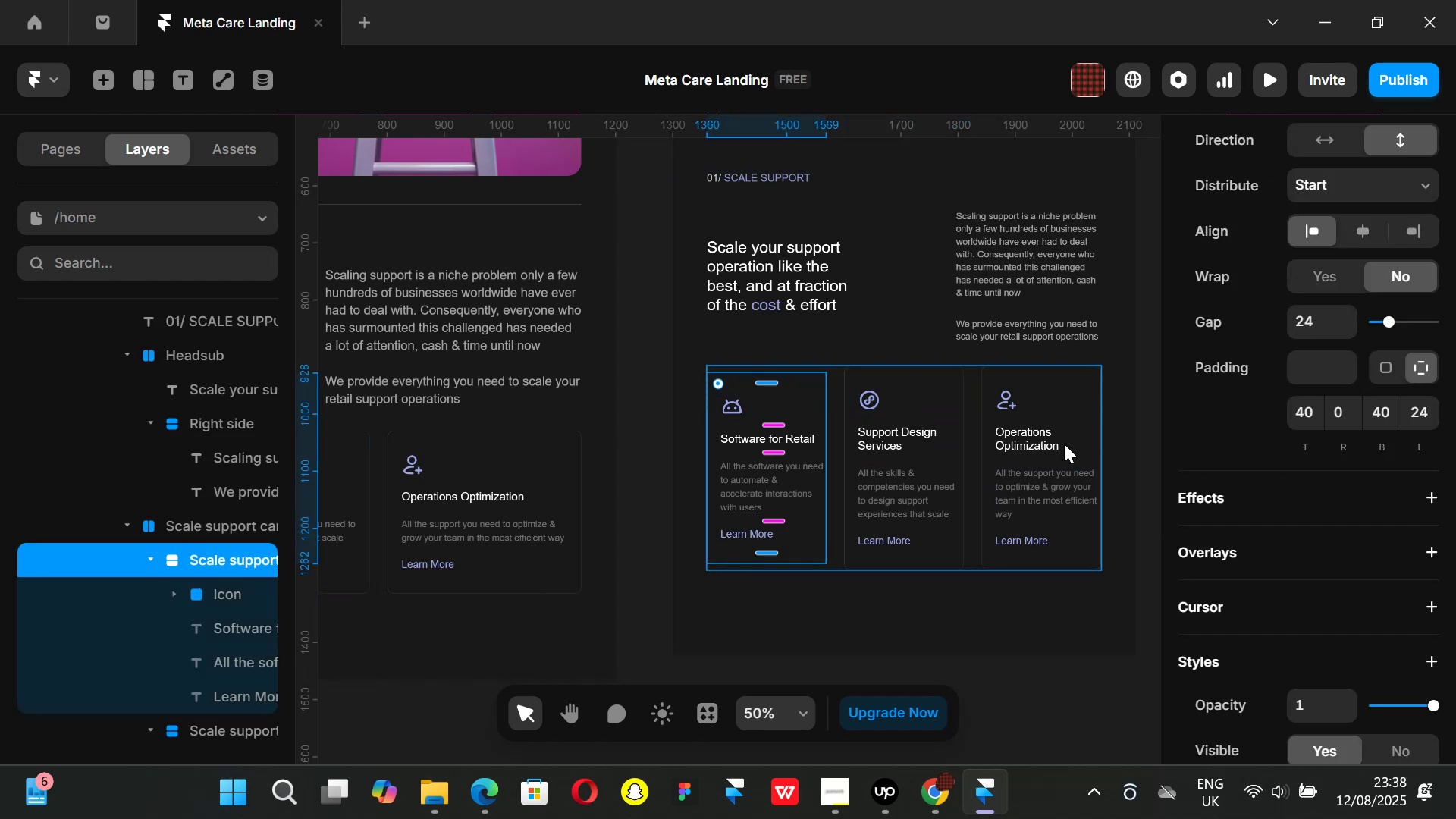 
scroll: coordinate [1310, 488], scroll_direction: up, amount: 2.0
 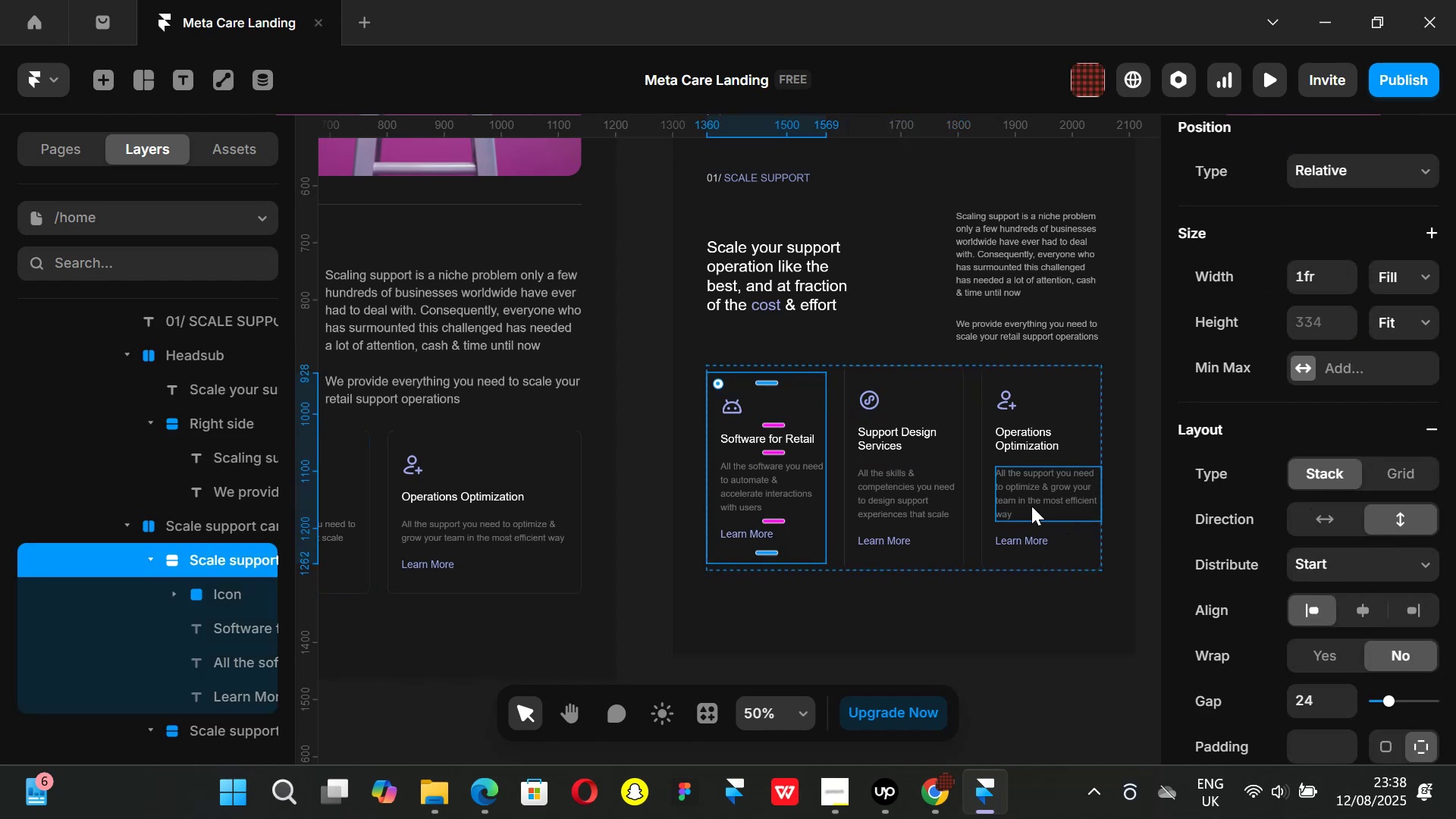 
left_click([905, 503])
 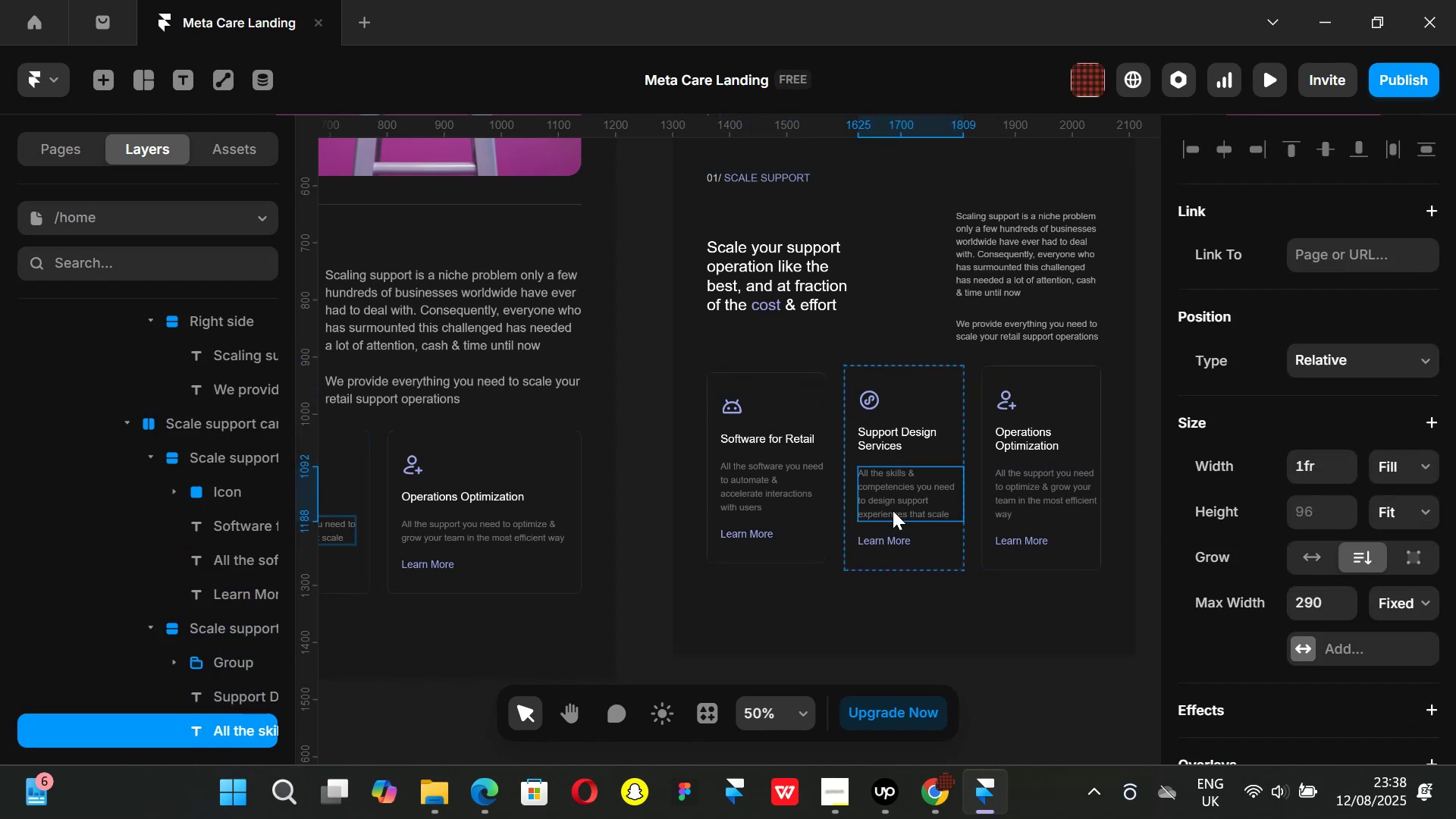 
scroll: coordinate [893, 510], scroll_direction: none, amount: 0.0
 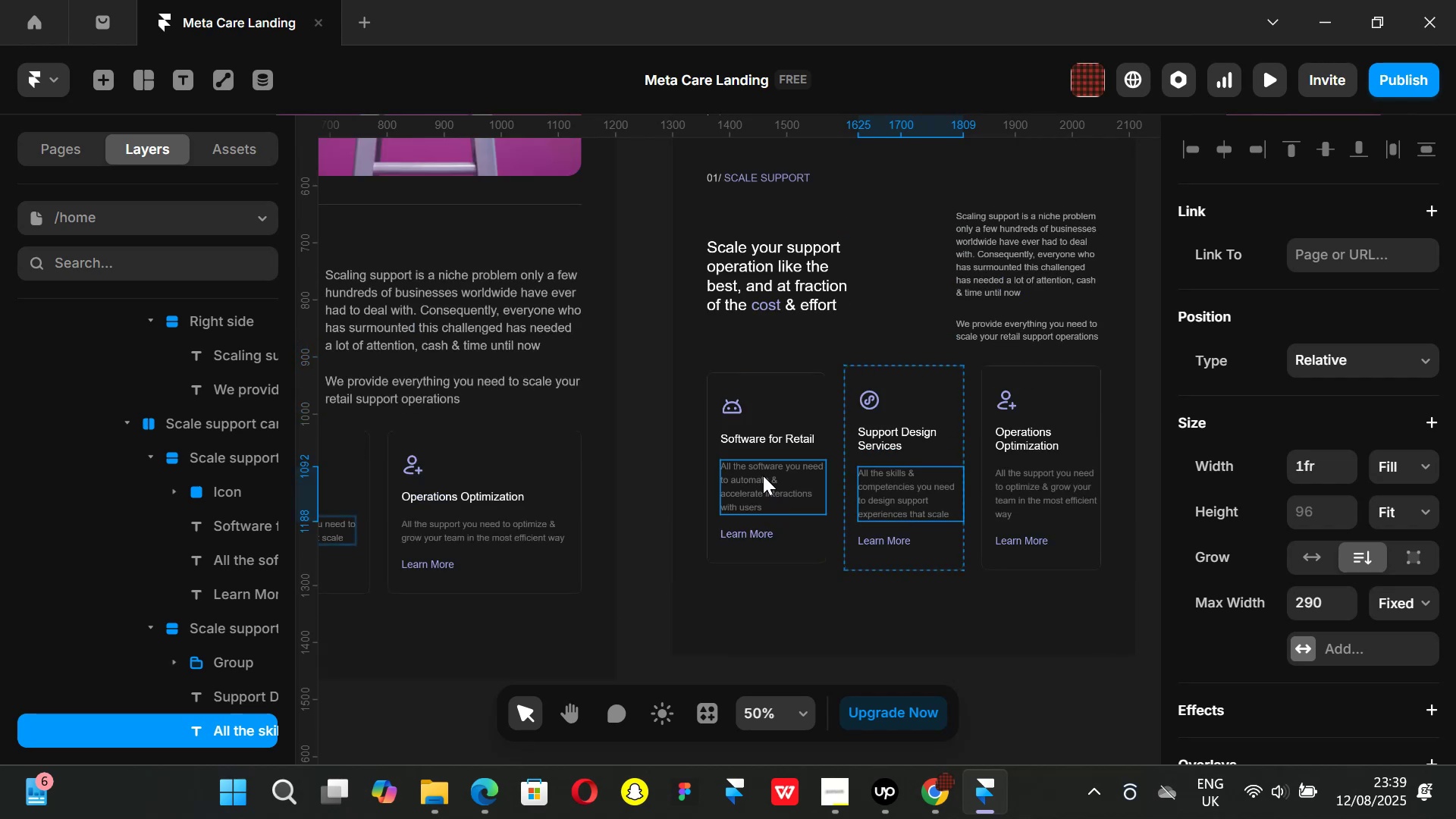 
left_click([763, 475])
 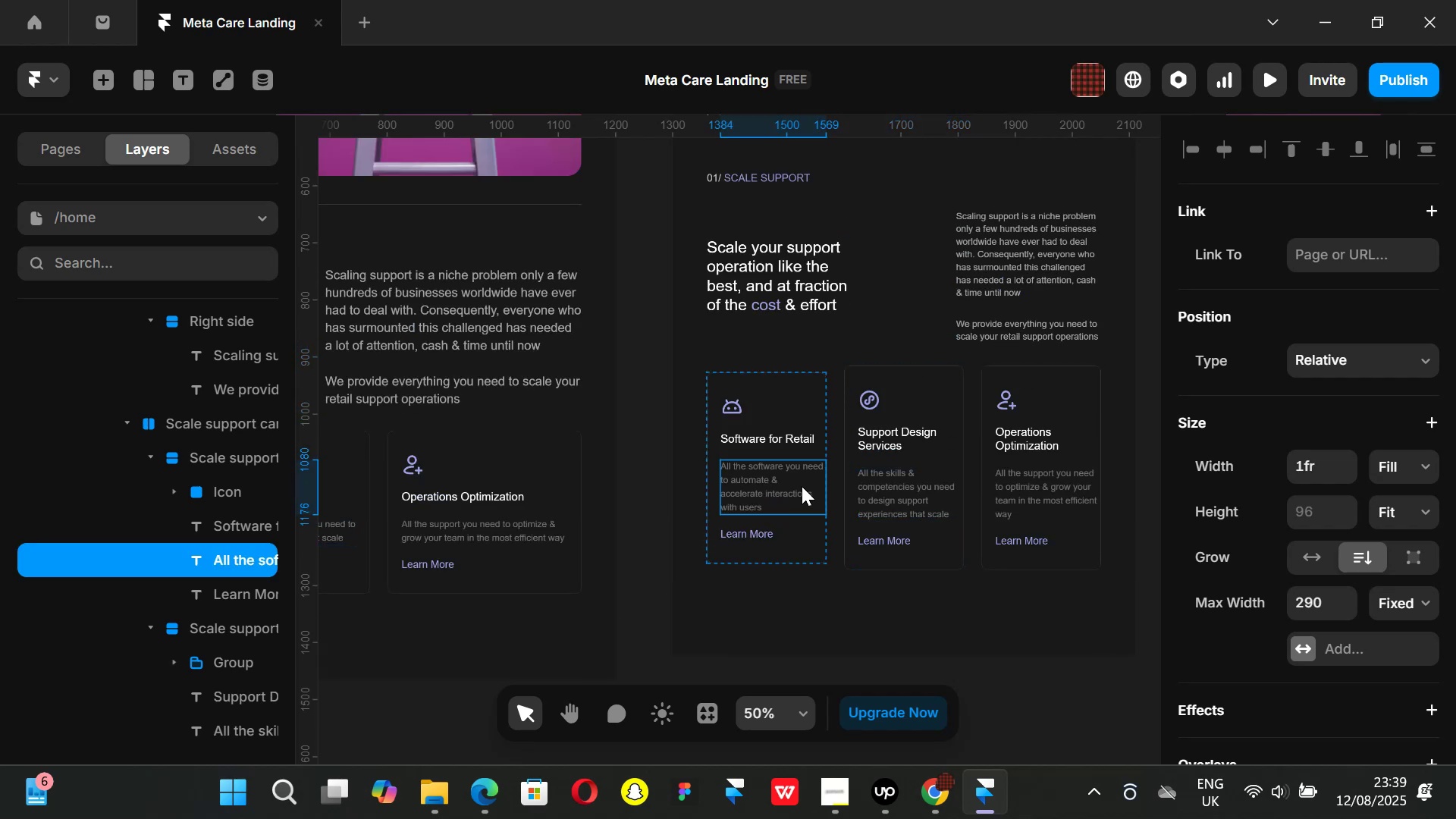 
hold_key(key=ShiftLeft, duration=1.16)
left_click([876, 491])
 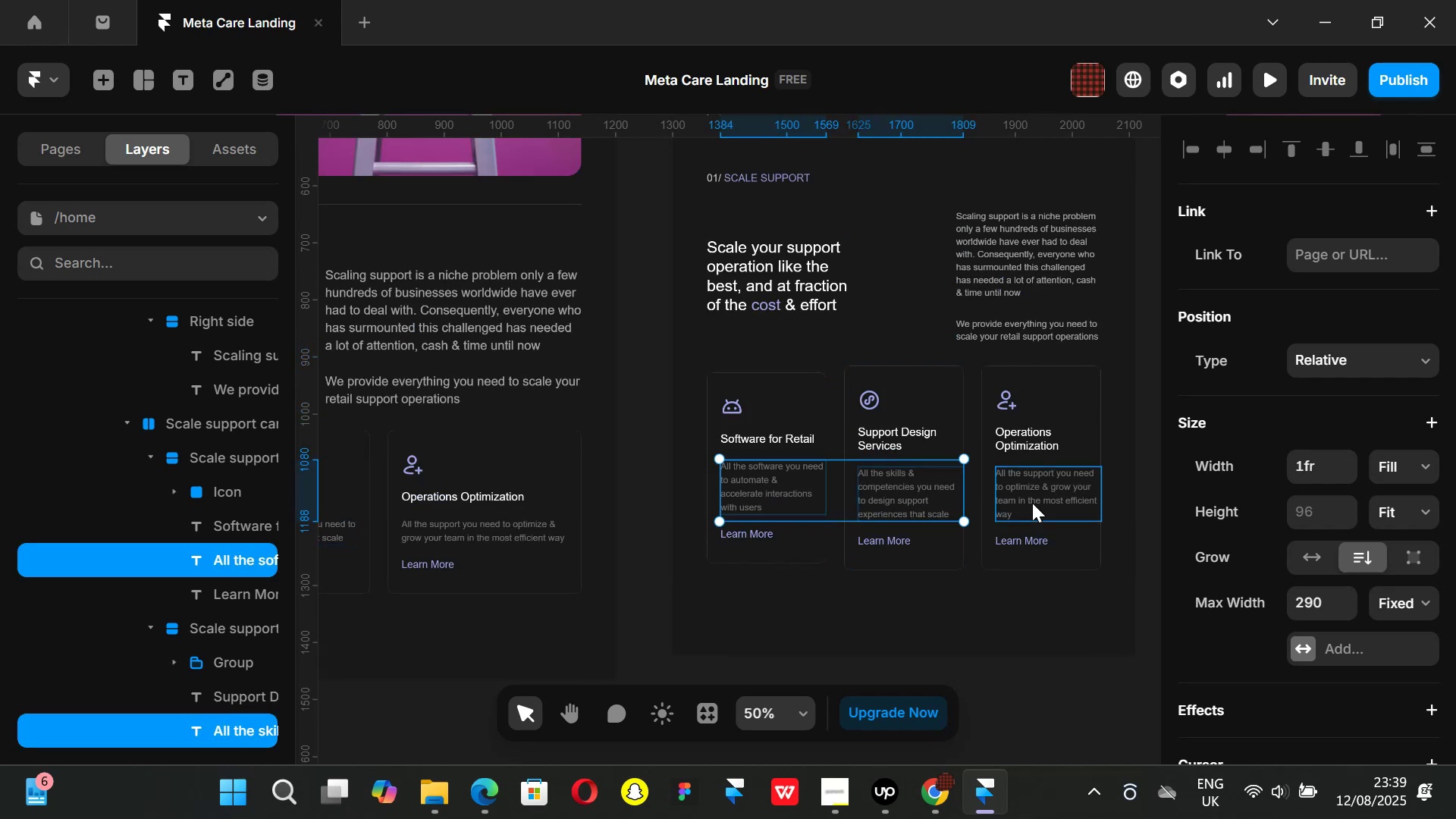 
double_click([1032, 503])
 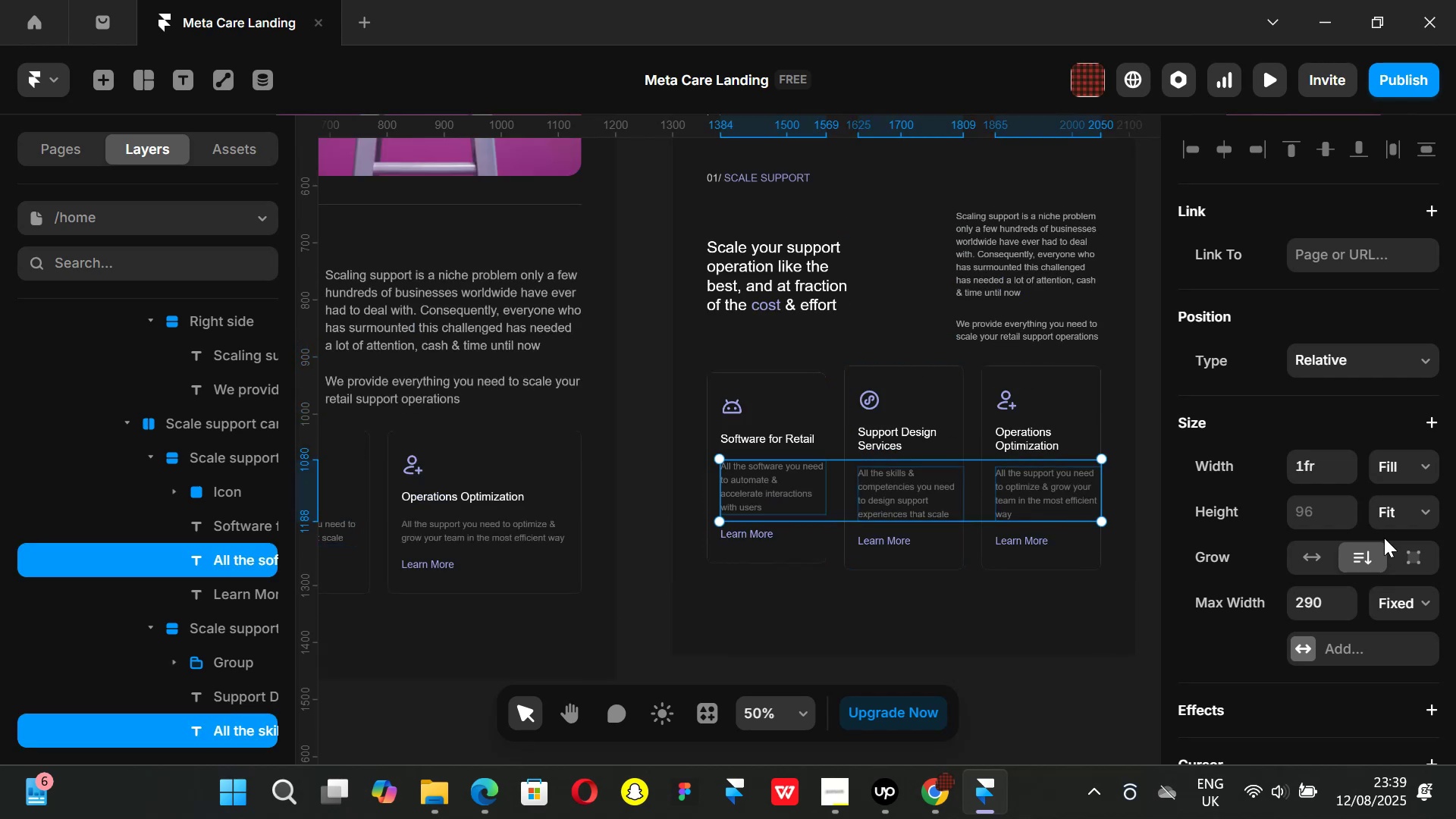 
scroll: coordinate [1333, 553], scroll_direction: down, amount: 5.0
 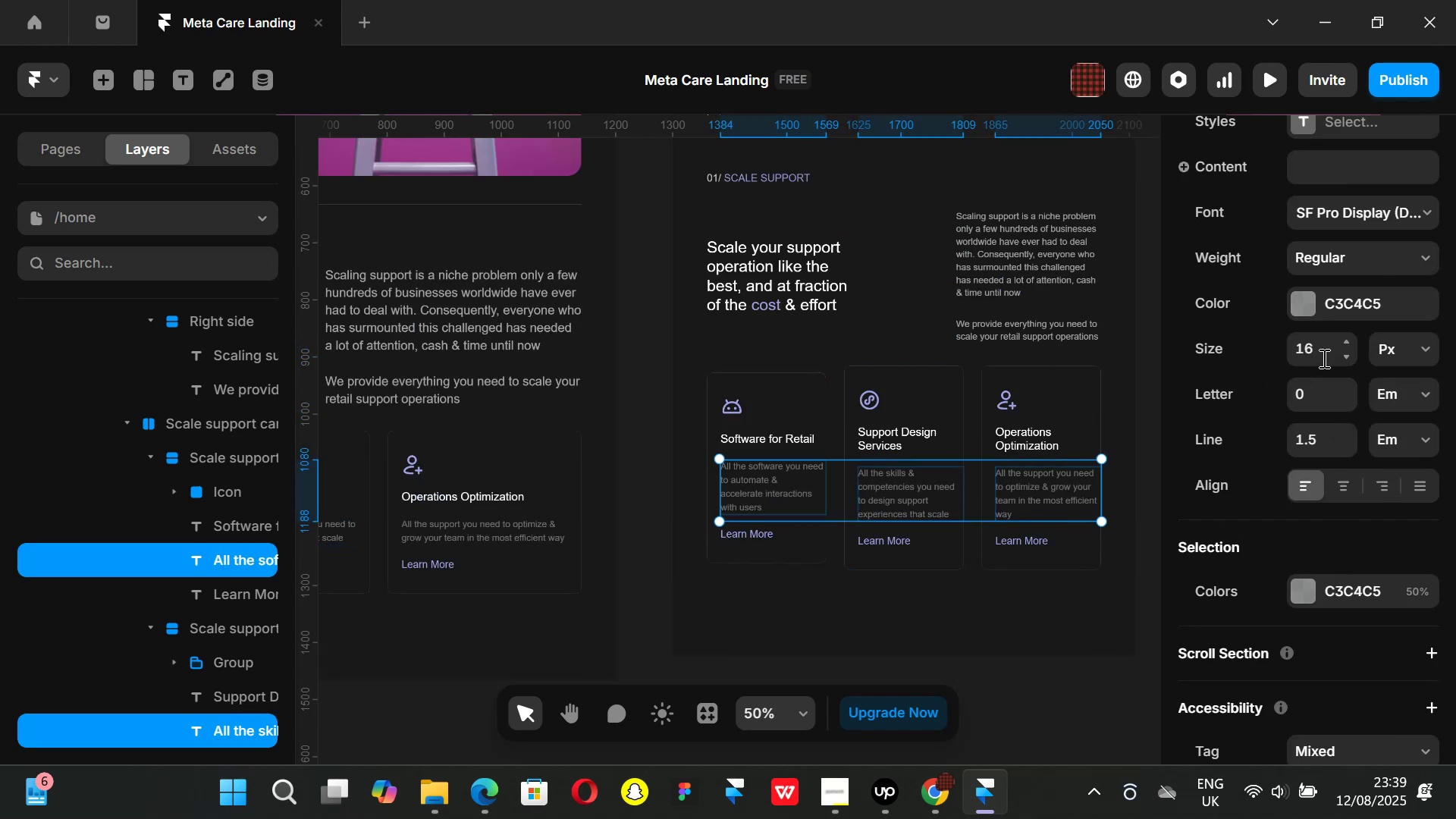 
left_click([1325, 347])
 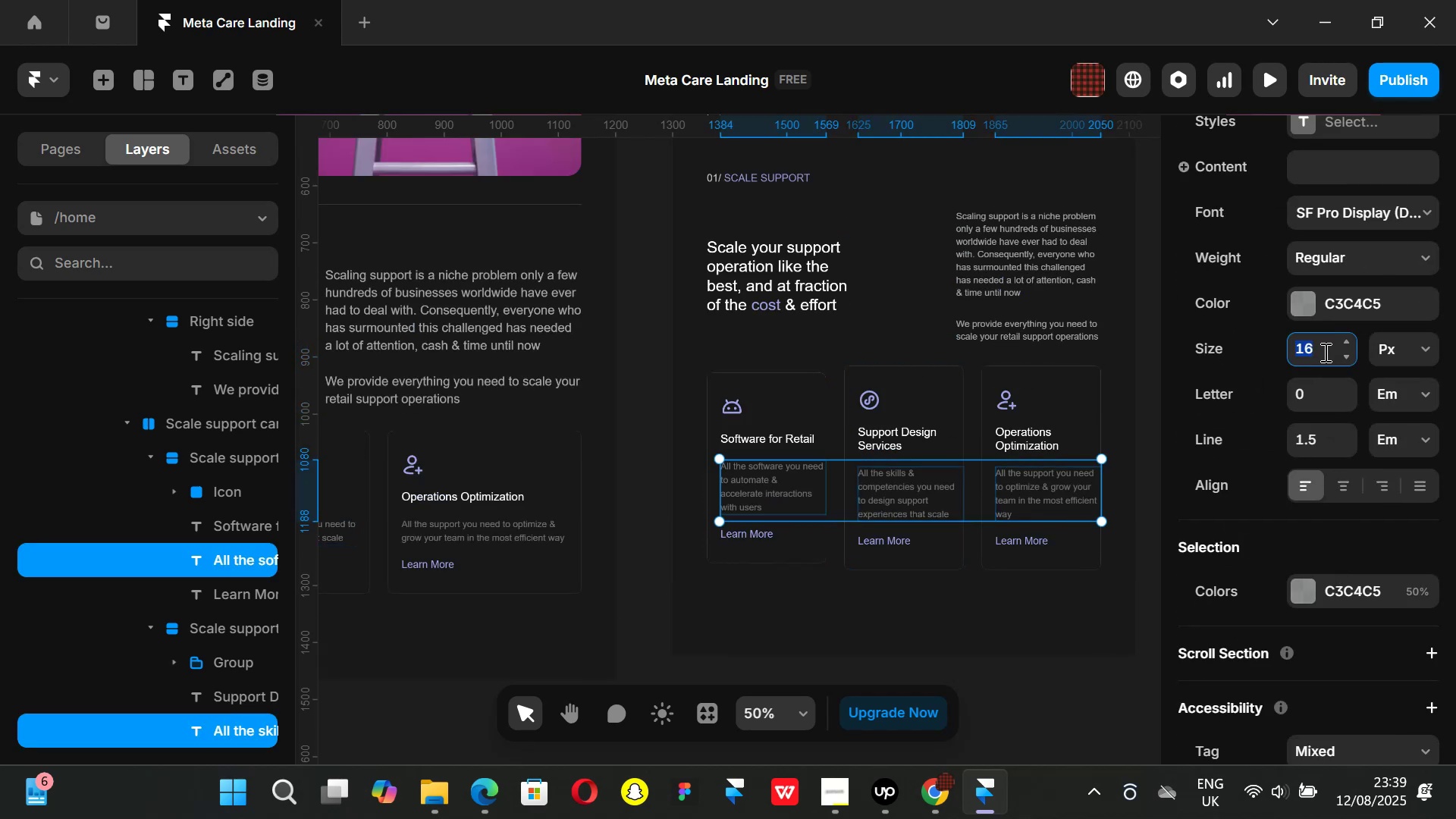 
type(14)
 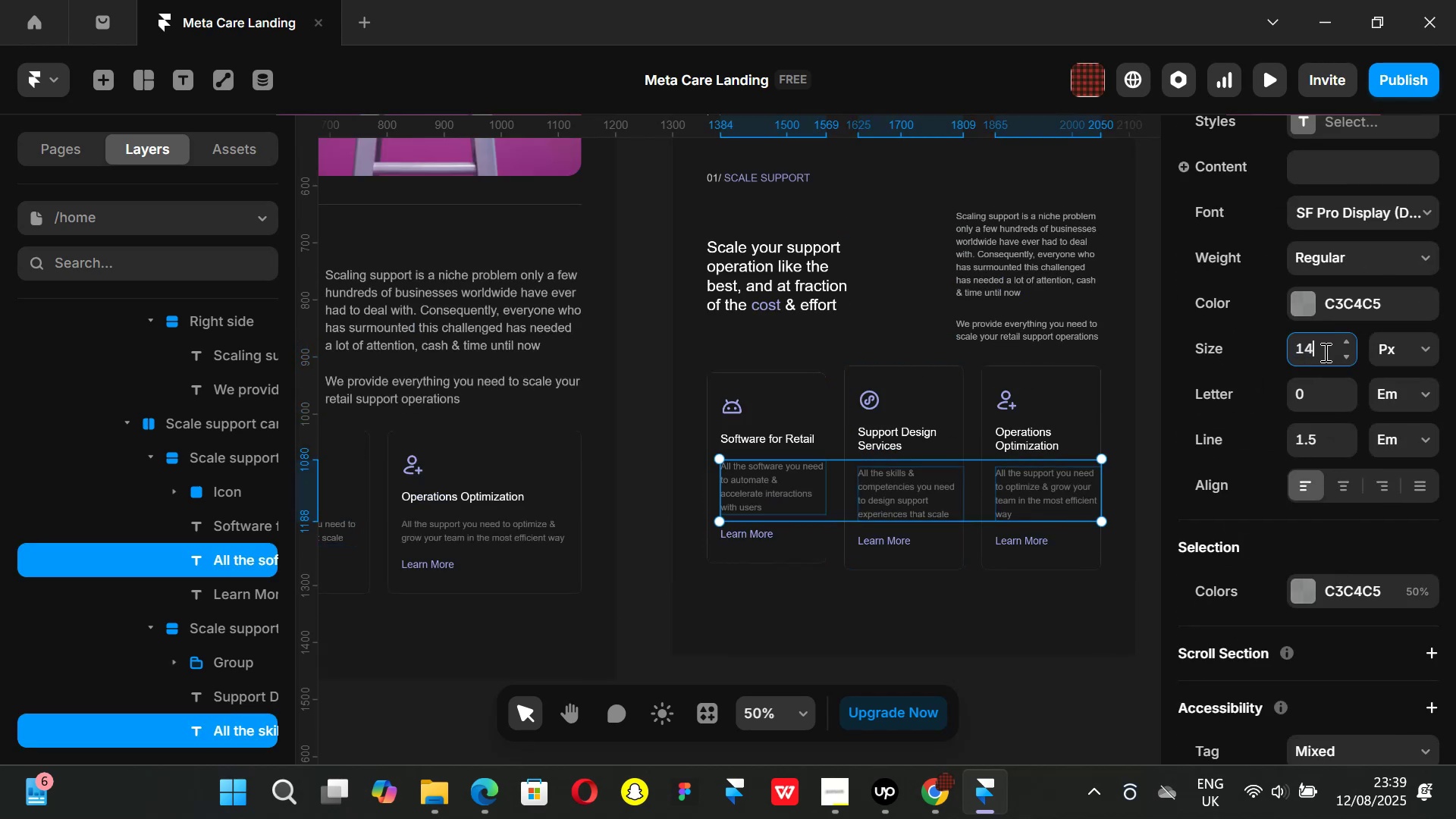 
key(Enter)
 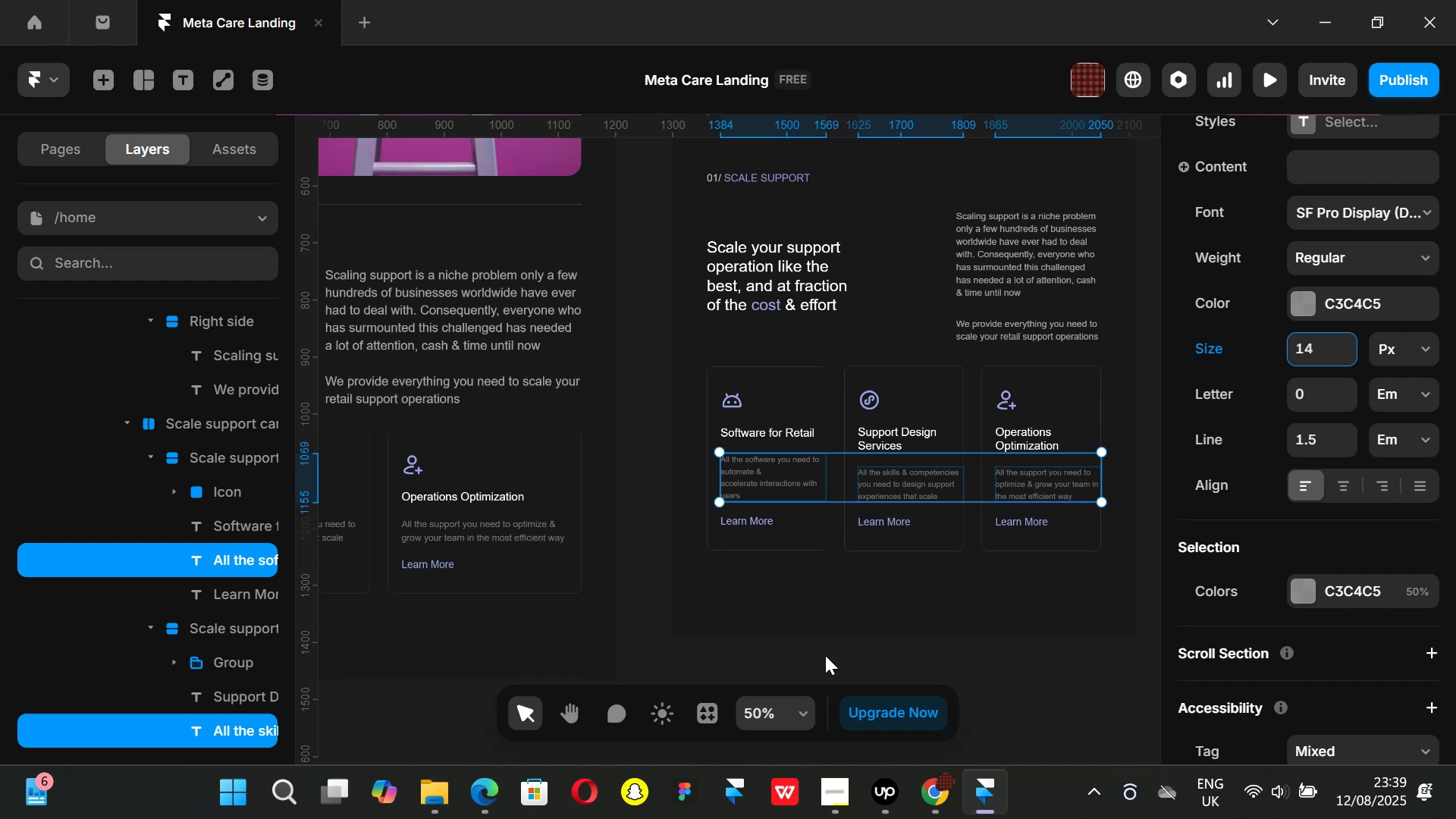 
left_click([816, 657])
 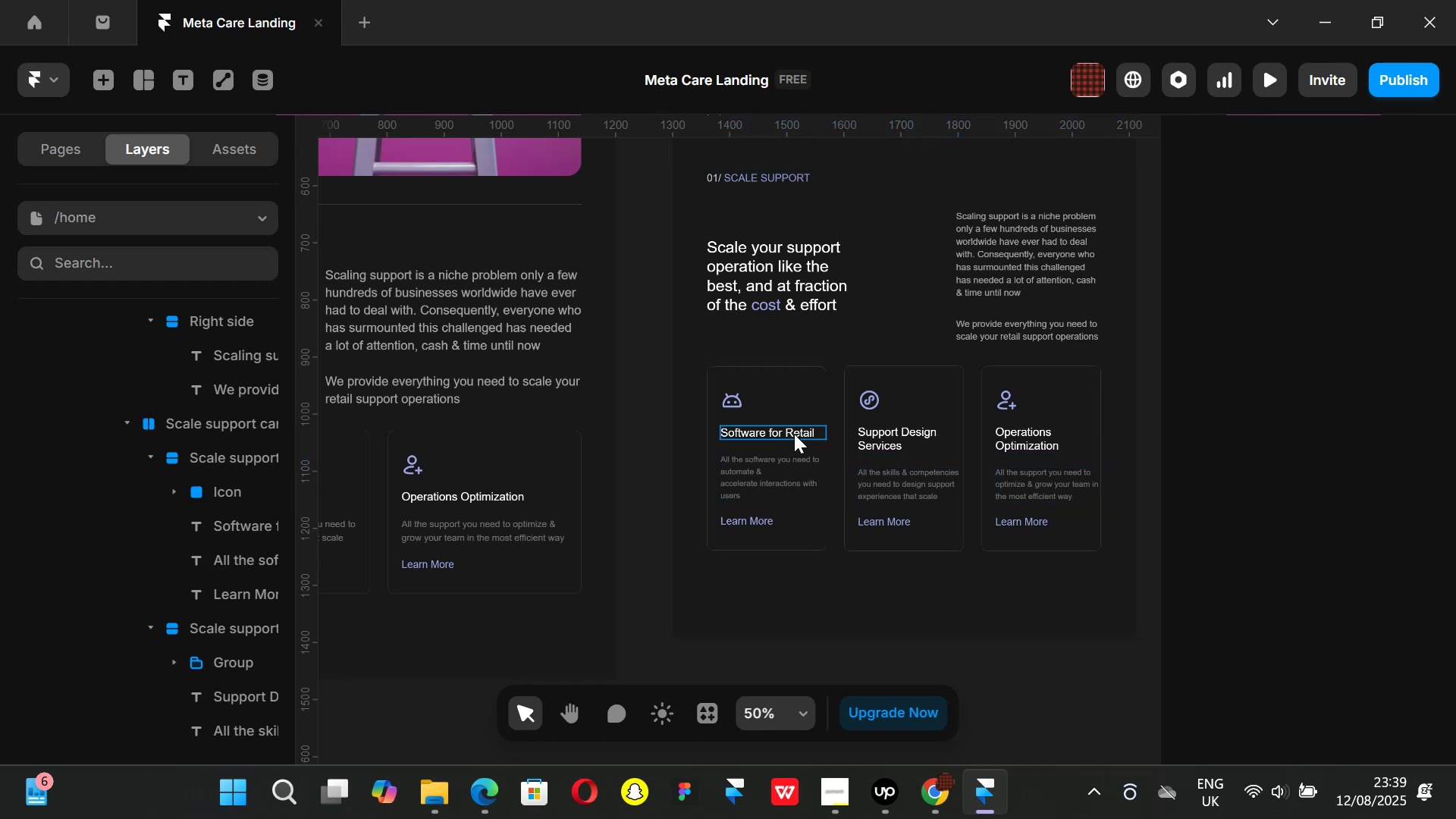 
left_click([791, 434])
 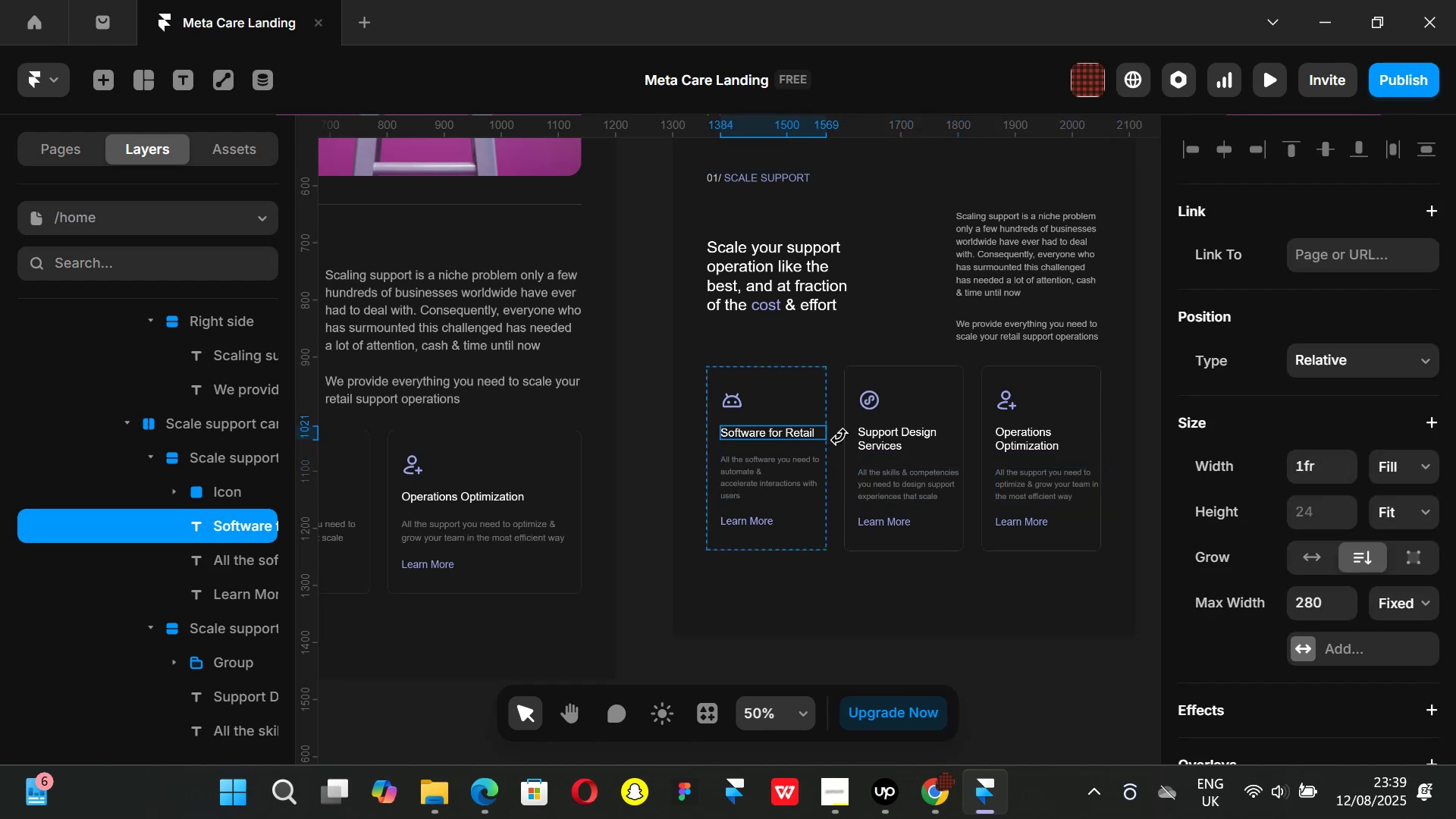 
hold_key(key=ShiftLeft, duration=1.12)
double_click([1029, 435])
 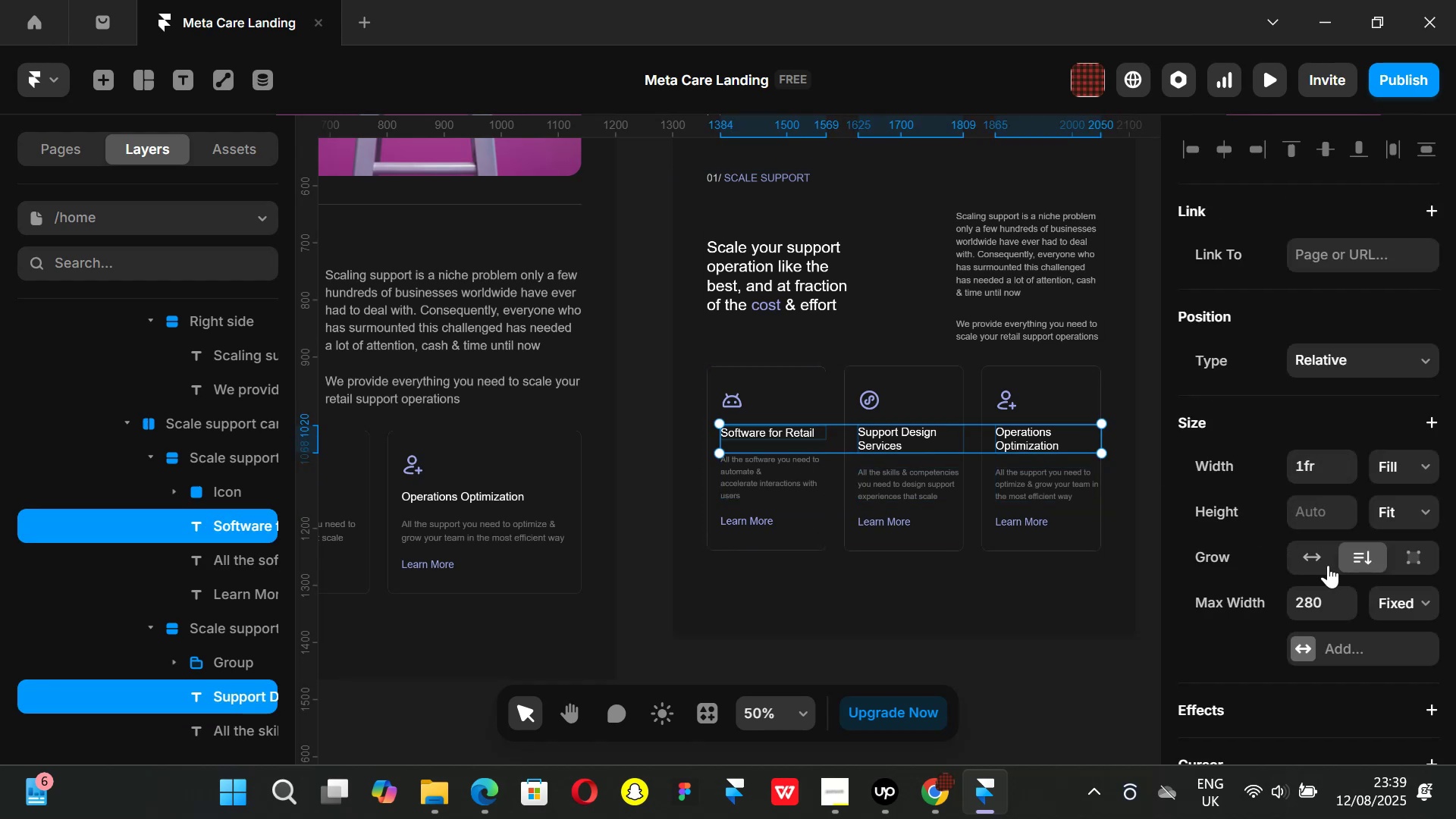 
scroll: coordinate [1318, 472], scroll_direction: down, amount: 4.0
 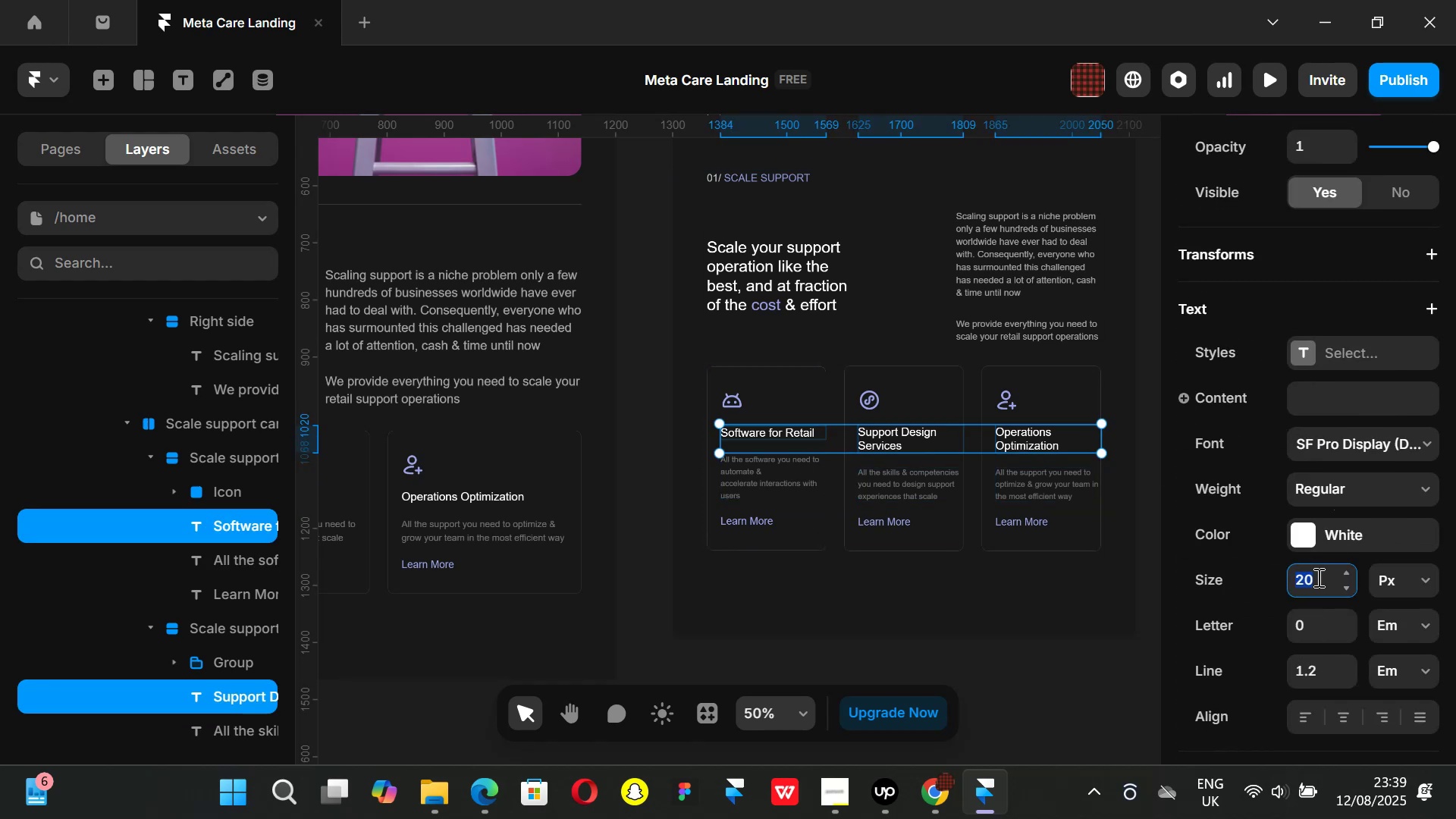 
type(18)
 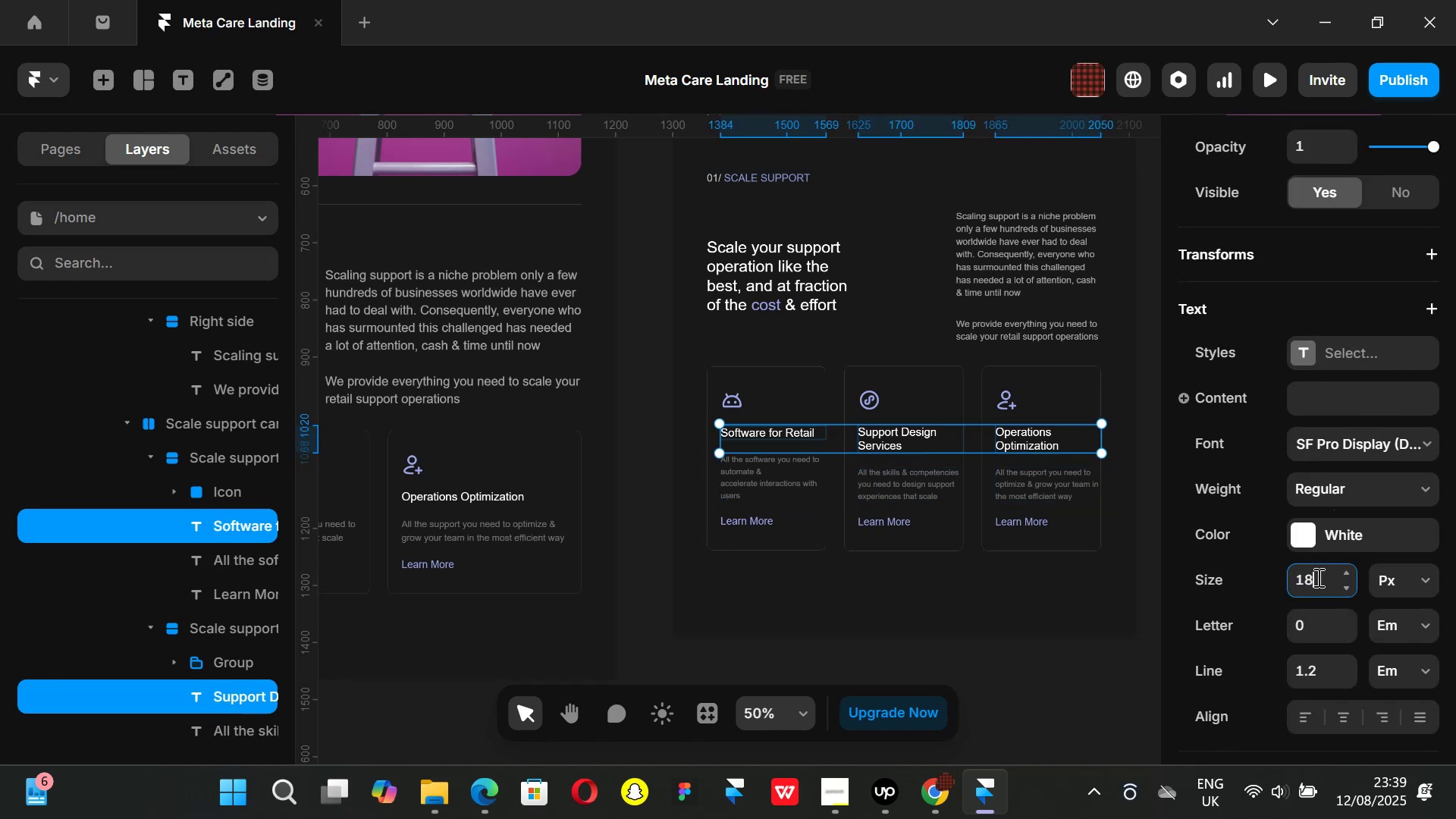 
key(Enter)
 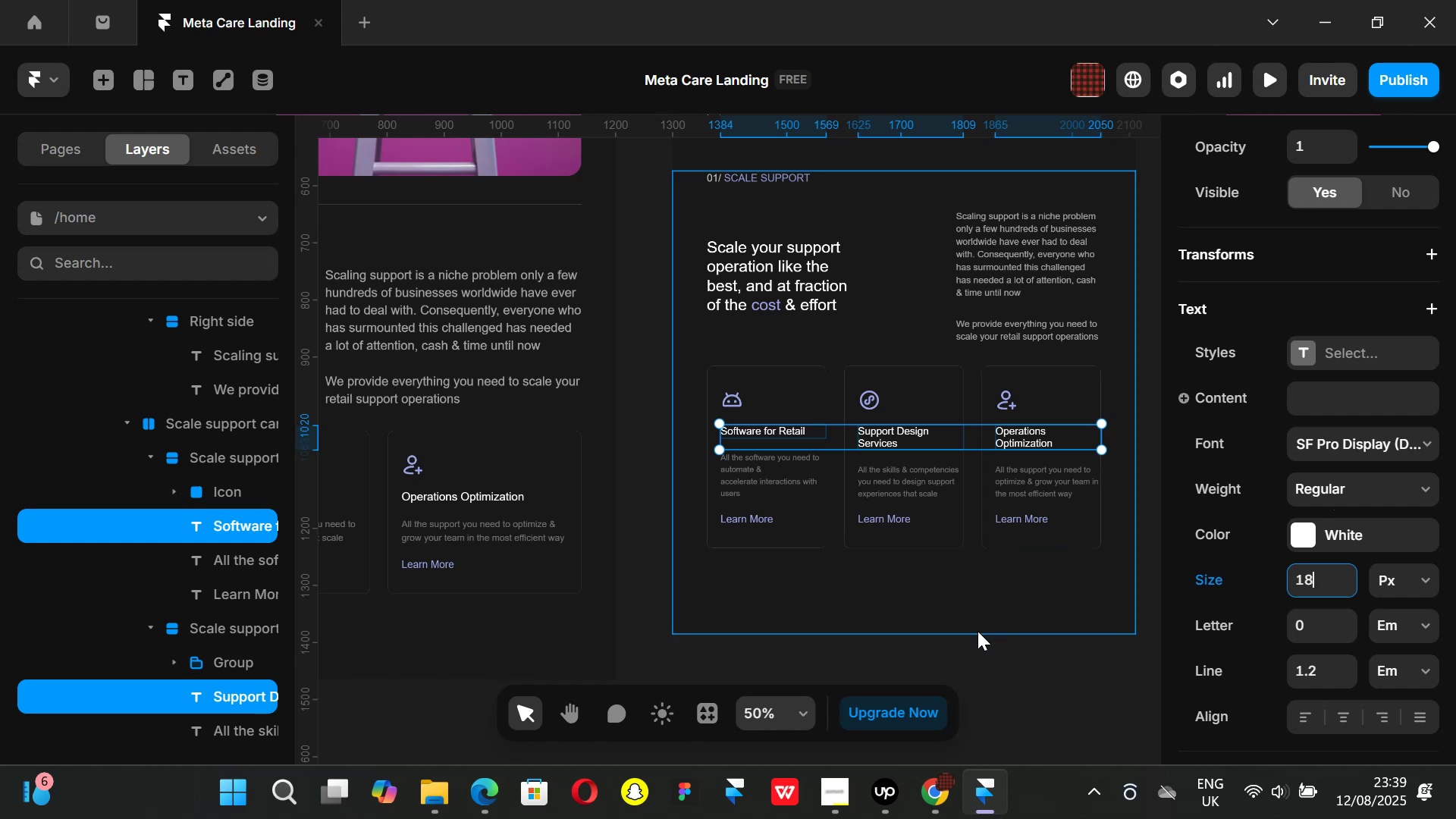 
left_click([686, 667])
 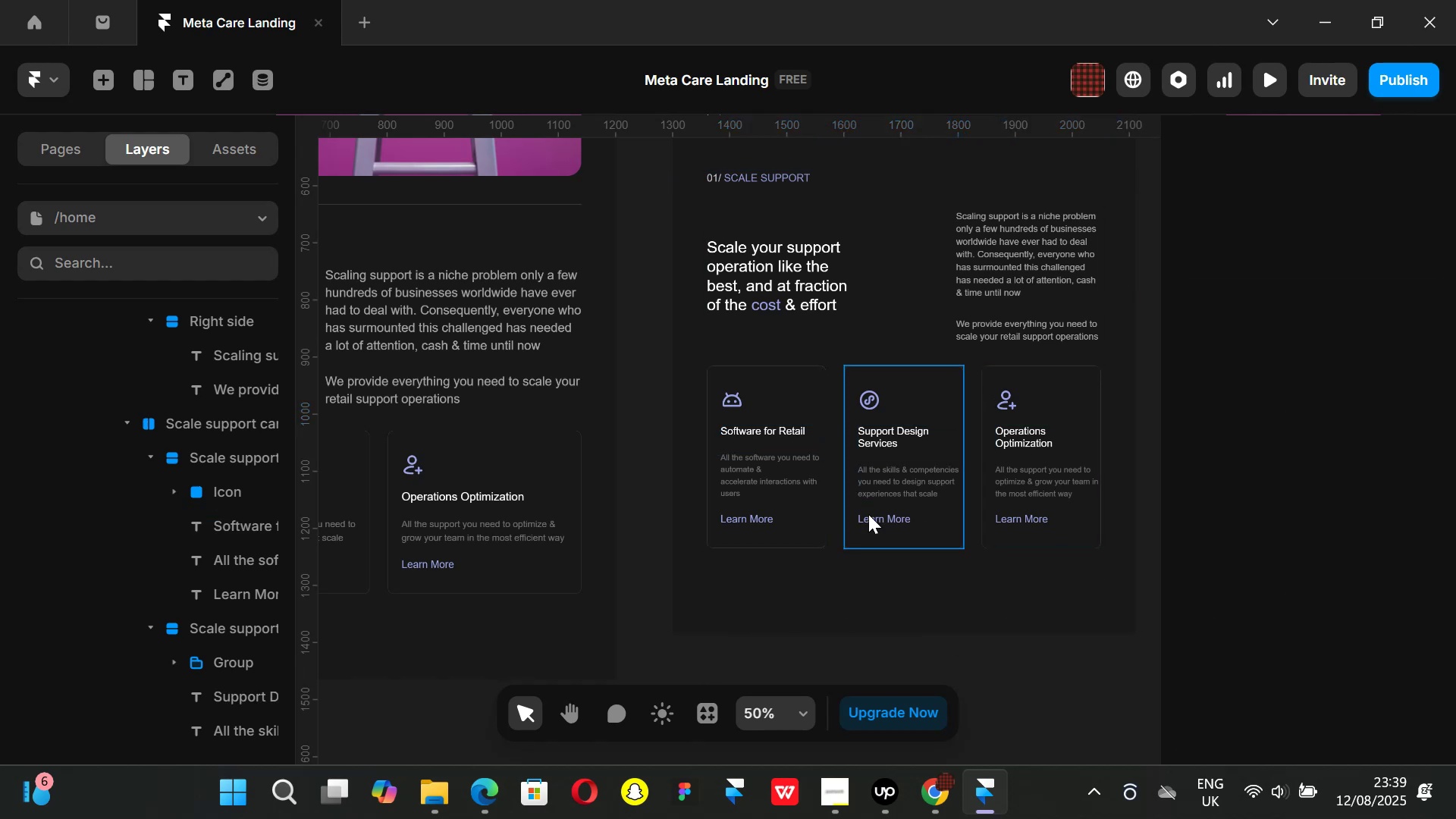 
hold_key(key=ControlLeft, duration=0.89)
scroll: coordinate [905, 514], scroll_direction: up, amount: 2.0
 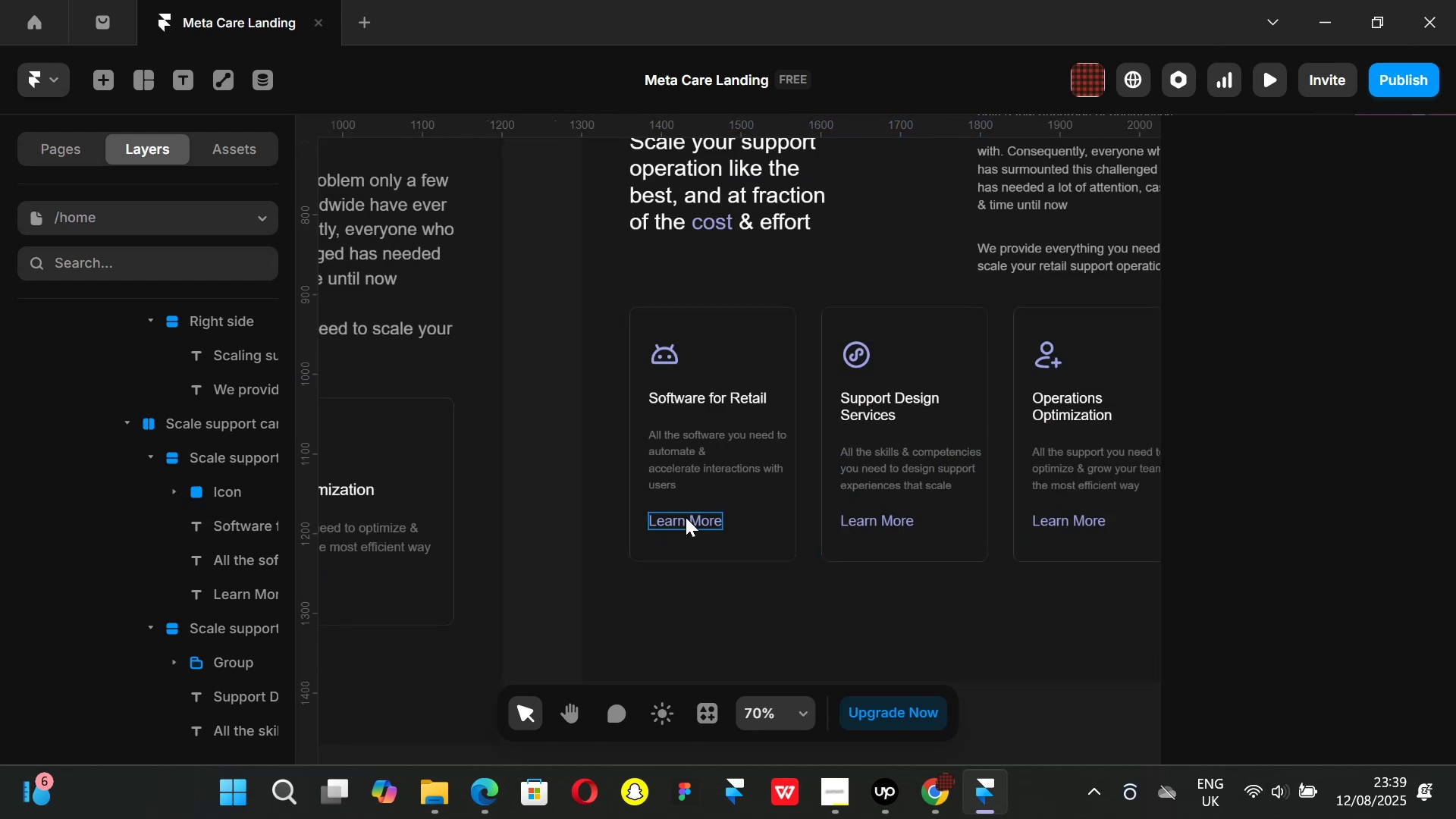 
left_click([686, 517])
 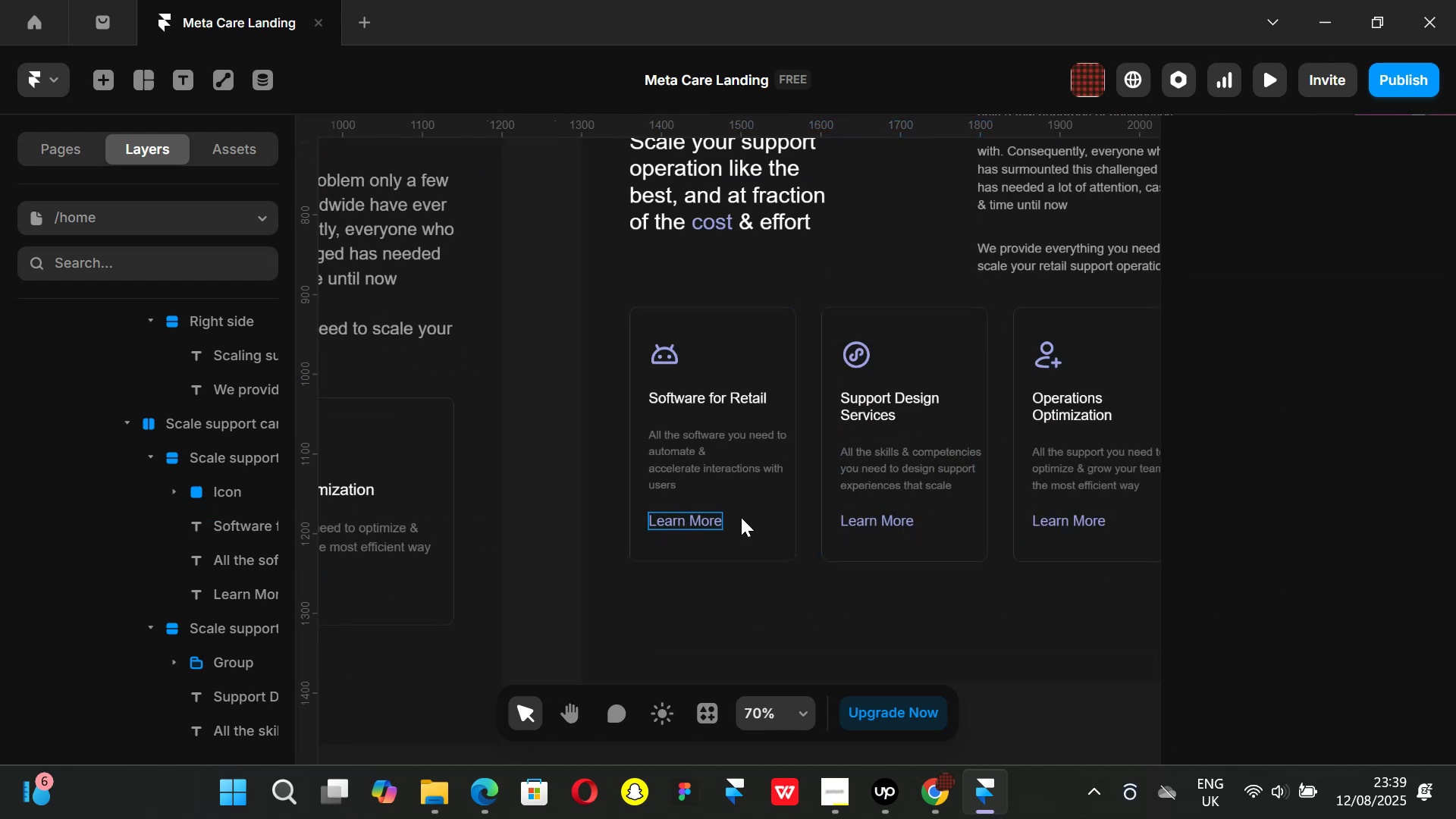 
hold_key(key=ShiftLeft, duration=1.32)
left_click([1065, 524])
 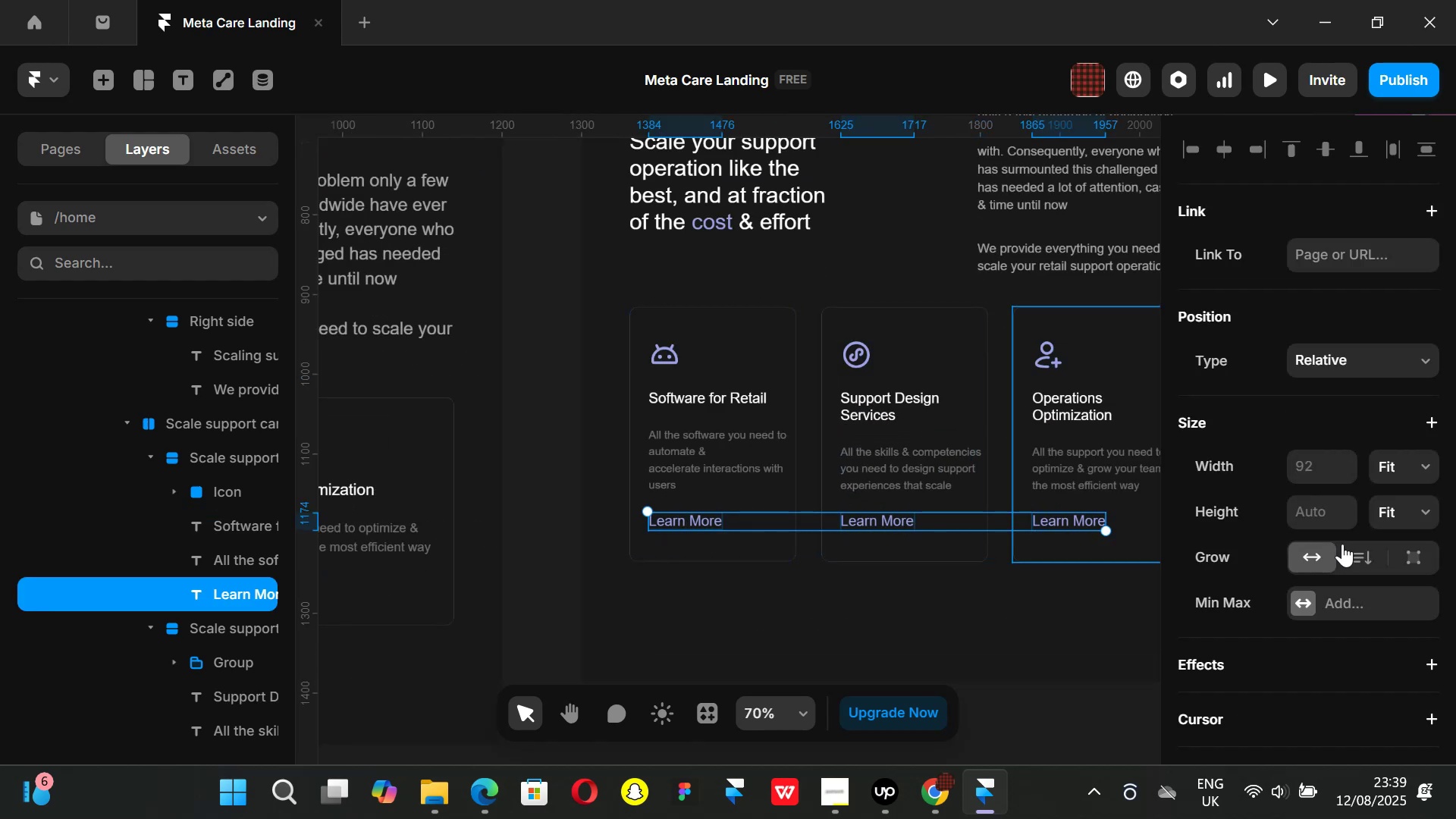 
scroll: coordinate [1348, 545], scroll_direction: down, amount: 3.0
 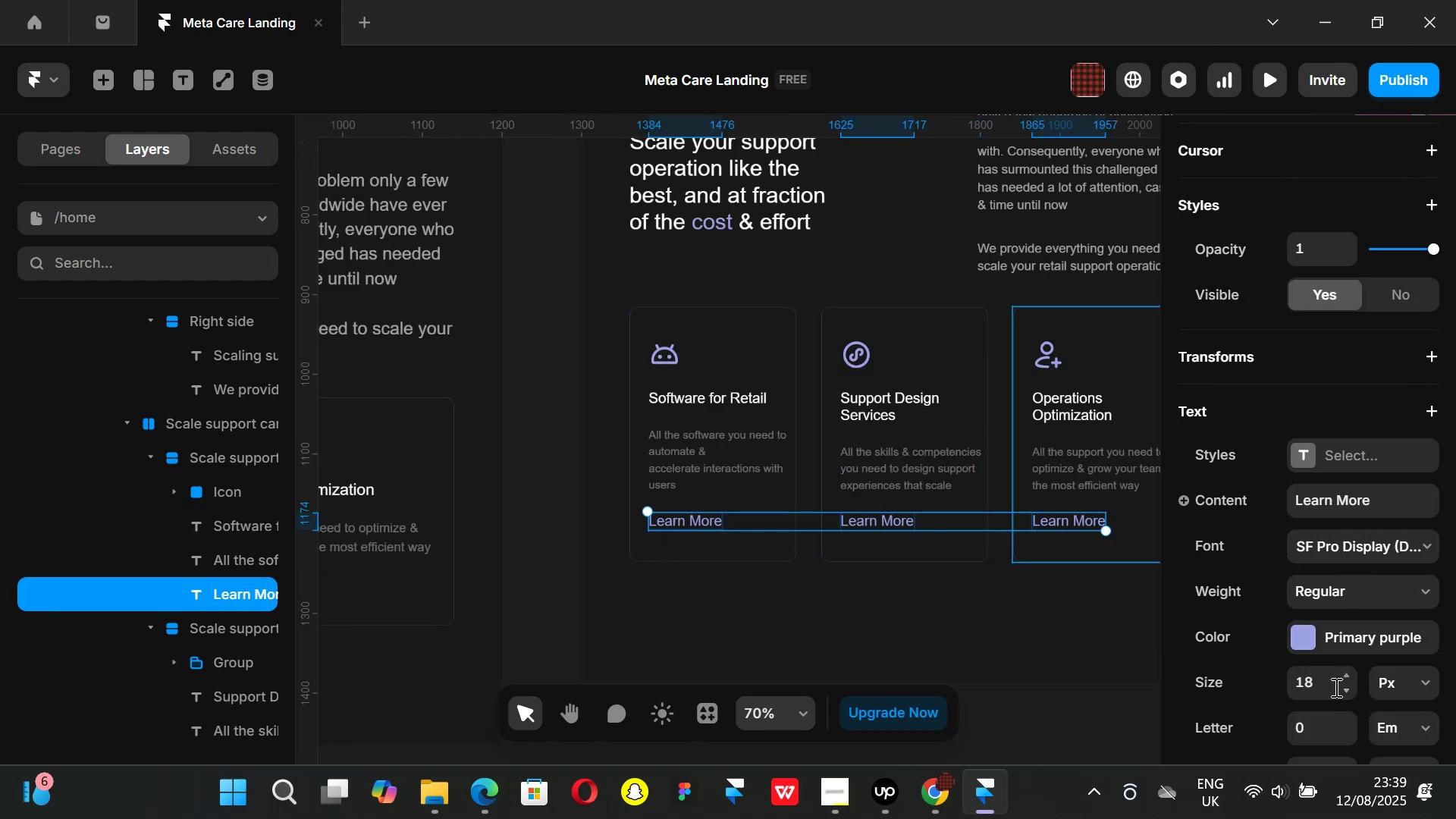 
left_click([1334, 686])
 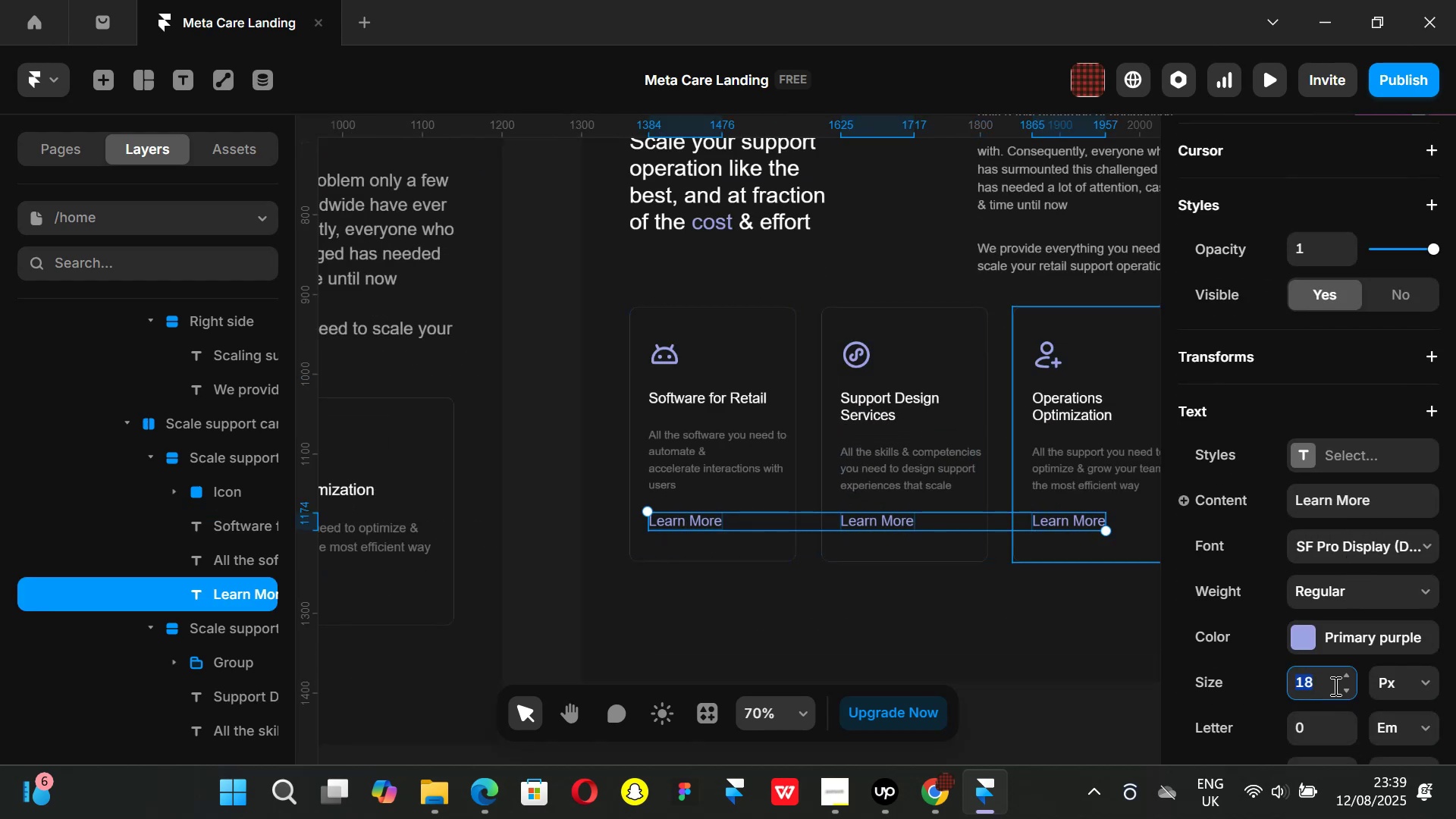 
type(16)
 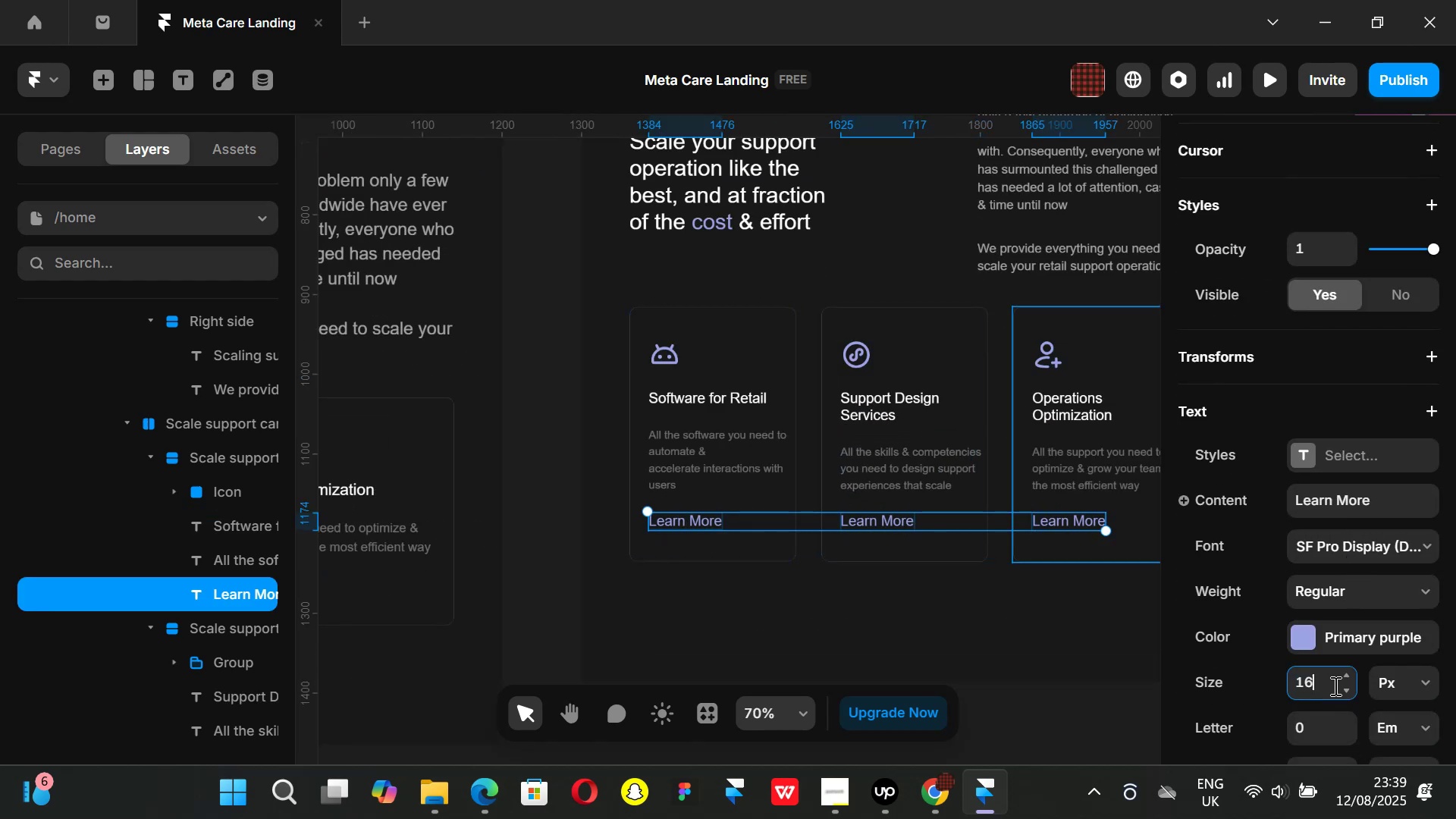 
key(Enter)
 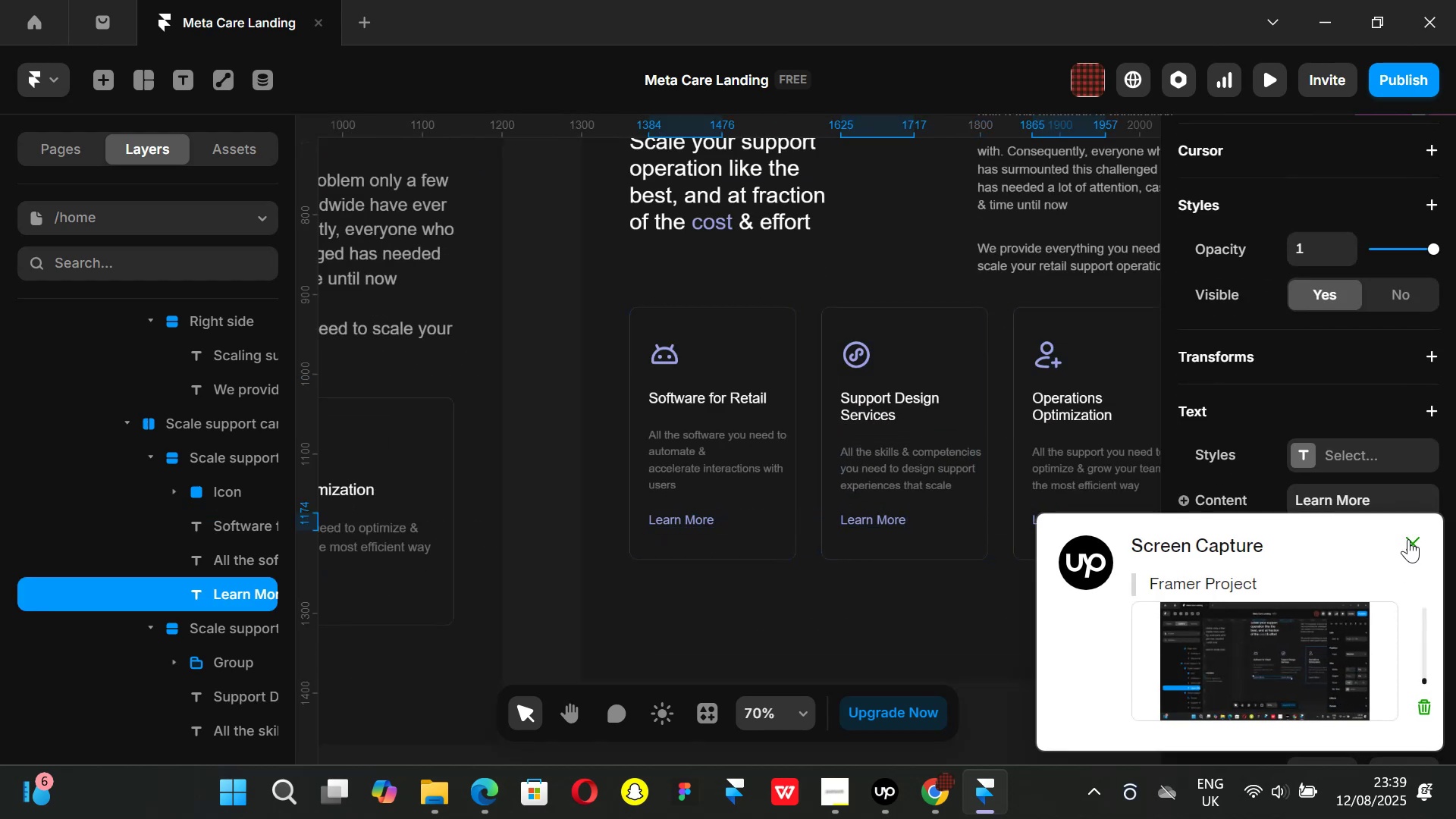 
left_click([1419, 539])
 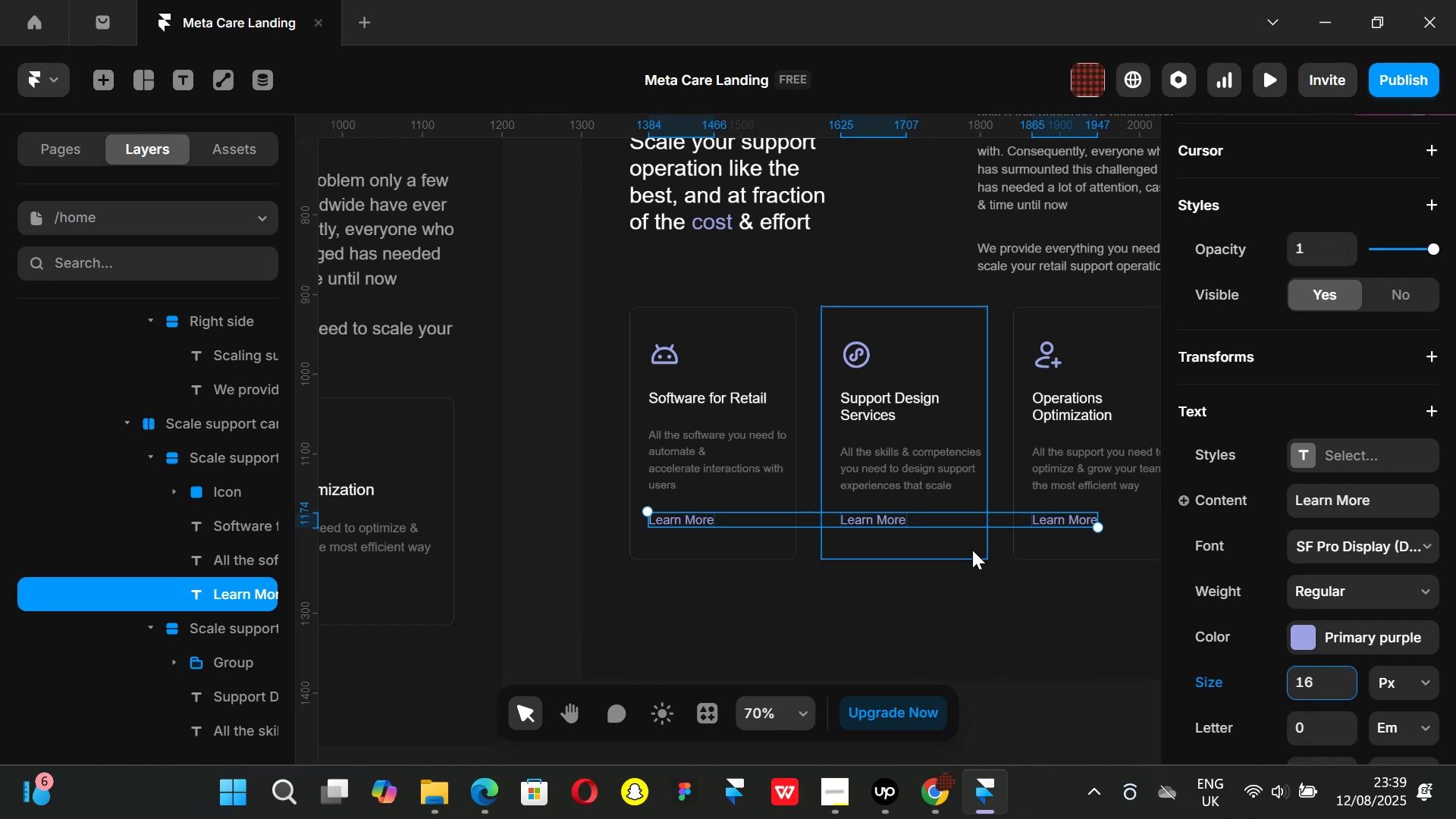 
hold_key(key=ShiftLeft, duration=0.71)
scroll: coordinate [972, 550], scroll_direction: down, amount: 2.0
 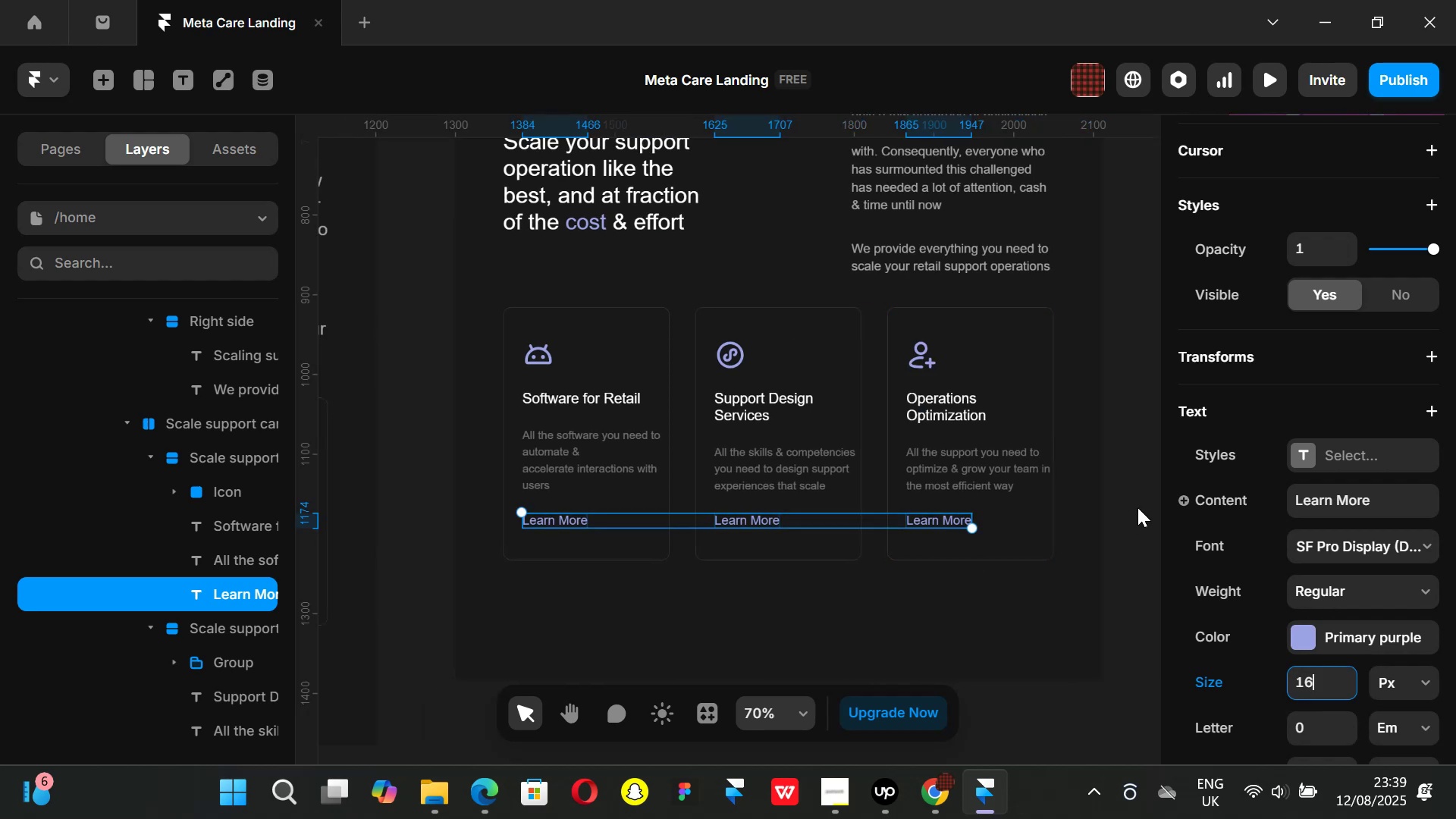 
left_click([1138, 507])
 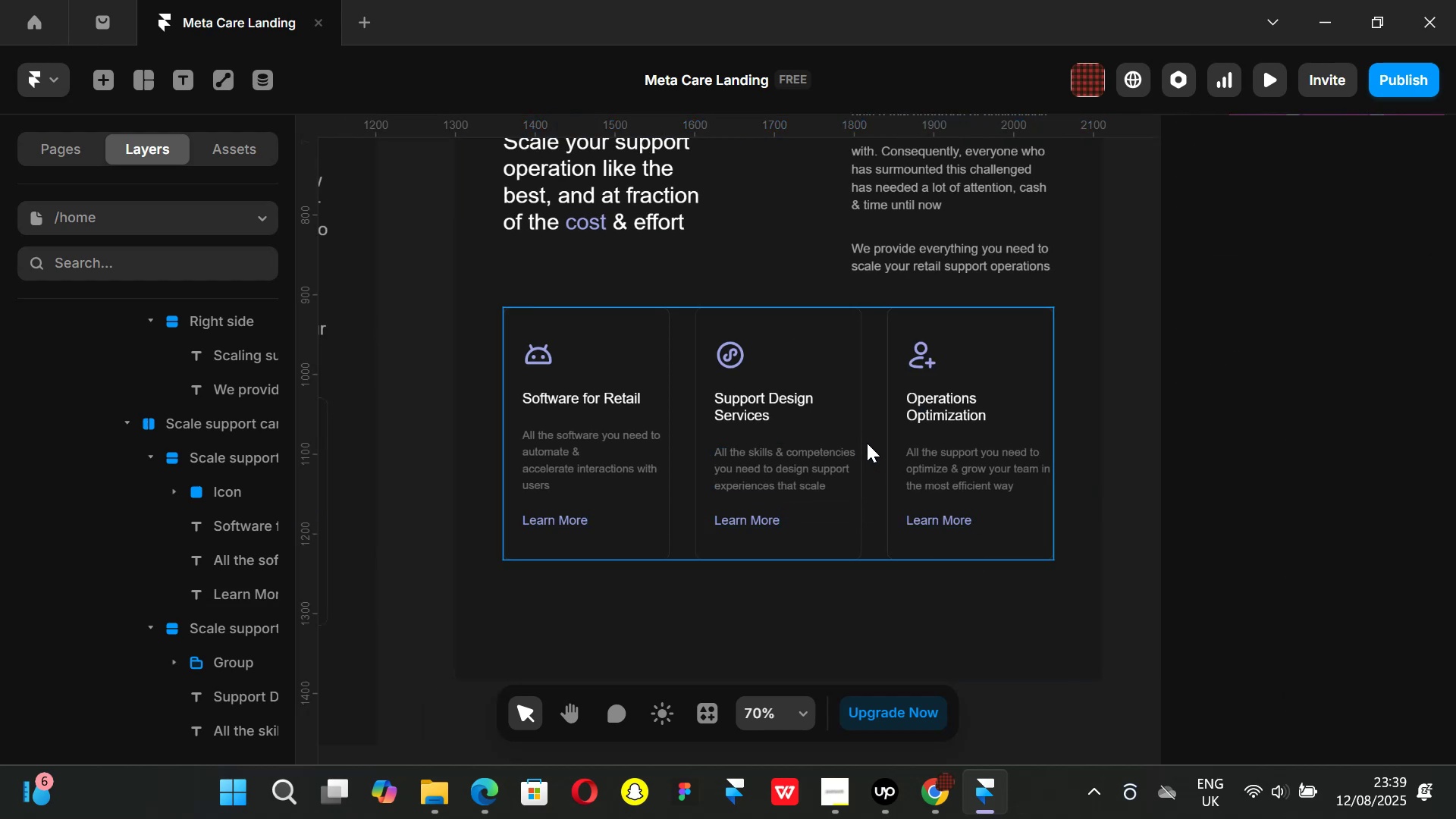 
left_click([867, 443])
 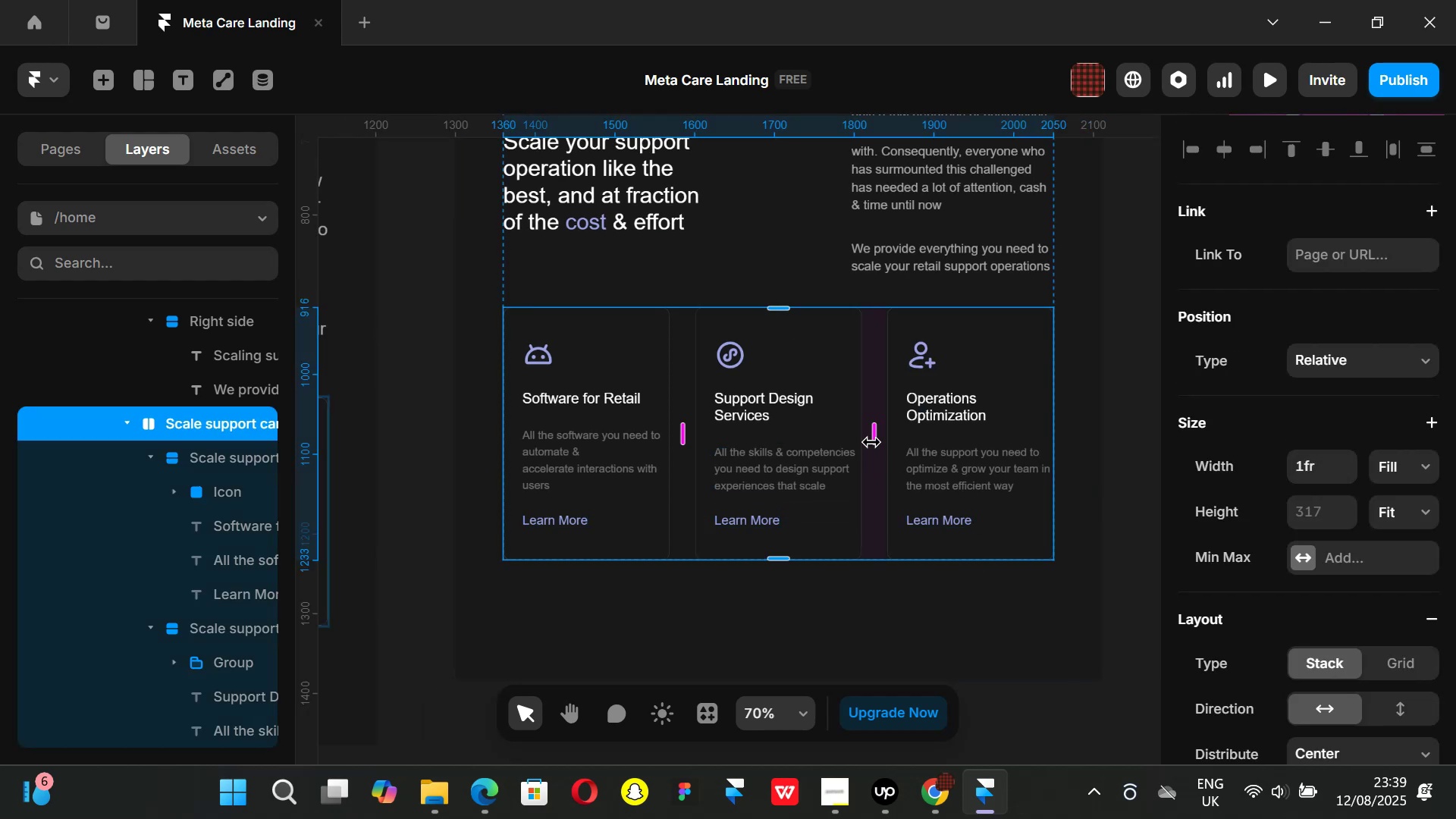 
left_click_drag(start_coordinate=[874, 440], to_coordinate=[865, 437])
 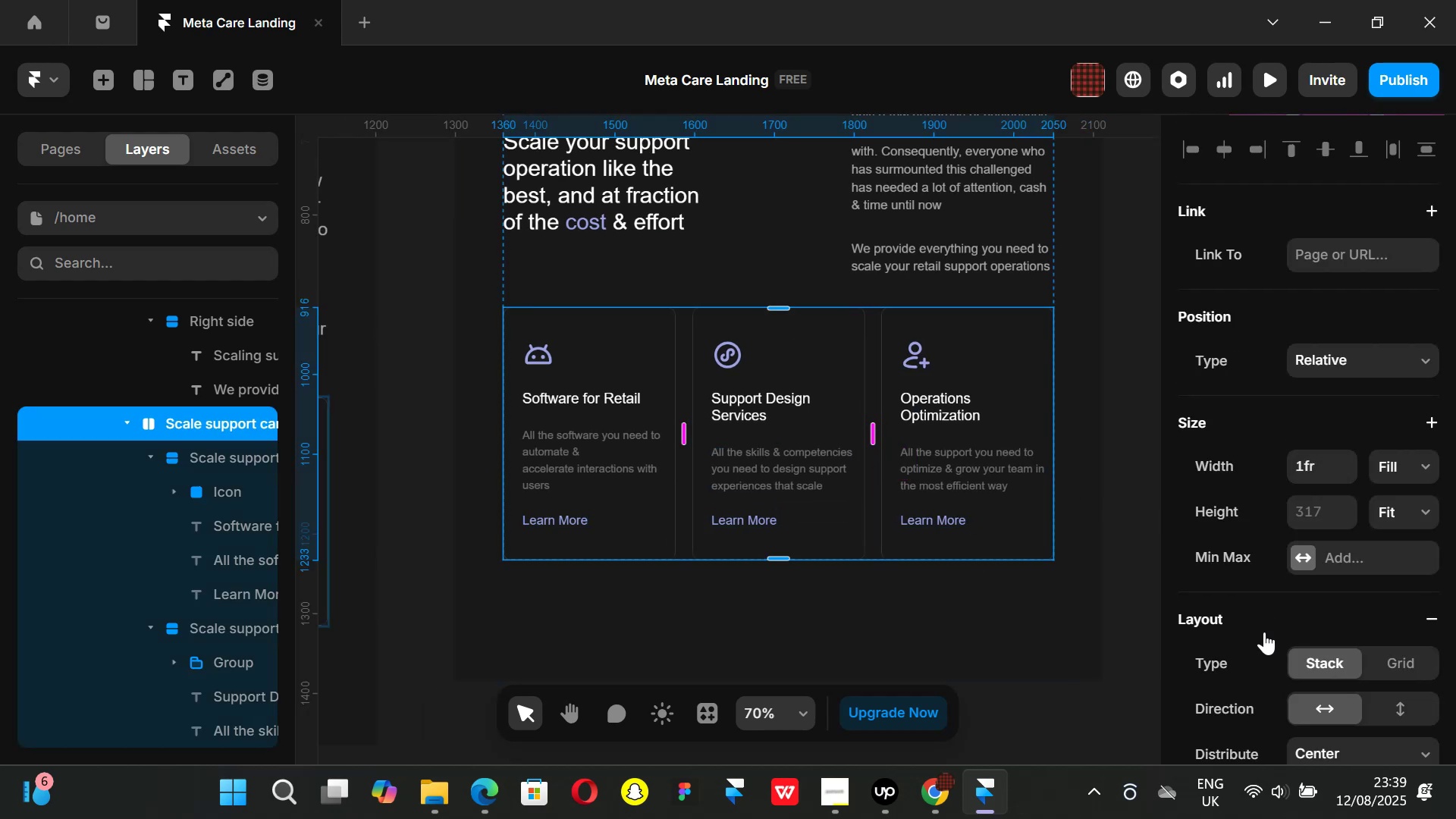 
scroll: coordinate [1279, 631], scroll_direction: down, amount: 3.0
 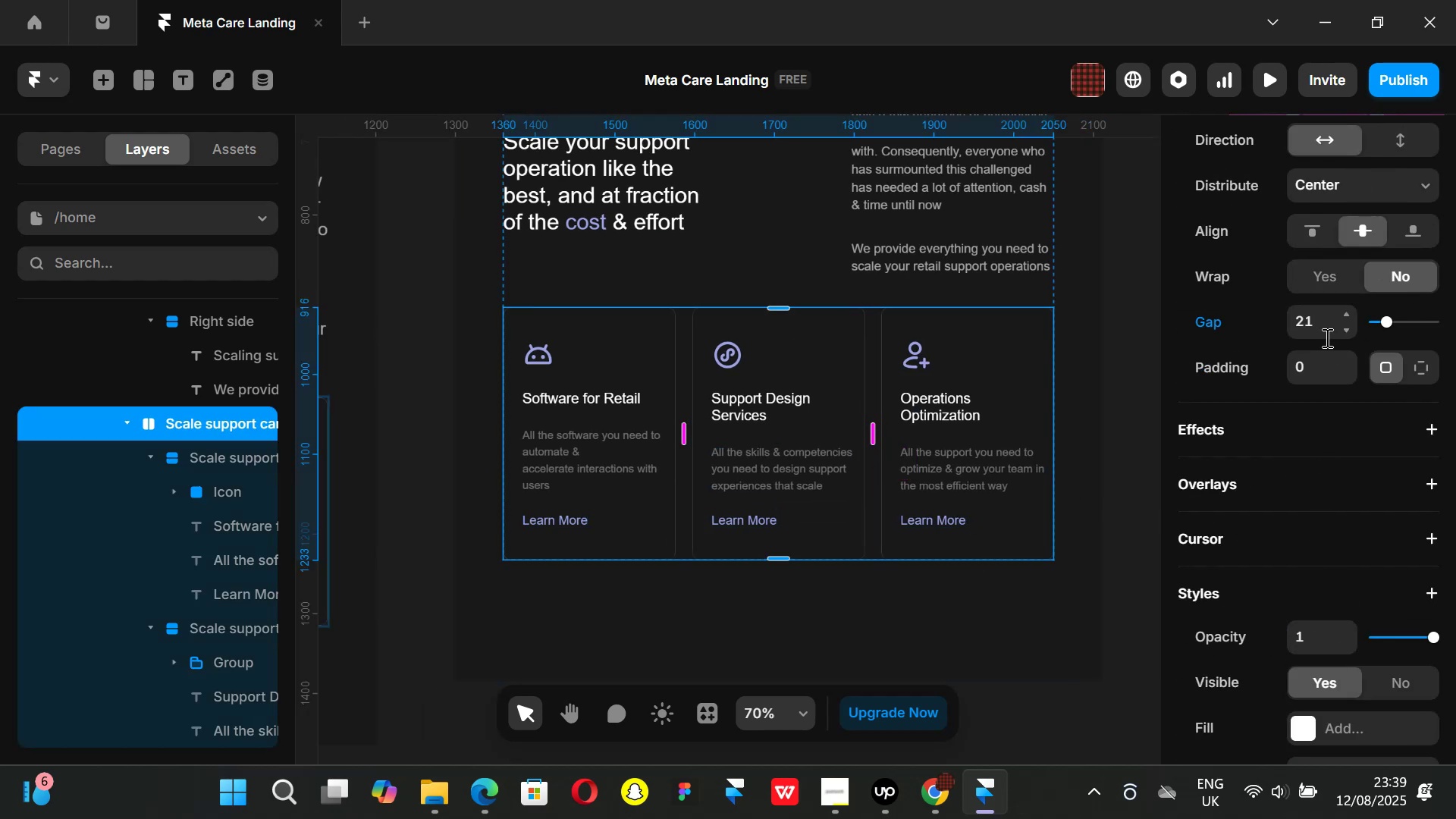 
left_click([1325, 329])
 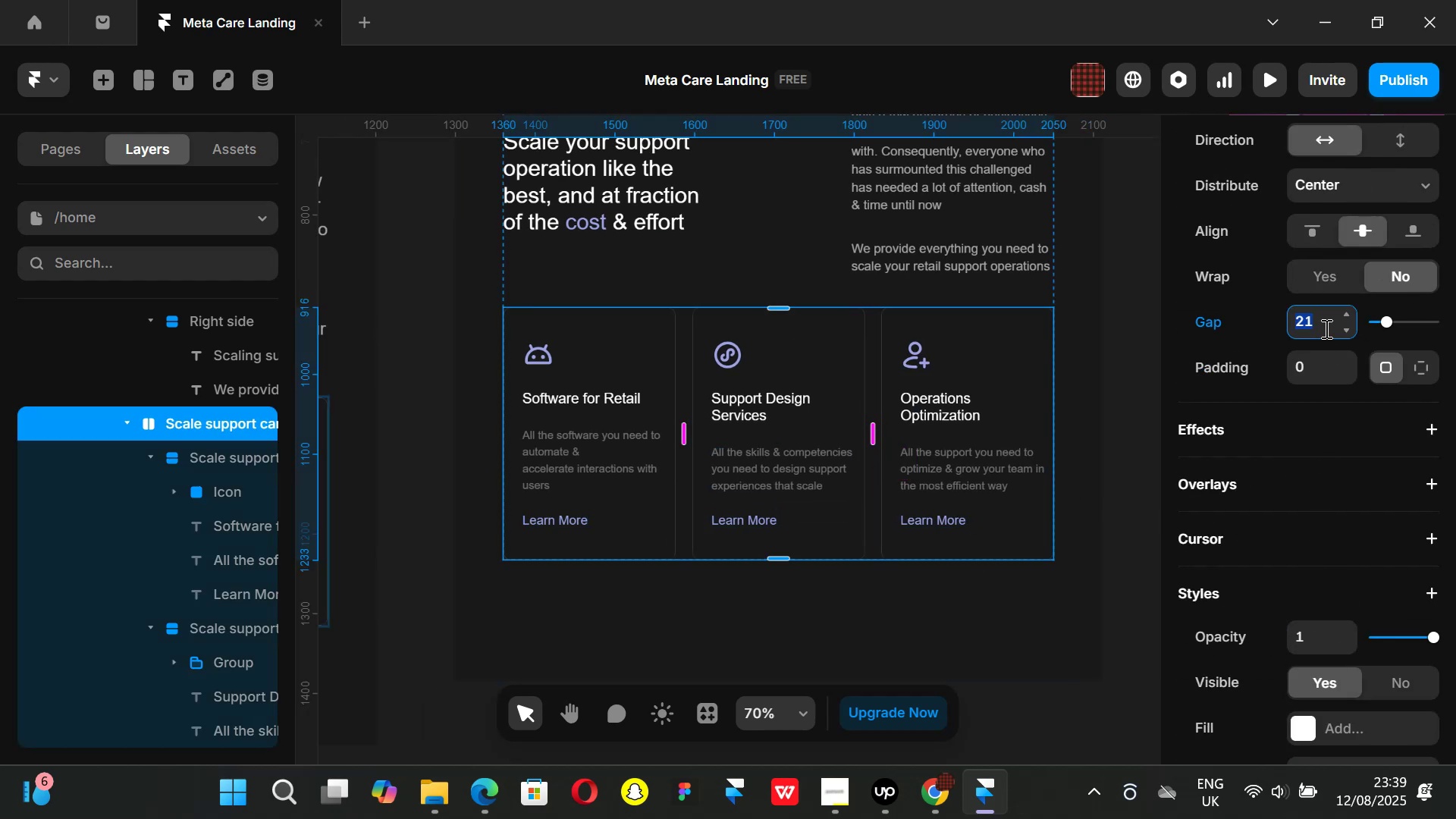 
type(16)
 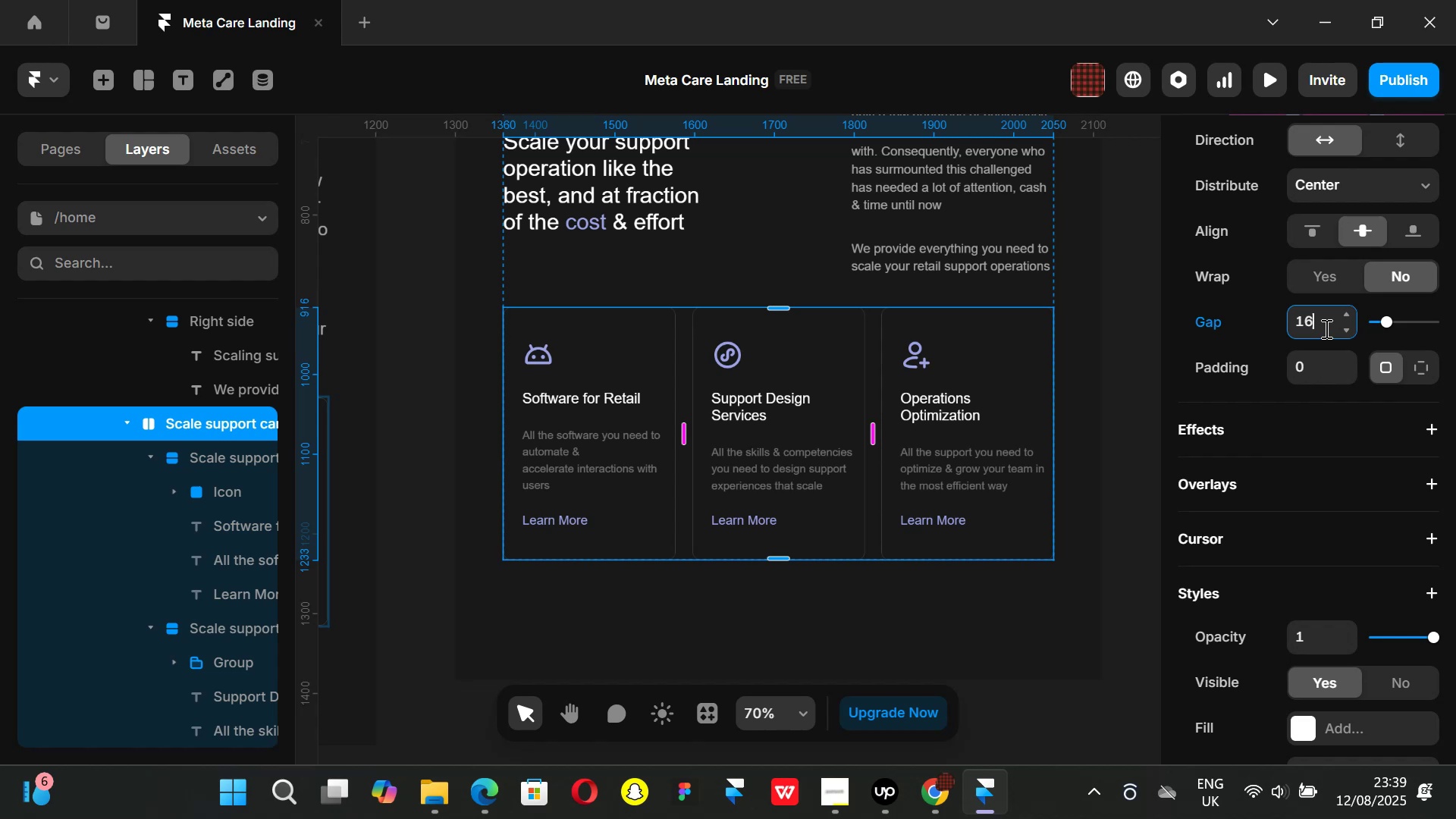 
key(Enter)
 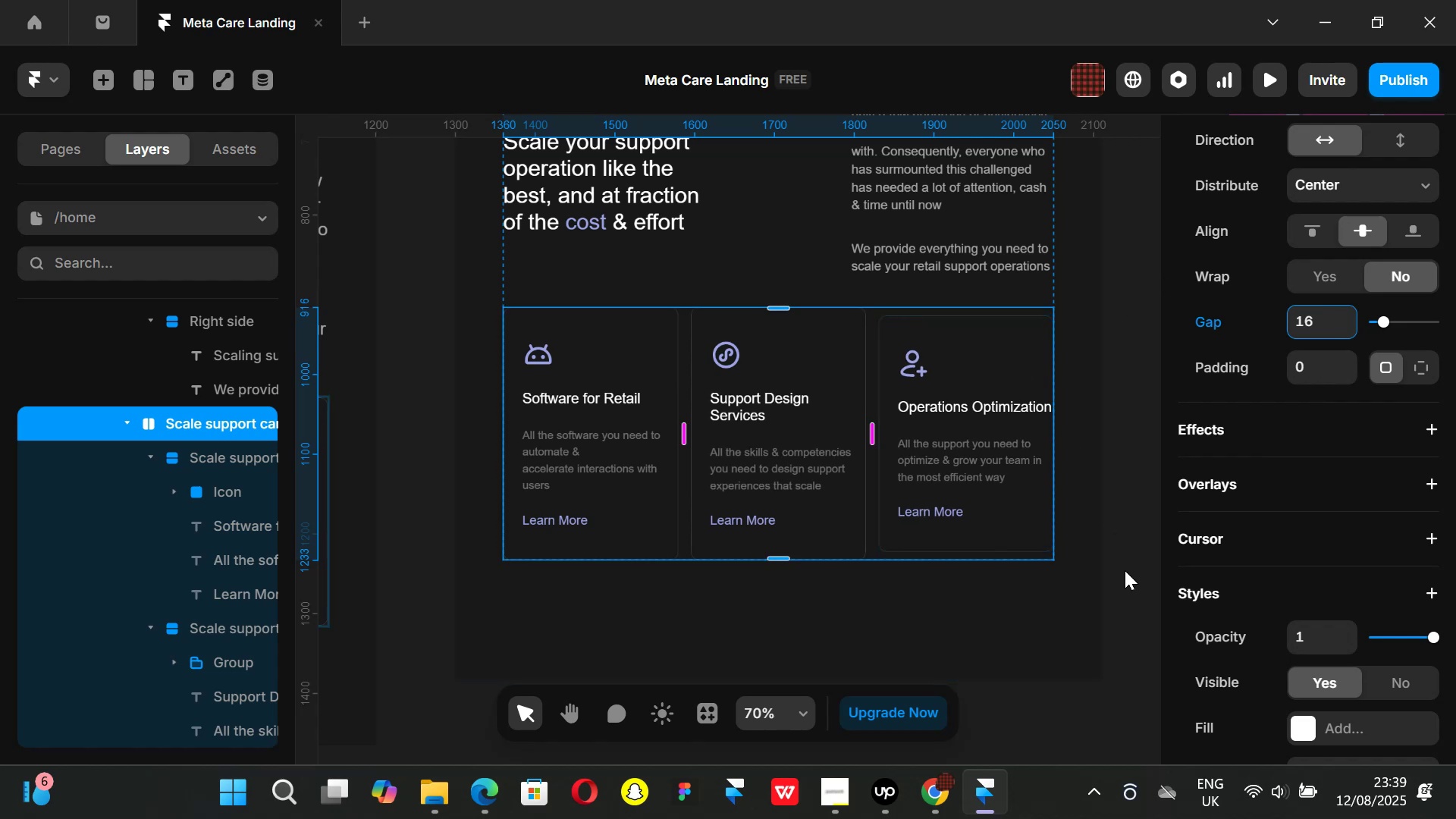 
left_click([1136, 447])
 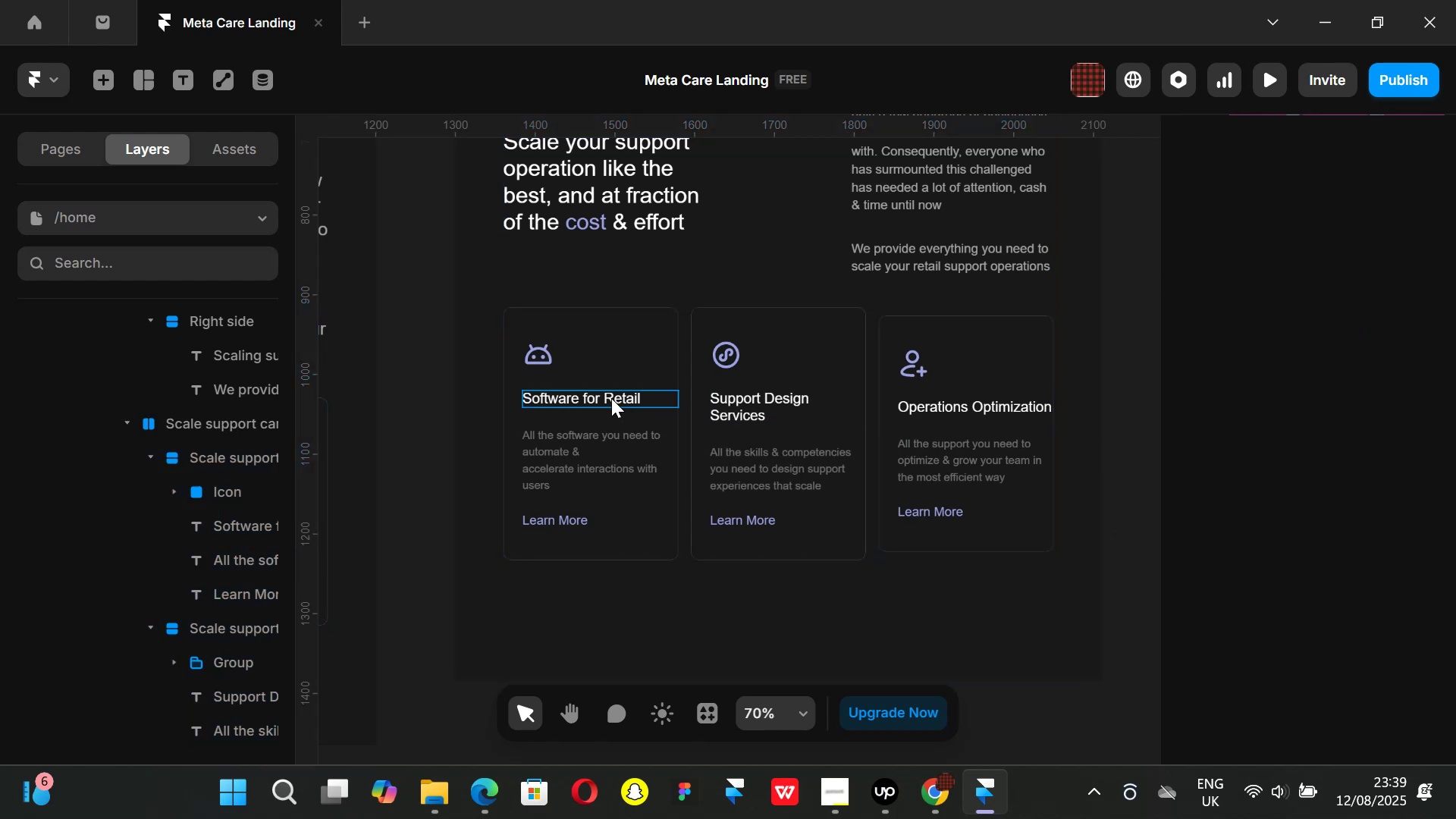 
left_click([1039, 525])
 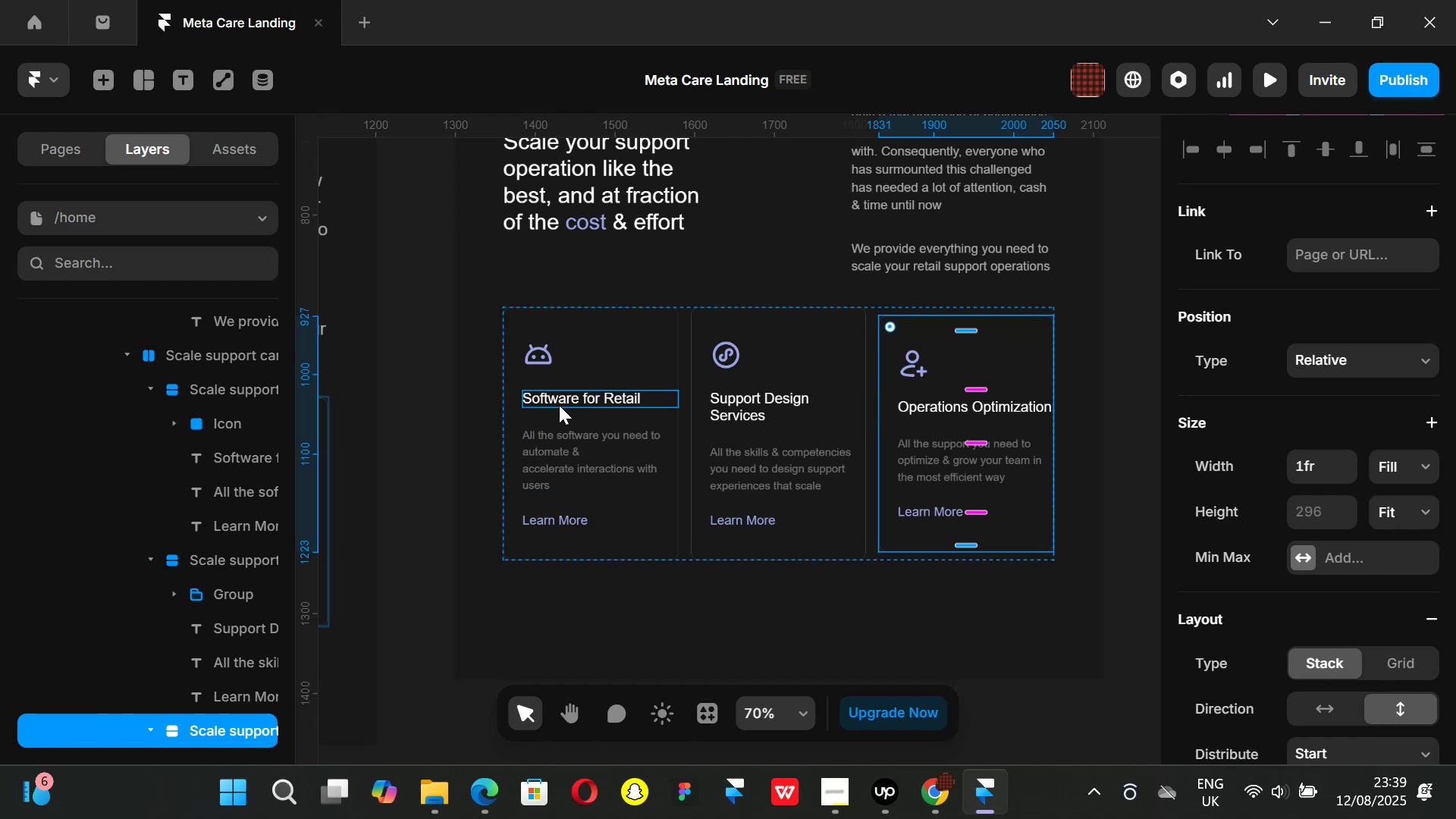 
wait(6.47)
 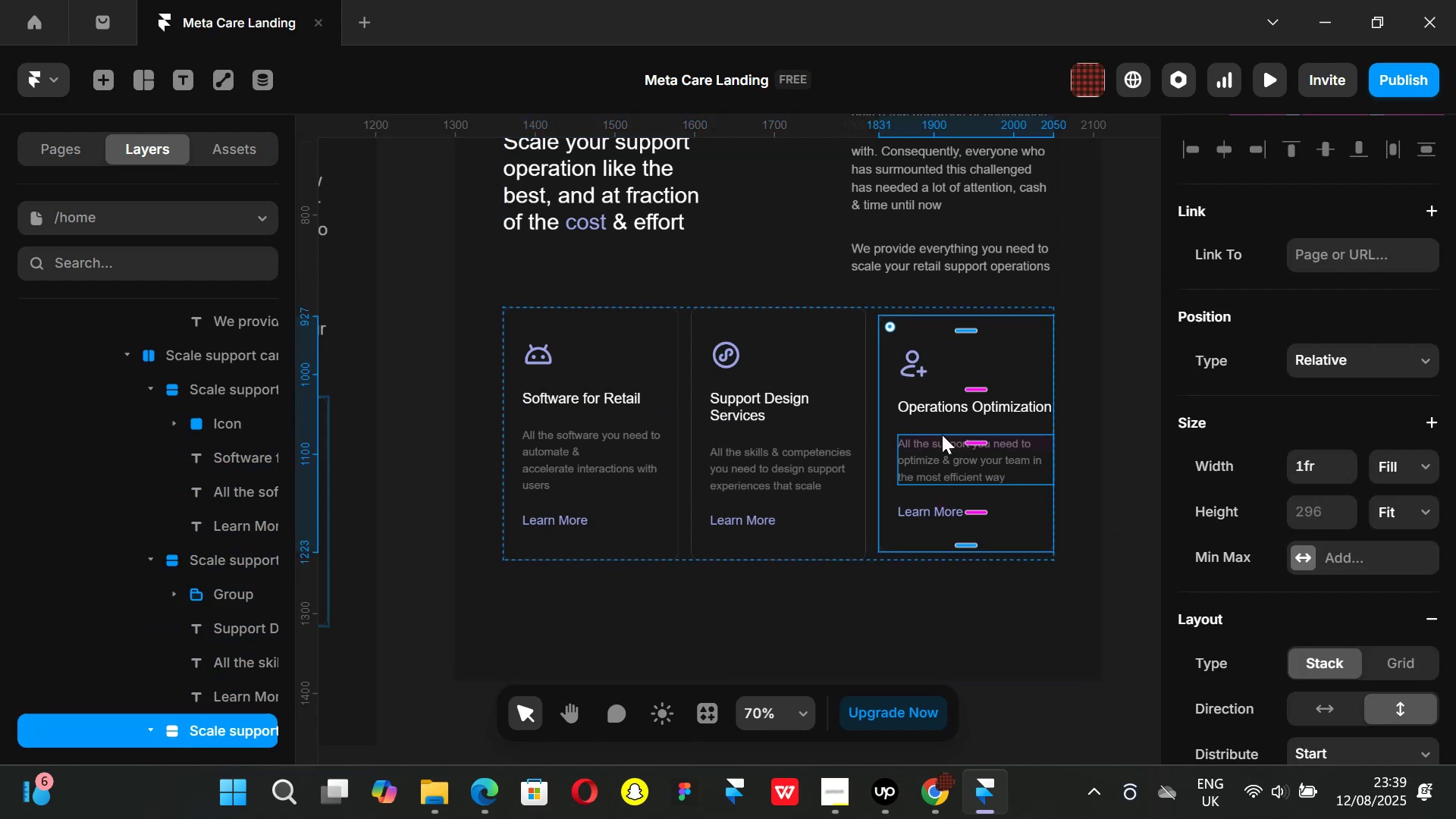 
left_click([645, 399])
 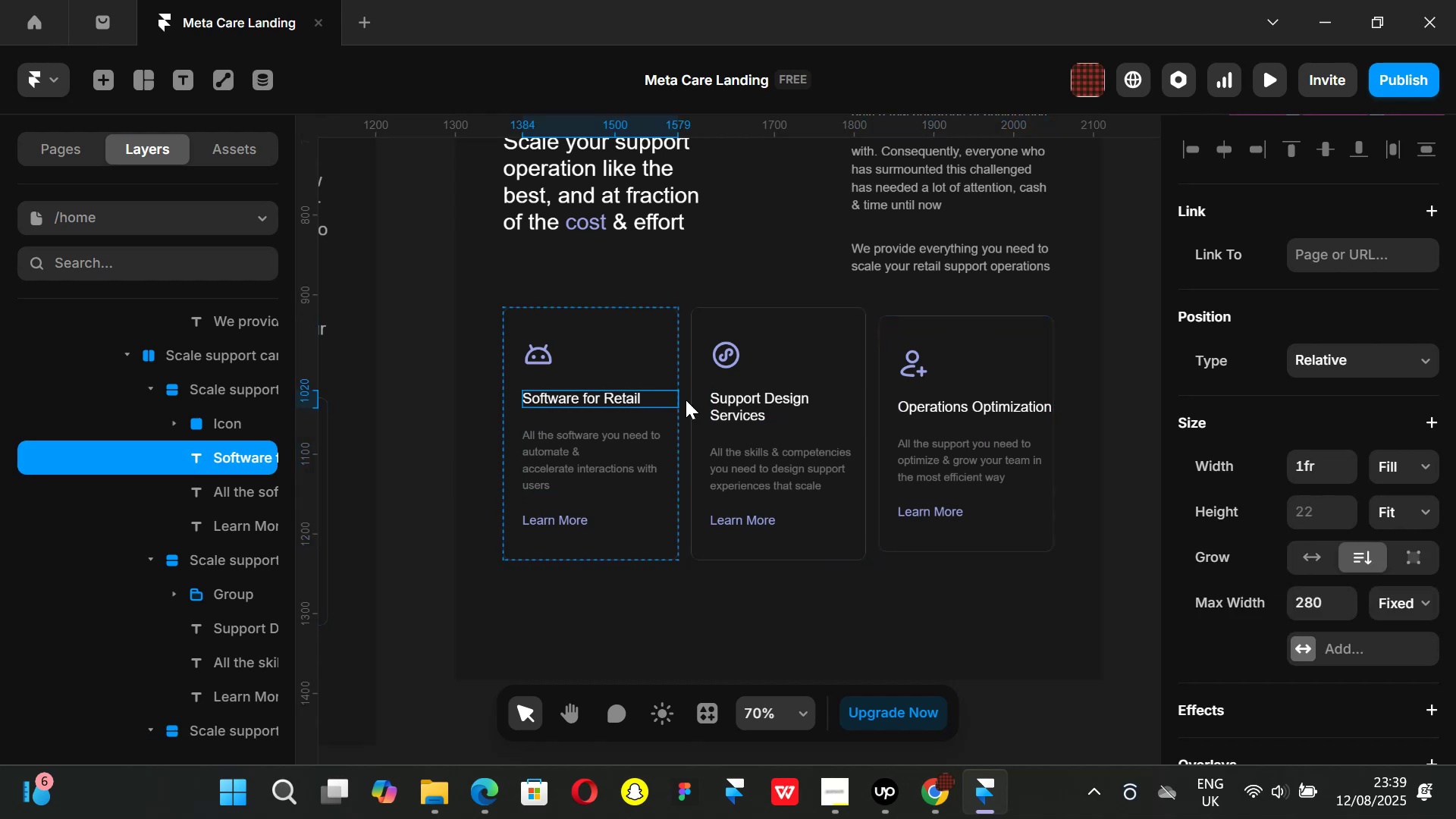 
hold_key(key=CapsLock, duration=1.48)
 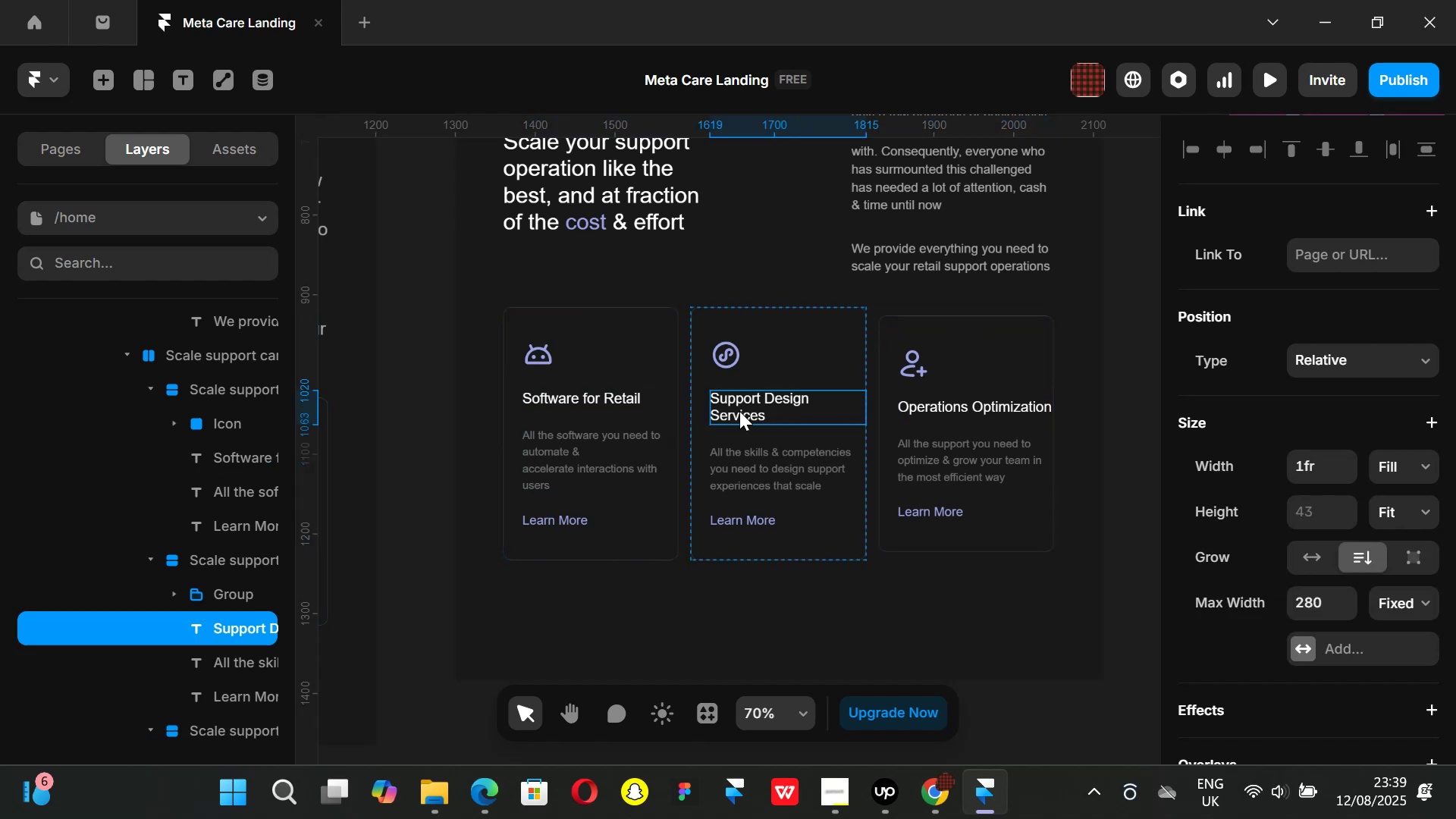 
left_click([738, 402])
 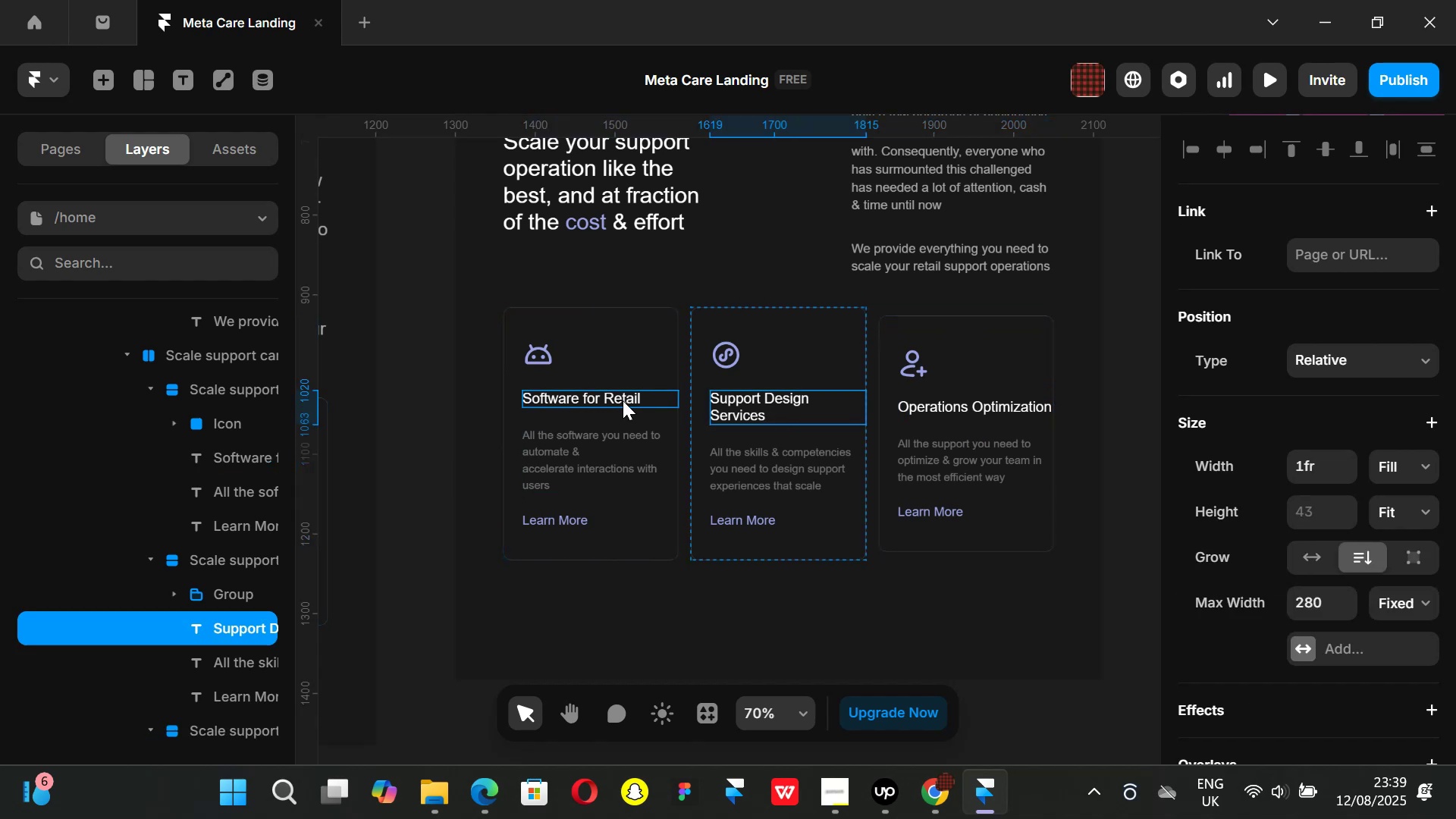 
hold_key(key=CapsLock, duration=1.18)
 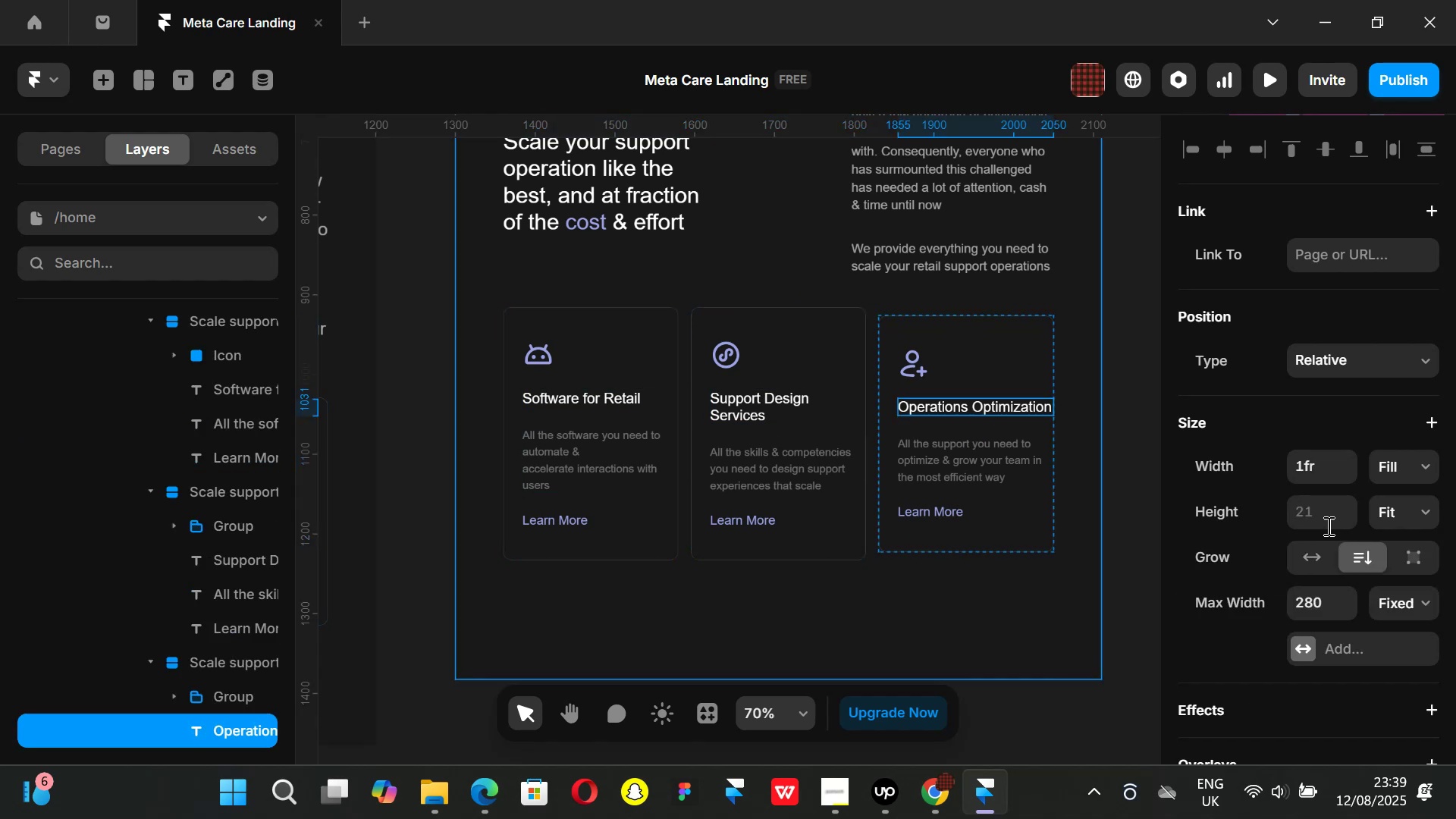 
left_click([758, 395])
 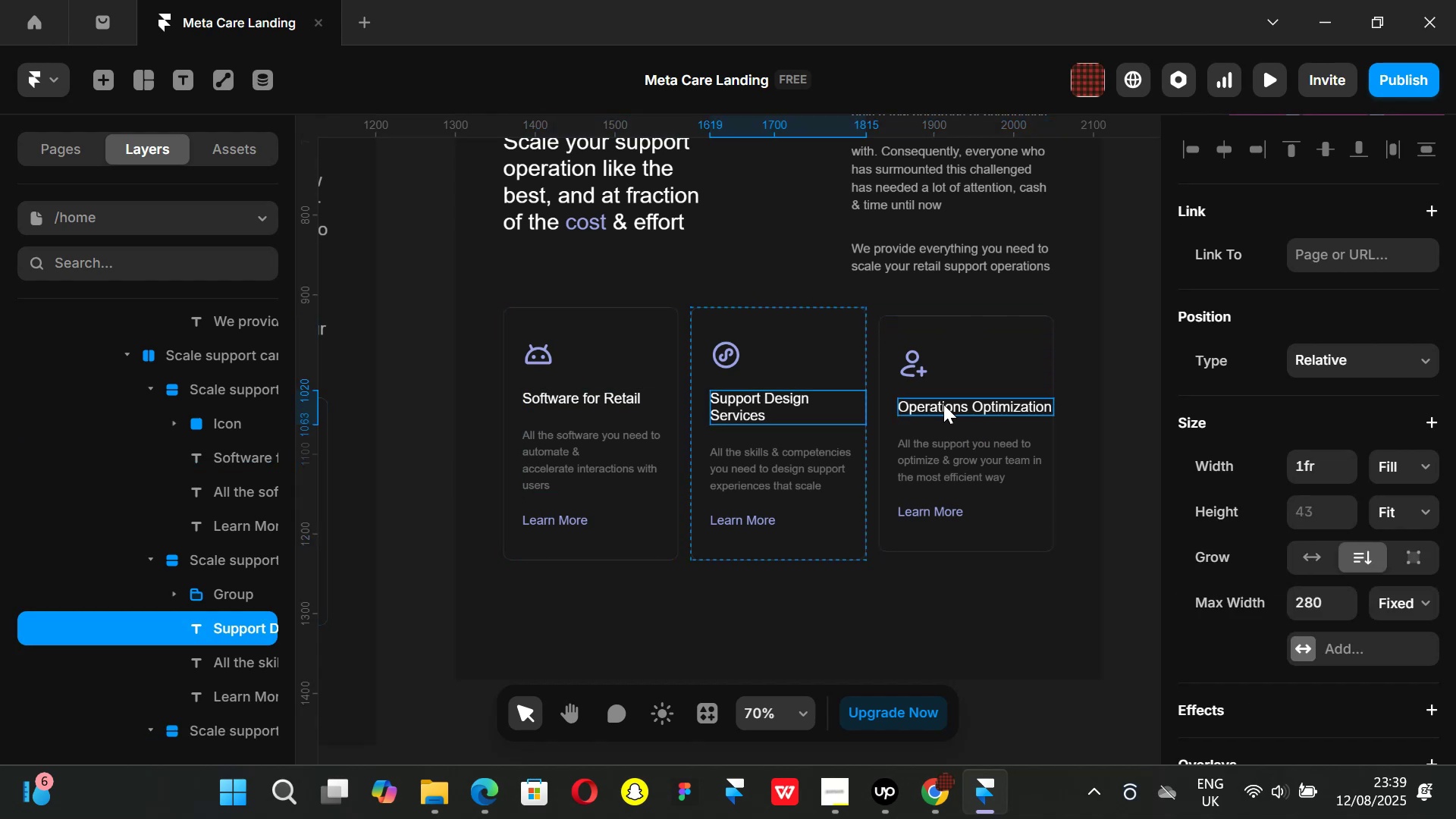 
double_click([943, 404])
 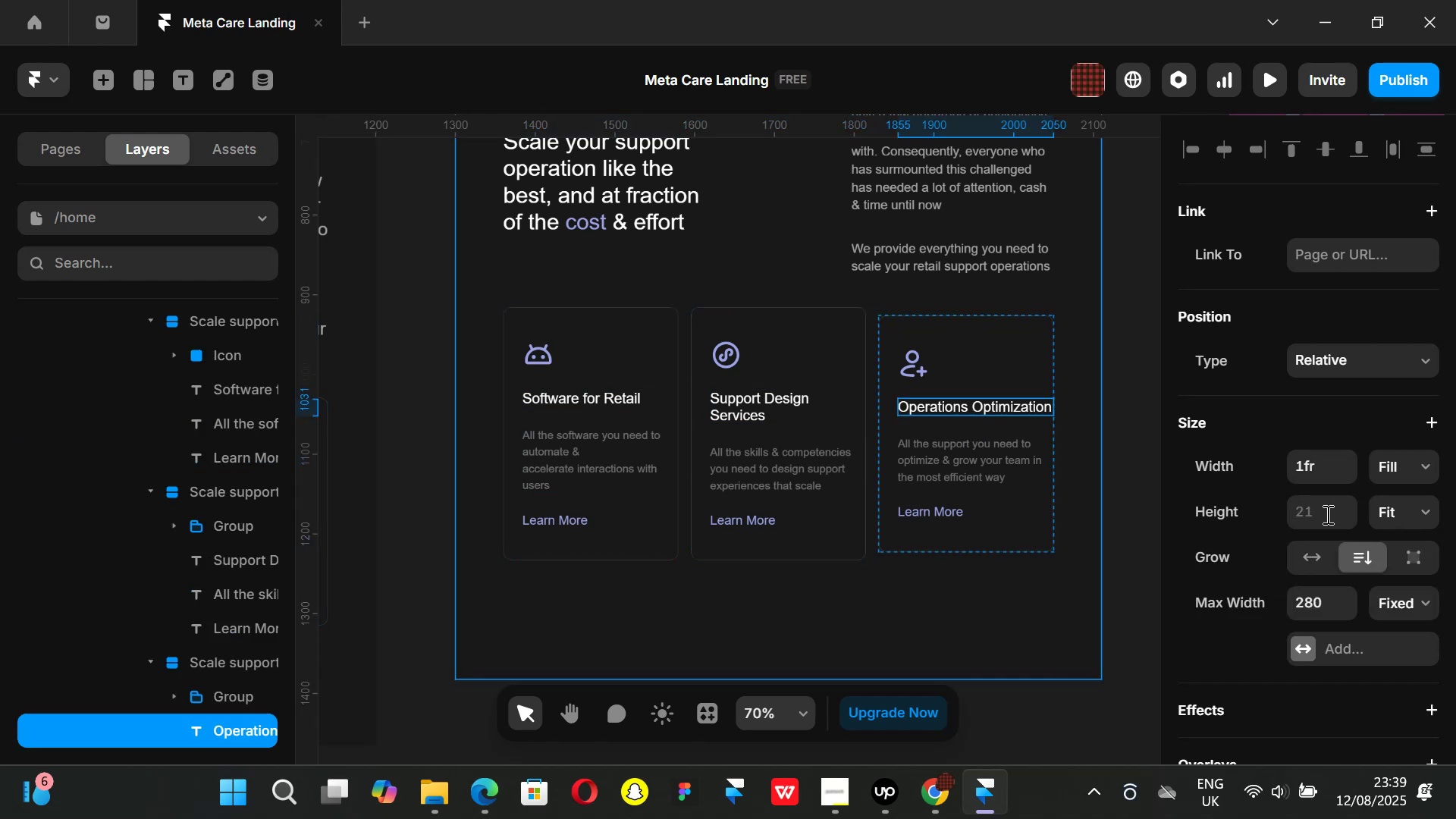 
scroll: coordinate [1324, 529], scroll_direction: down, amount: 4.0
 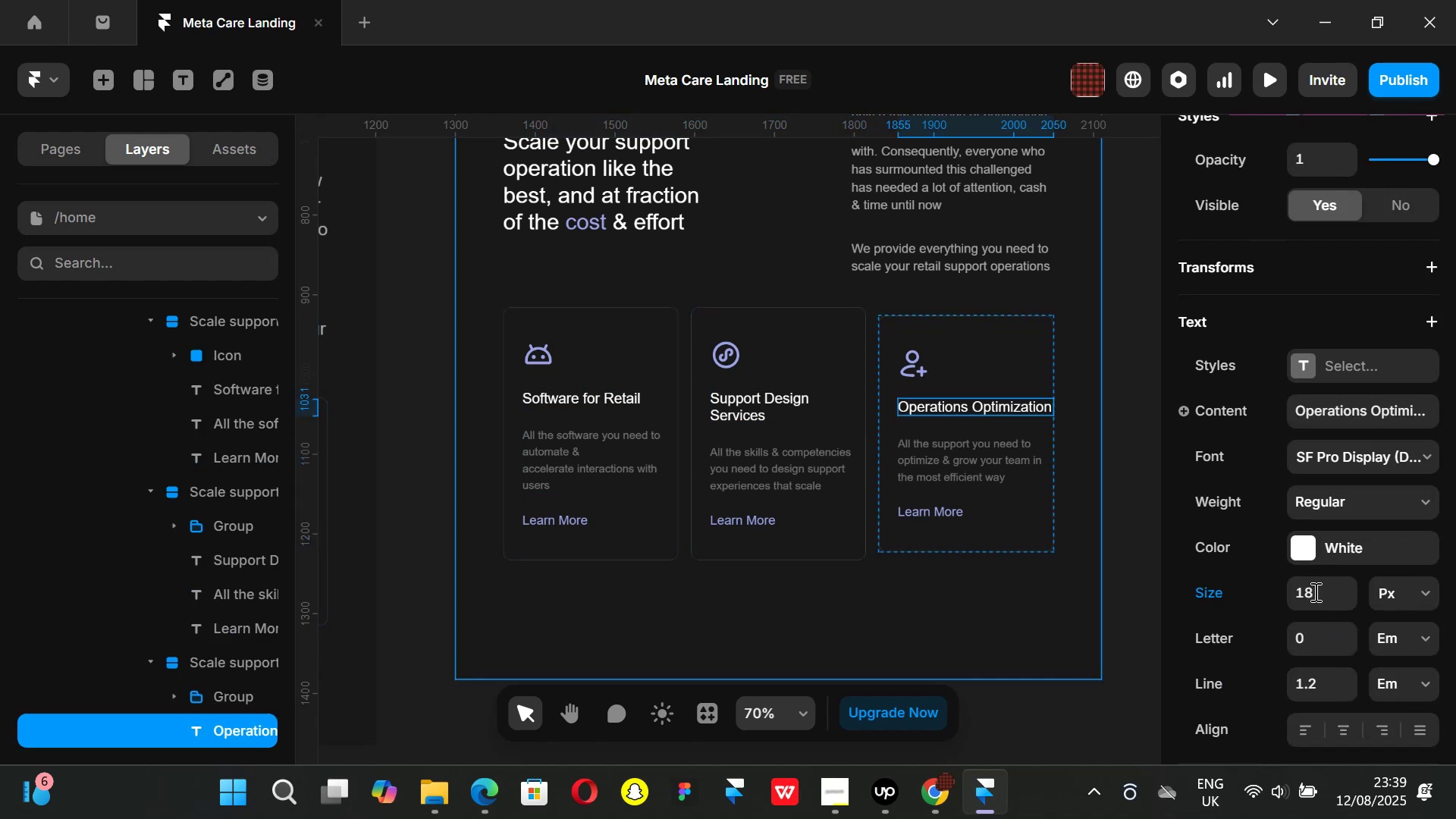 
left_click([1314, 587])
 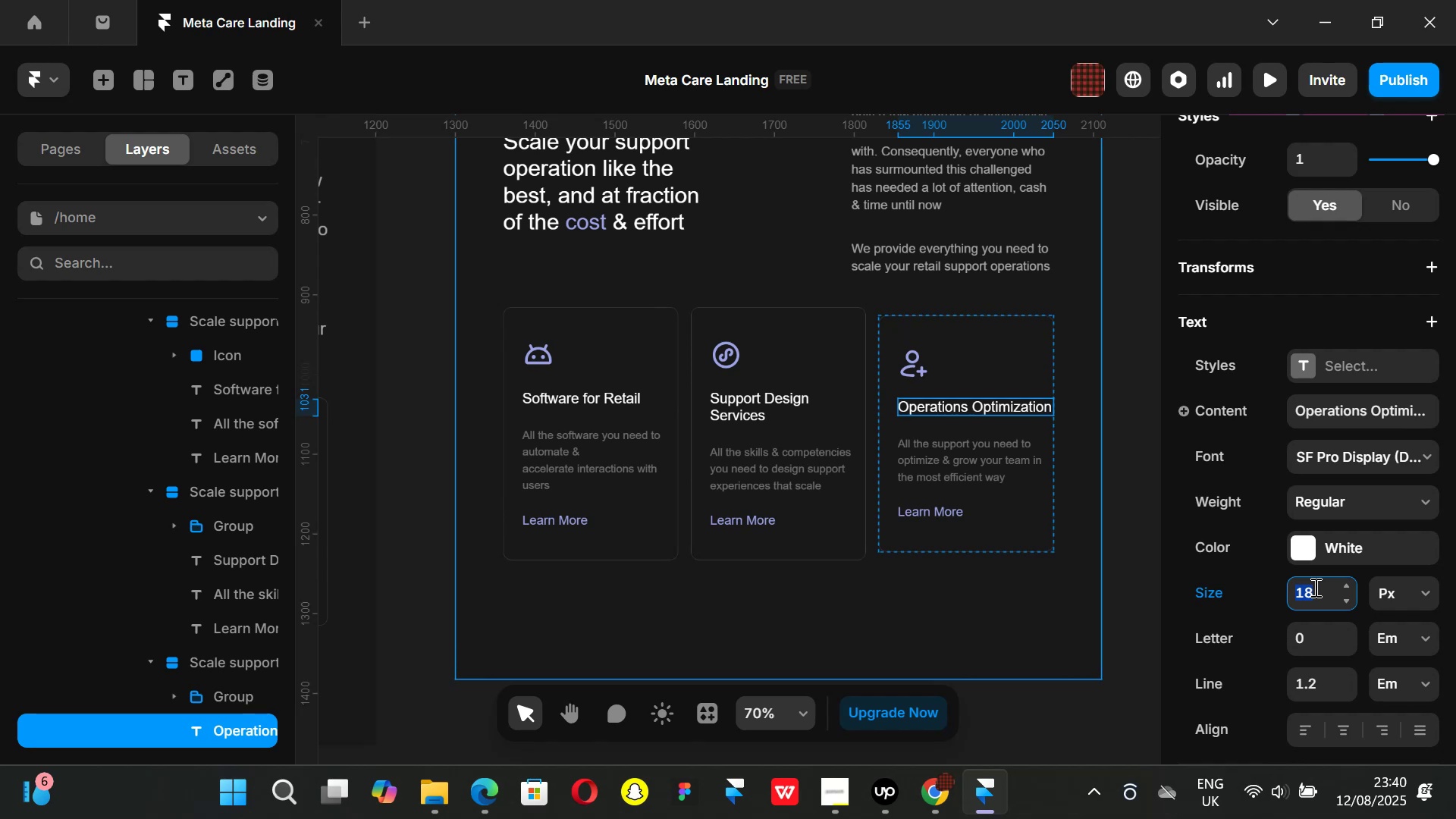 
type(16)
 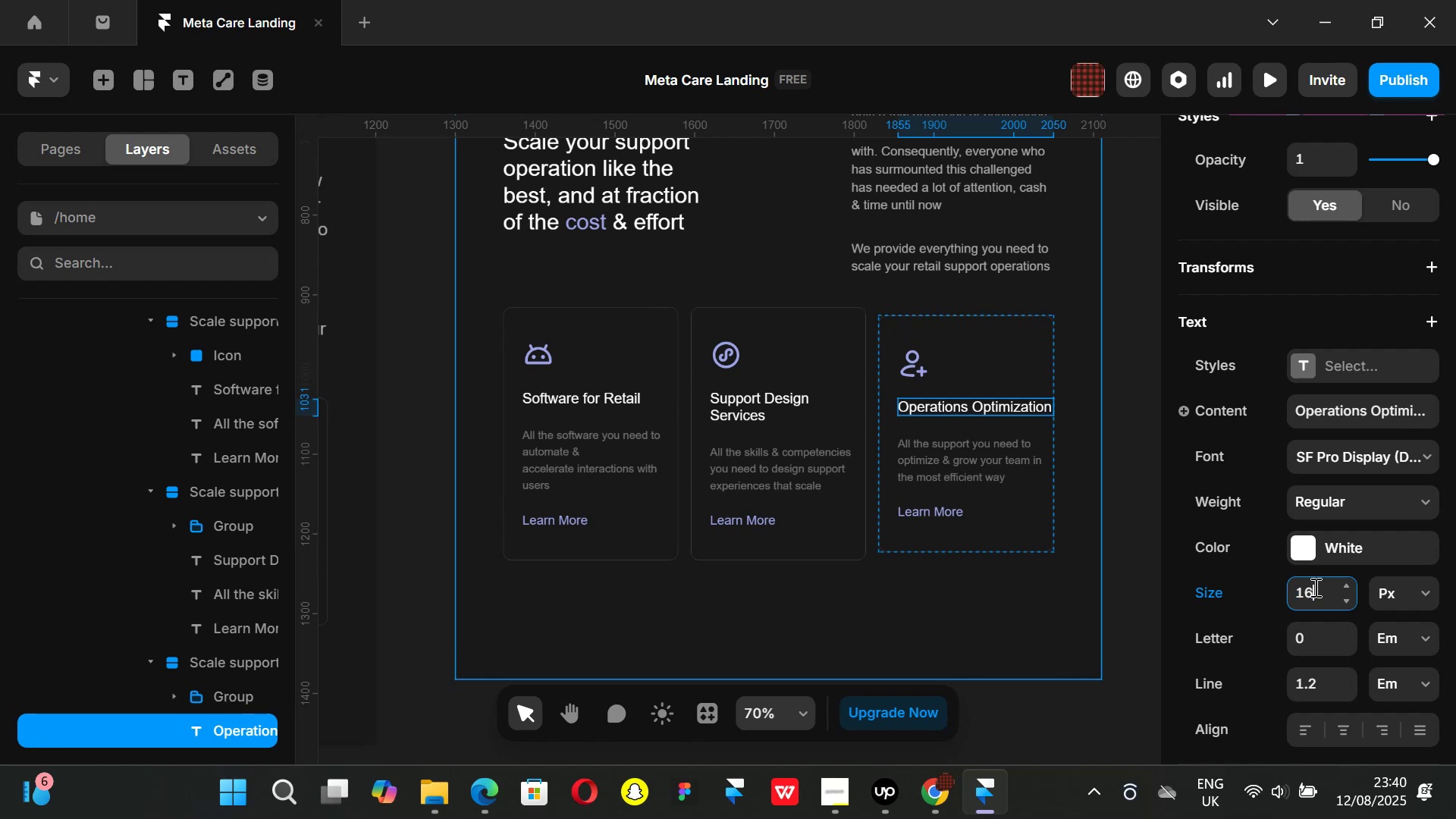 
key(Enter)
 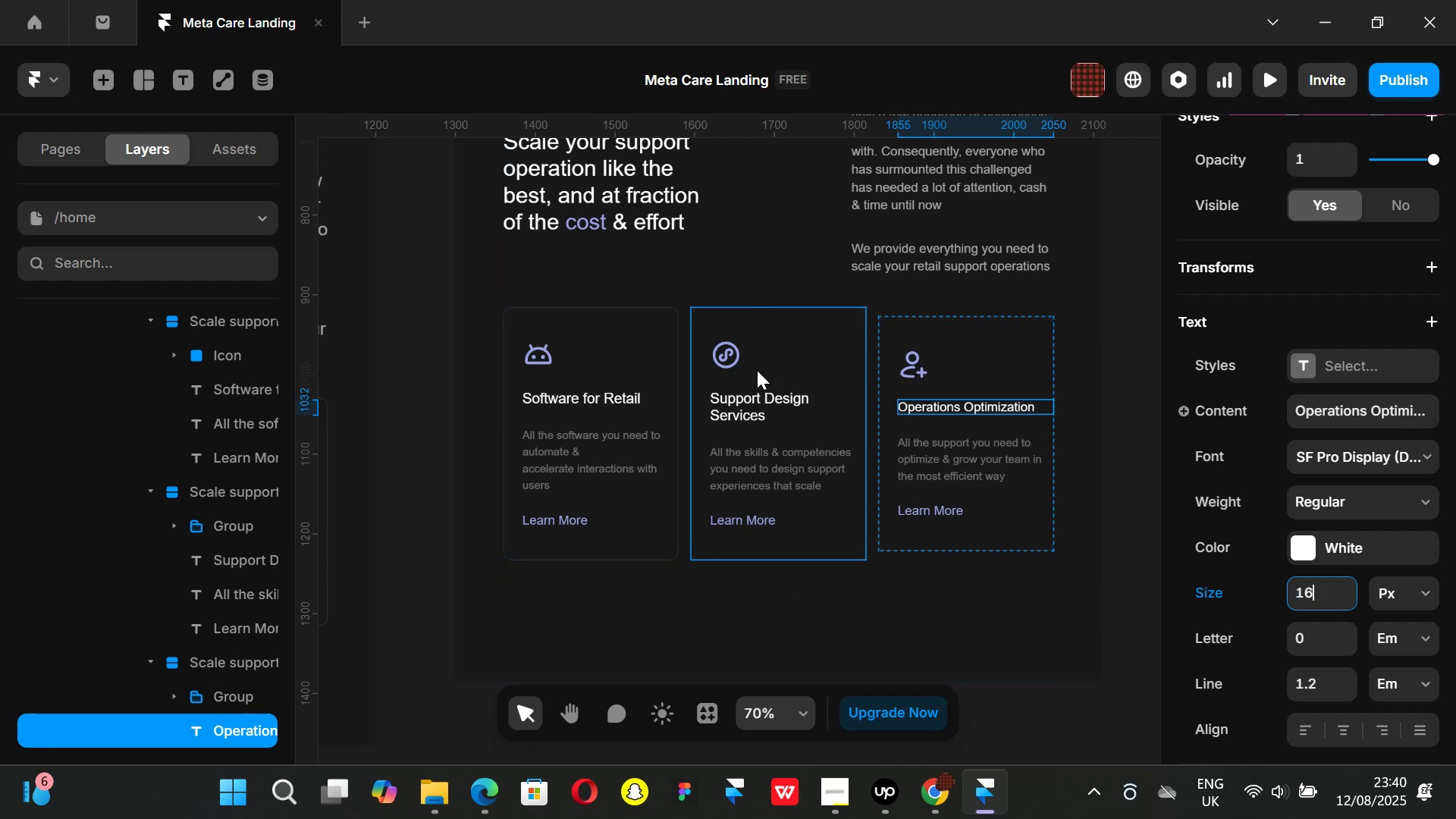 
left_click([764, 398])
 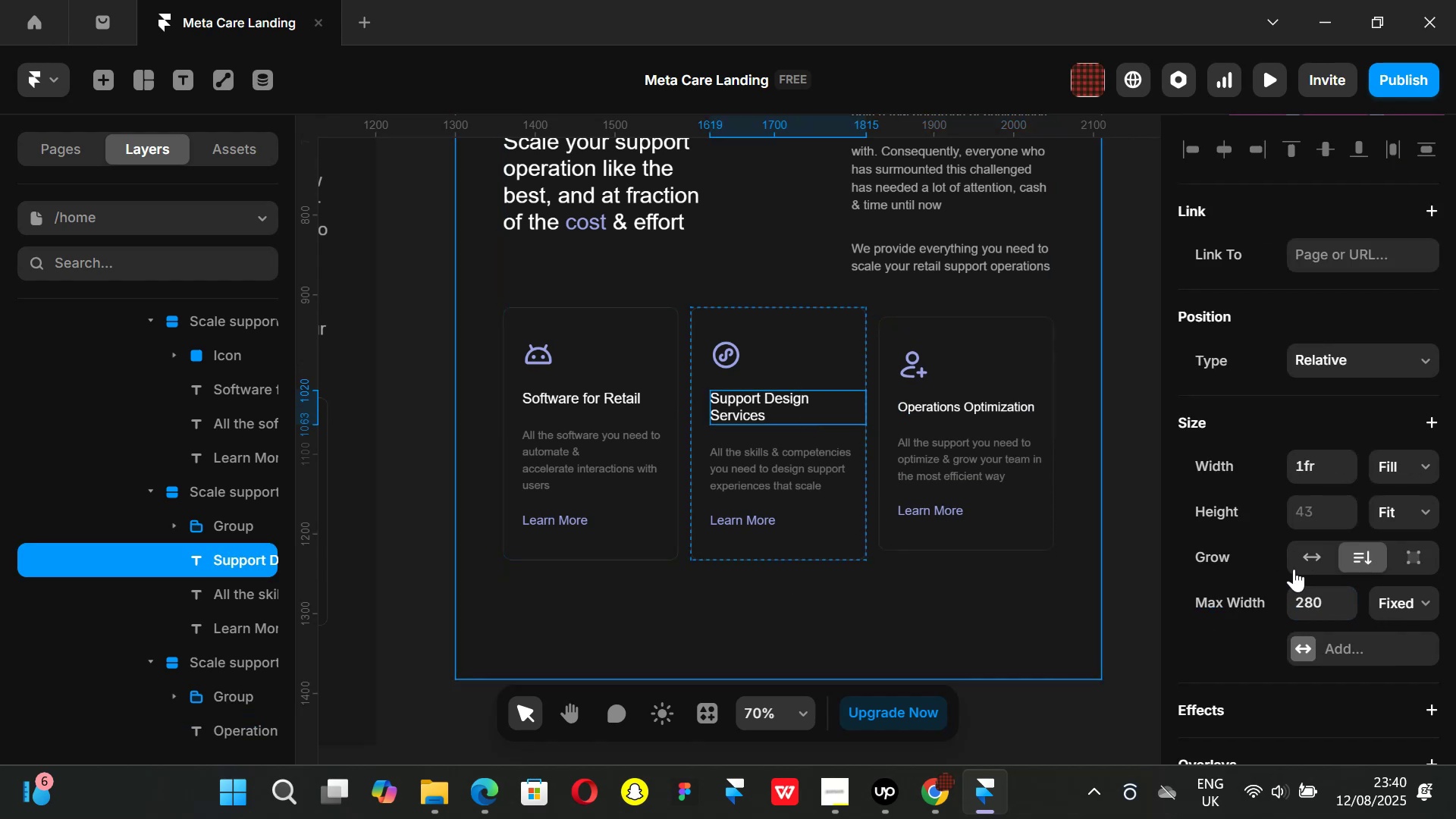 
scroll: coordinate [1325, 581], scroll_direction: down, amount: 5.0
 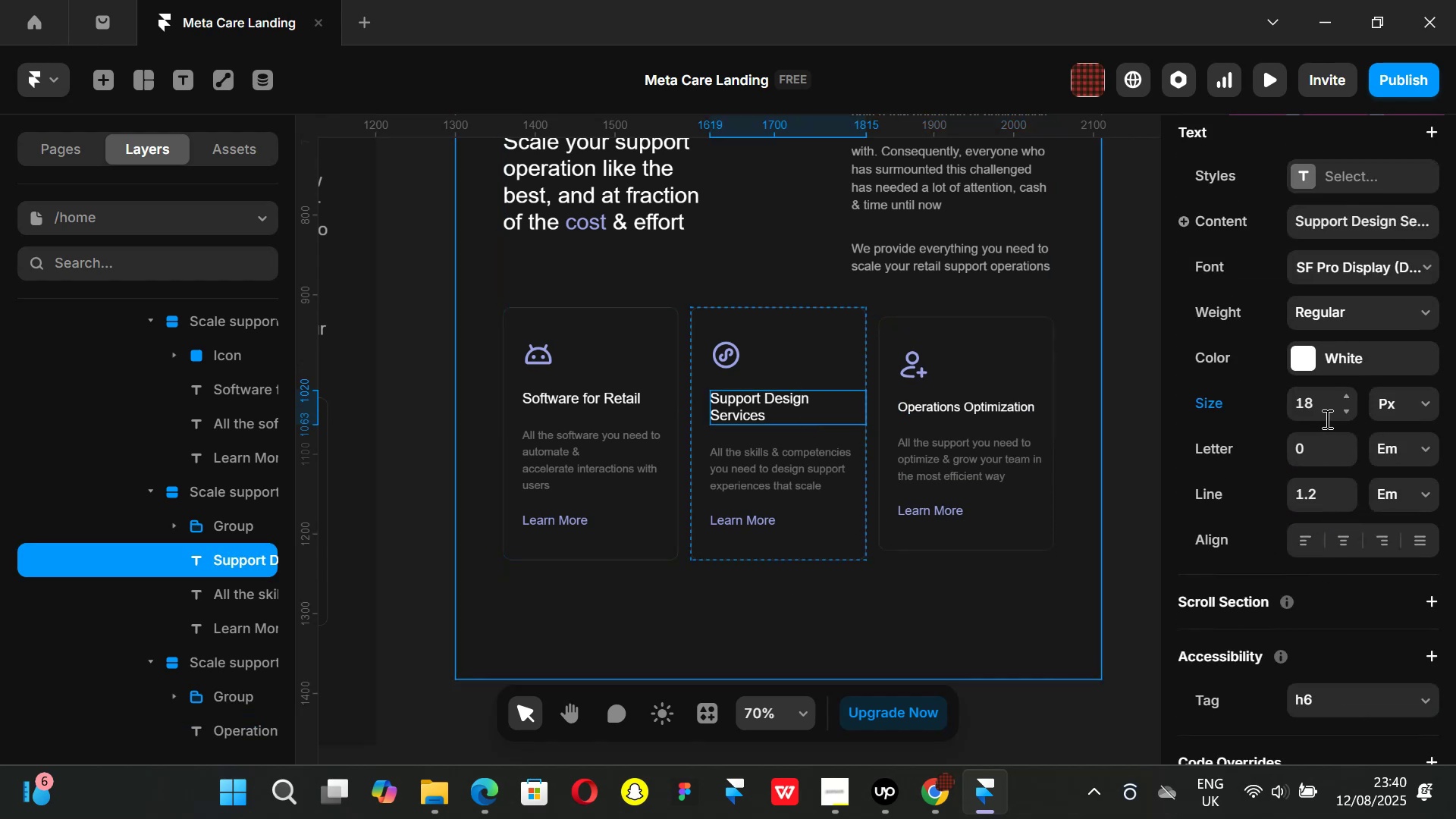 
left_click([1323, 412])
 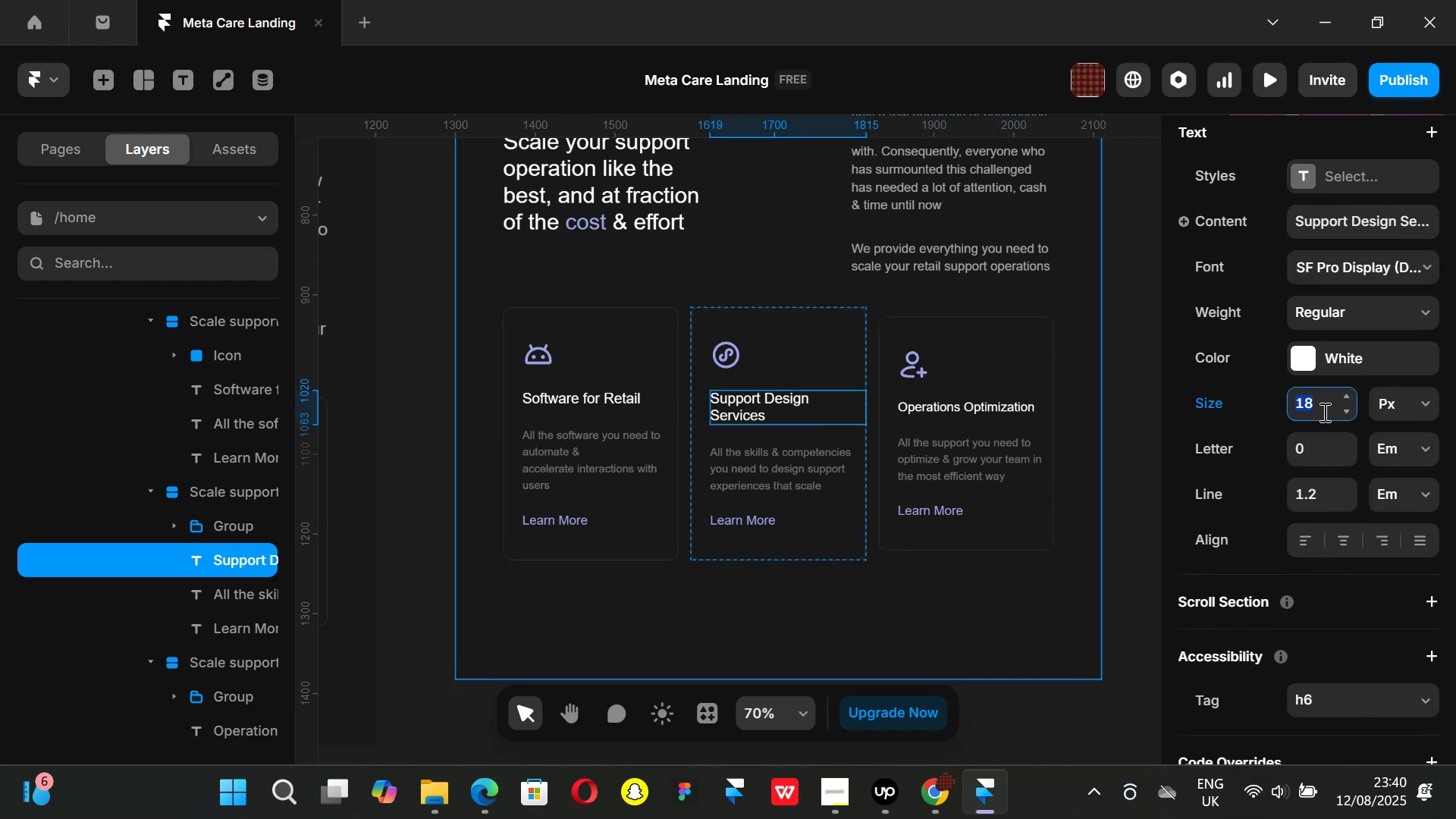 
type(16)
 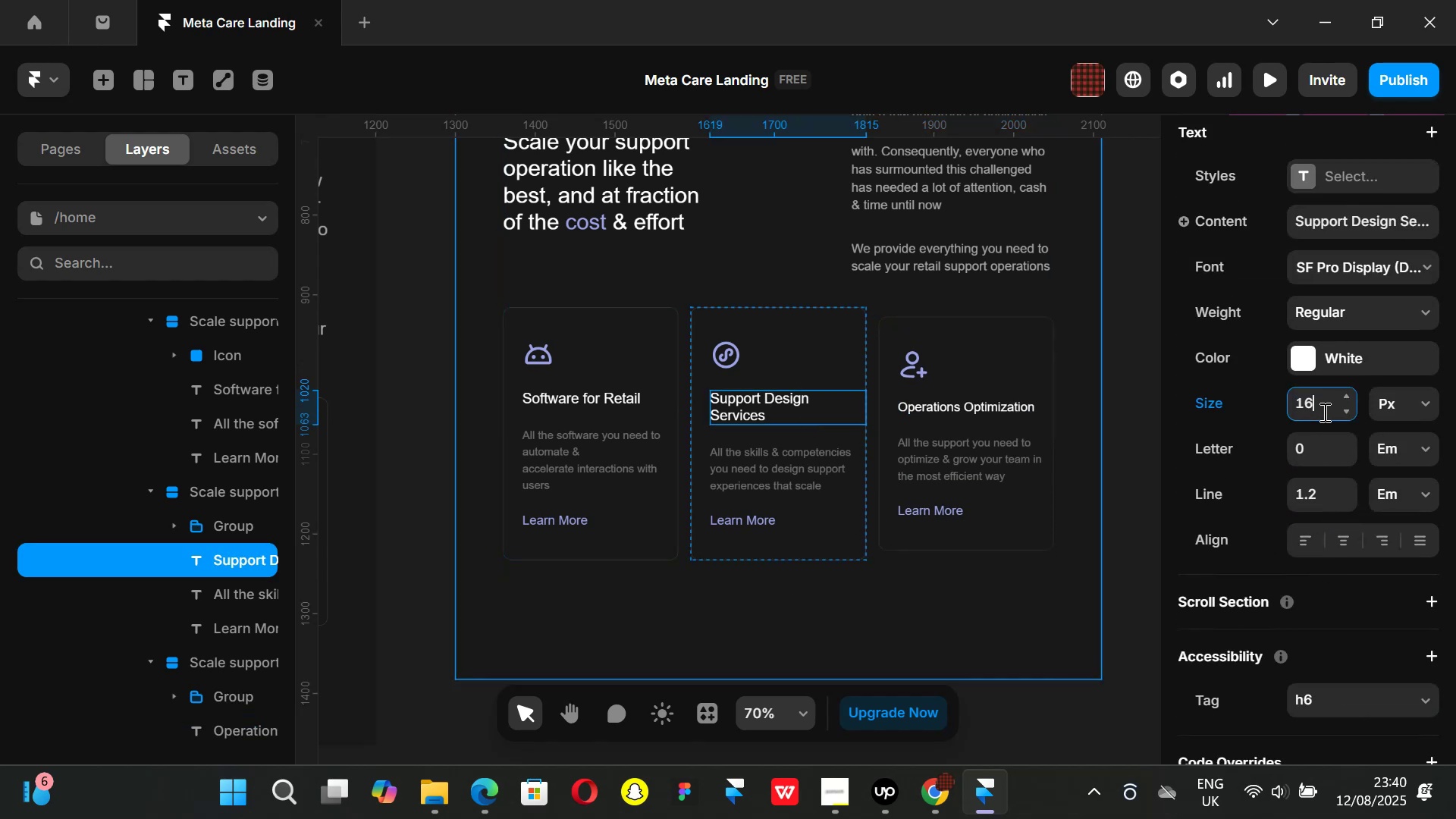 
key(Enter)
 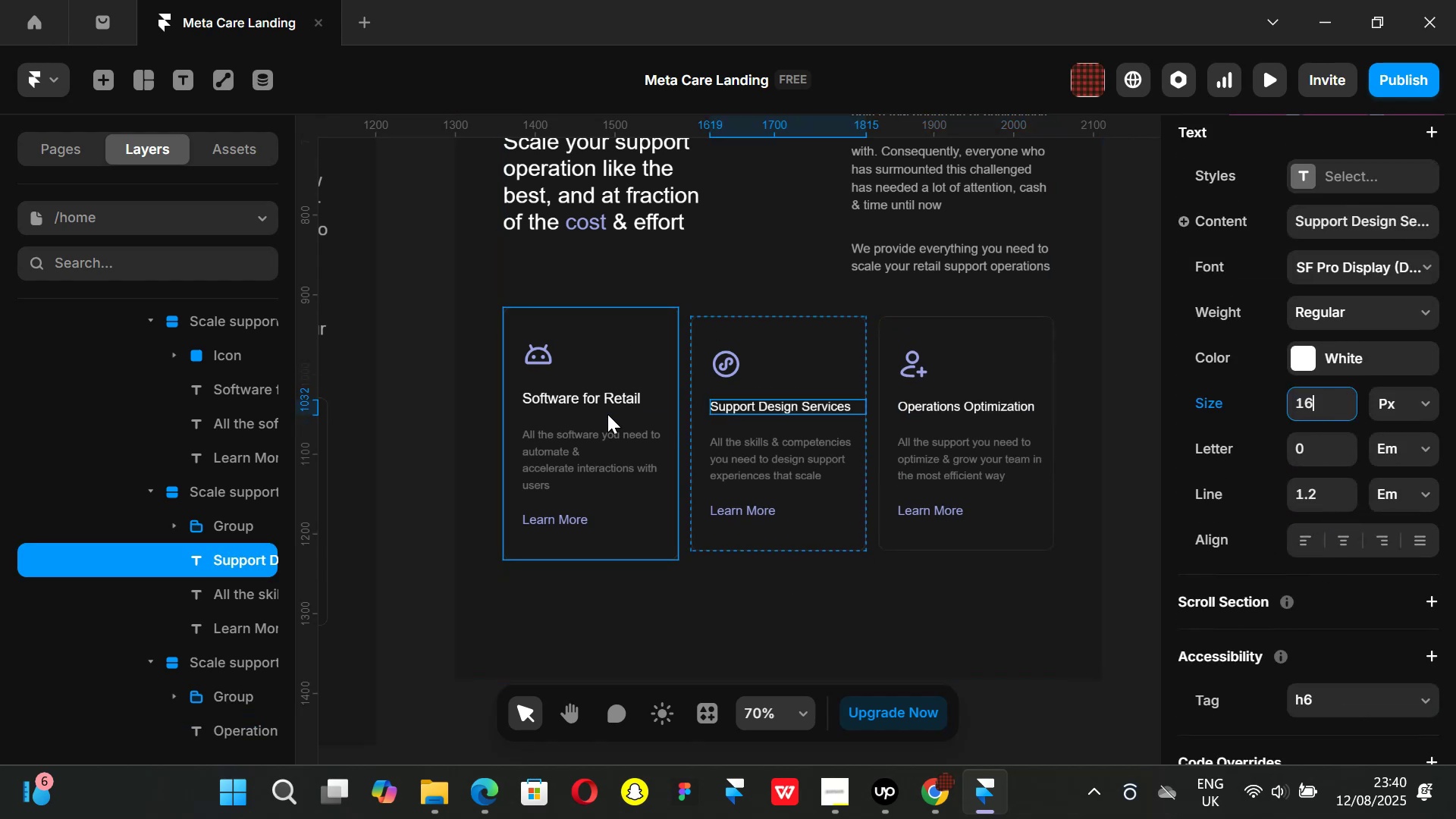 
left_click([558, 463])
 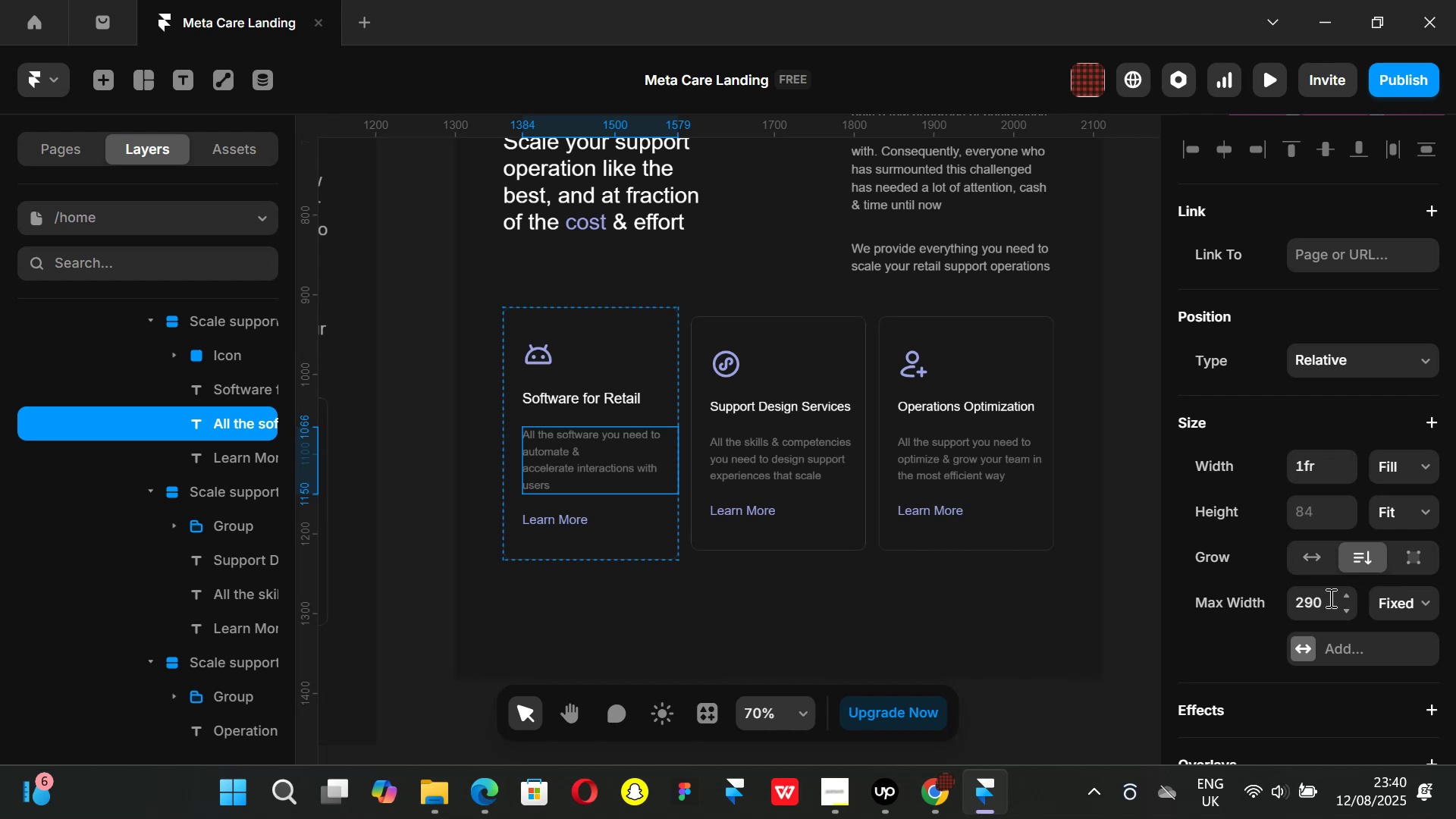 
left_click_drag(start_coordinate=[1345, 598], to_coordinate=[1443, 17])
 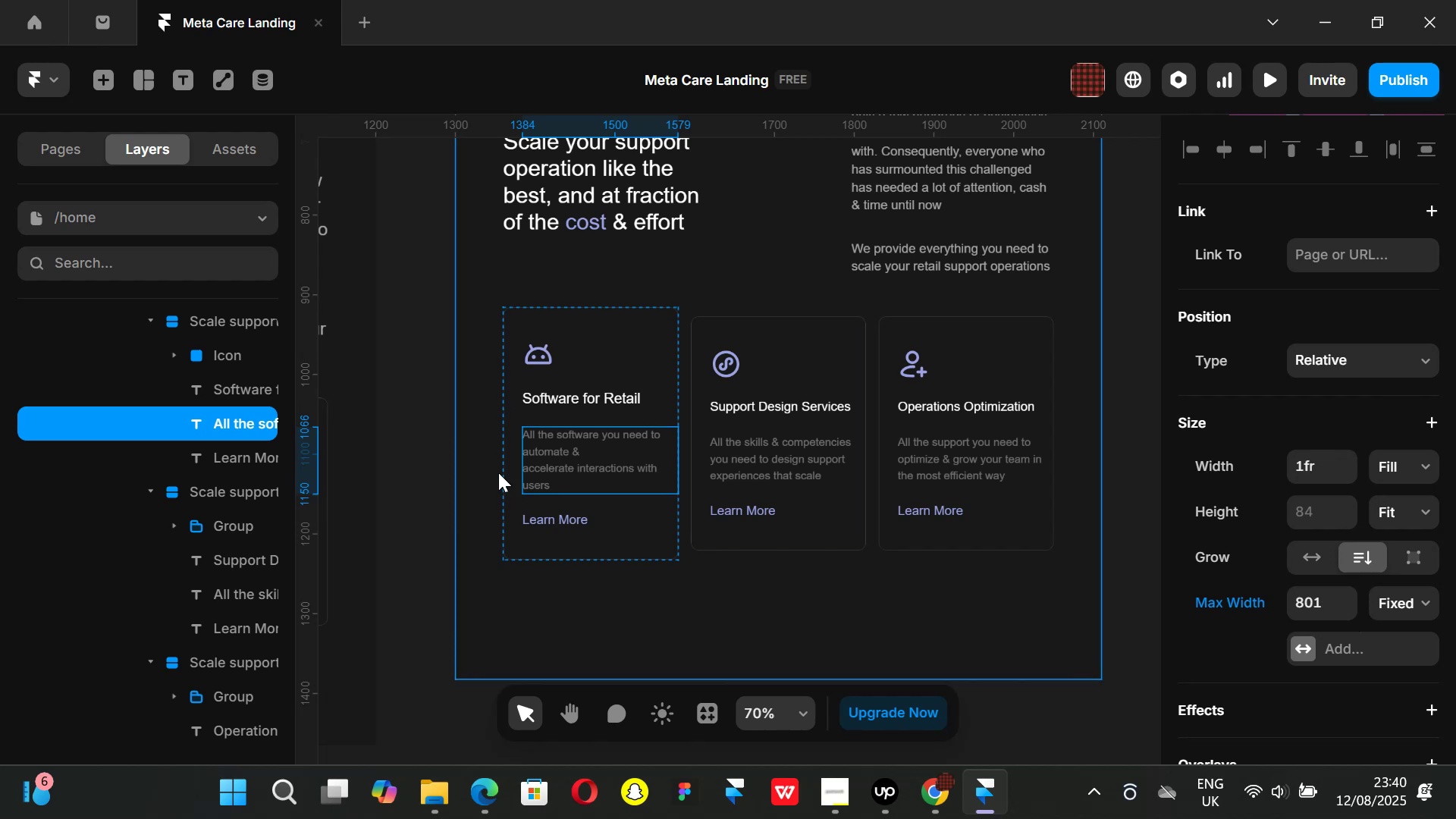 
key(Control+ControlLeft)
 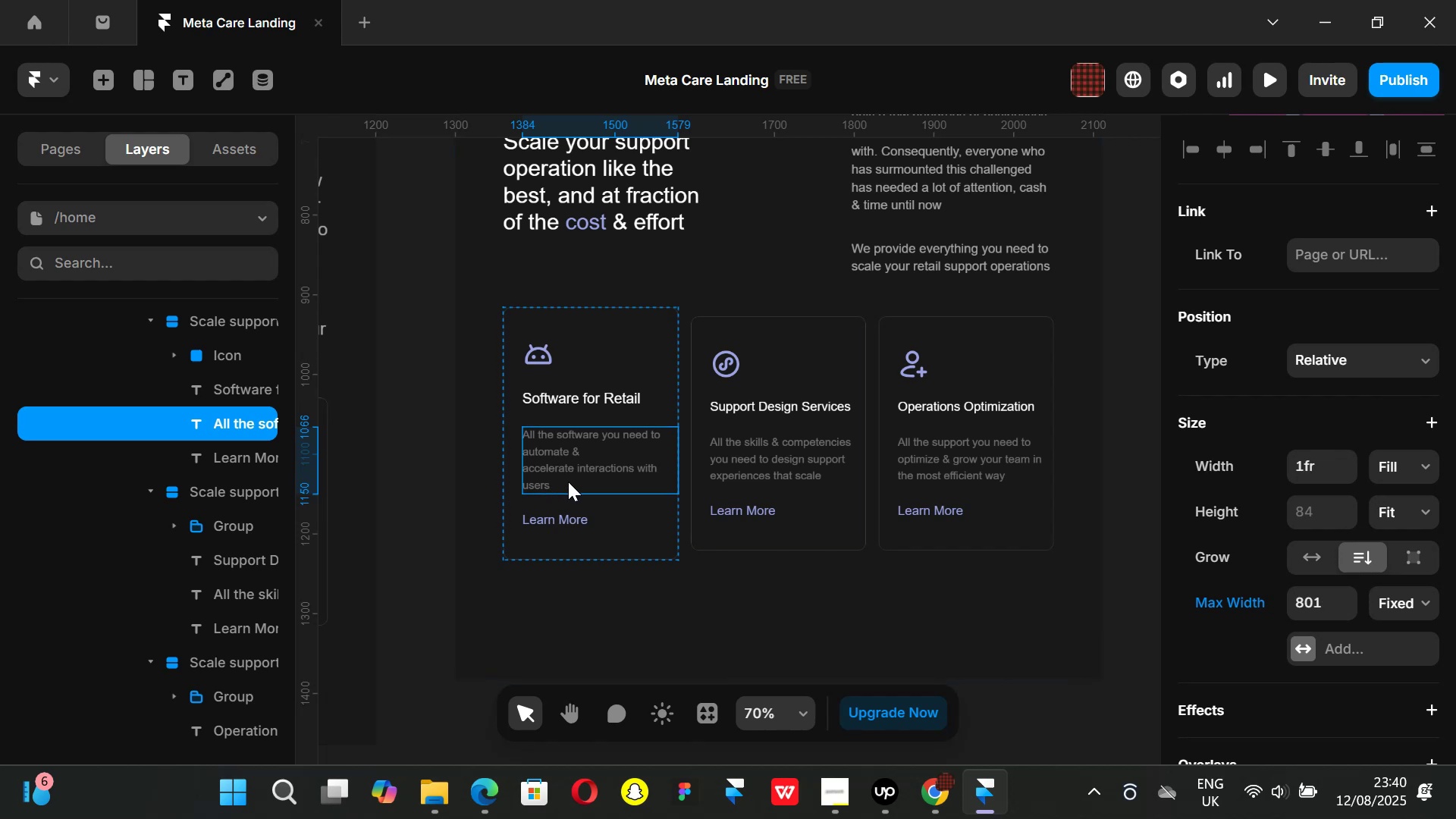 
key(Control+Z)
 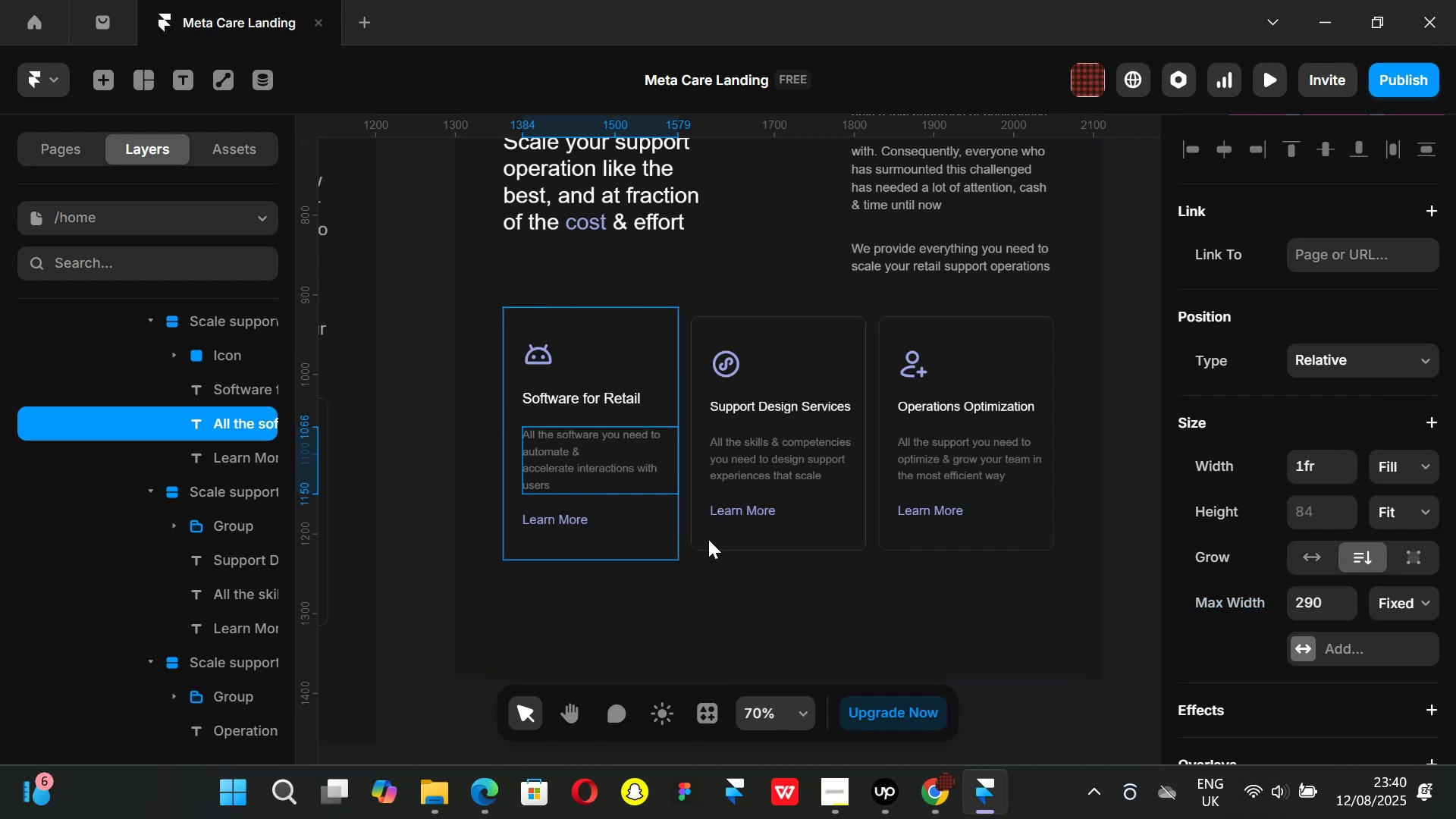 
key(Control+ControlLeft)
 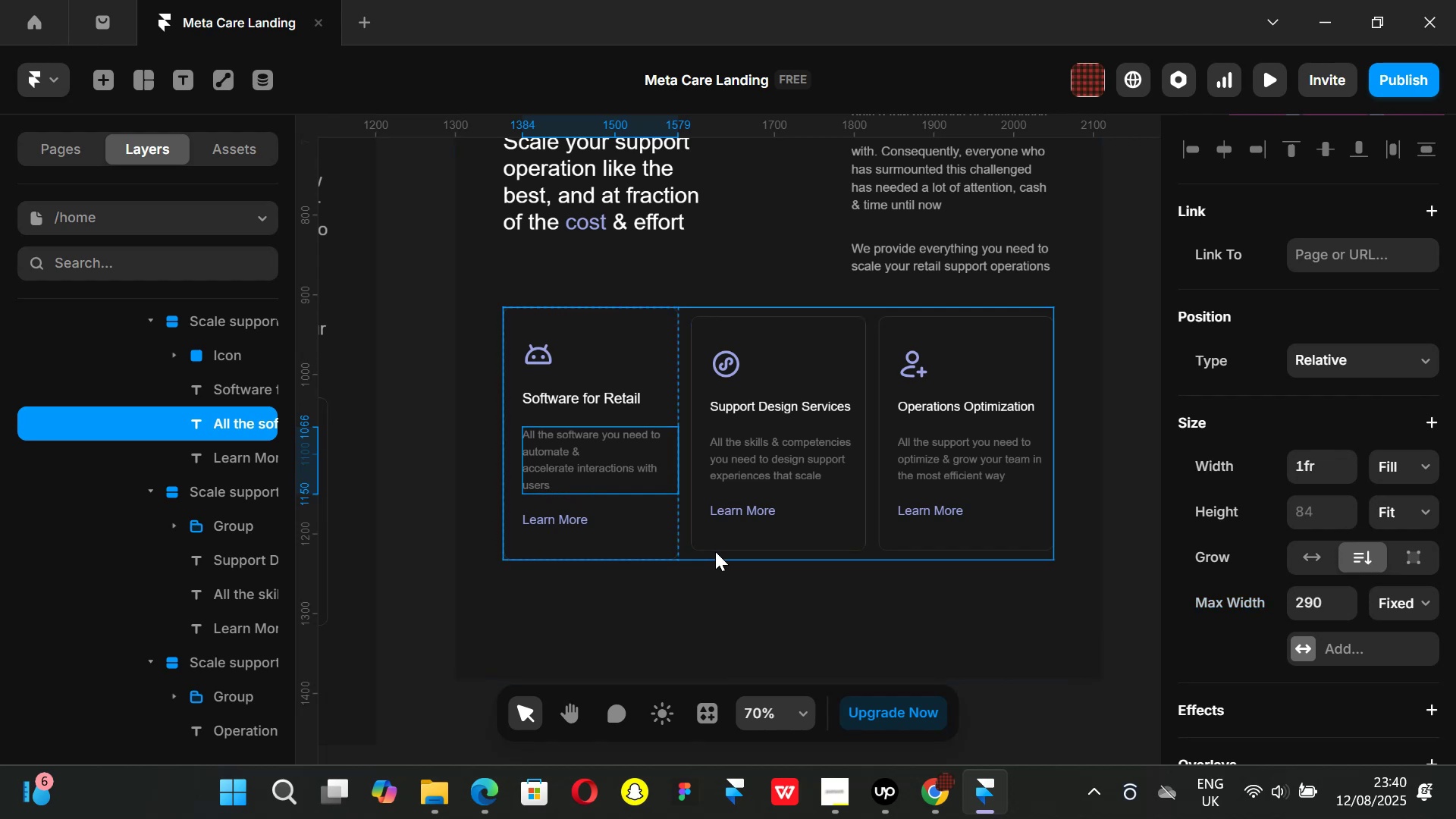 
key(Control+Z)
 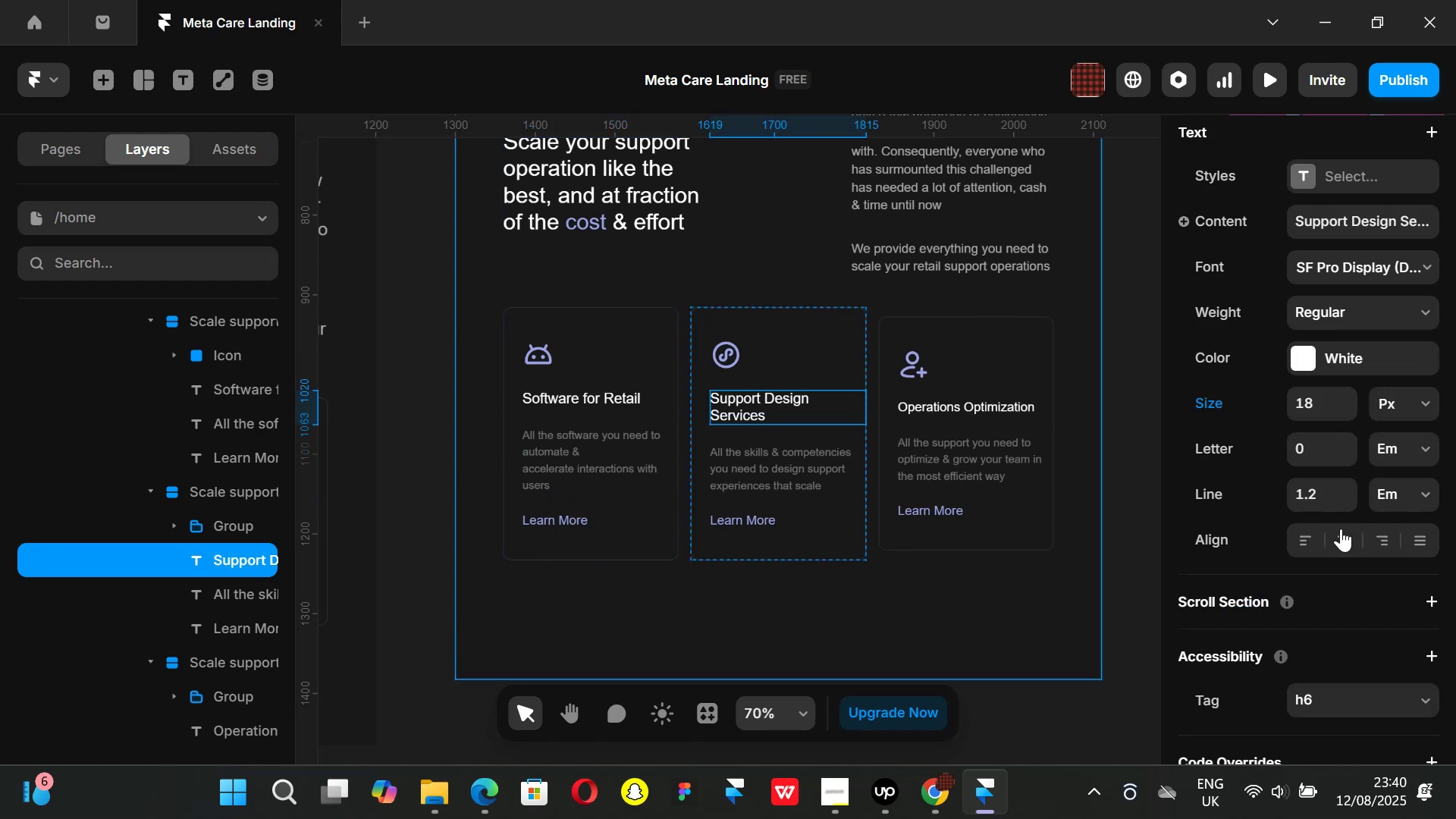 
left_click([1334, 403])
 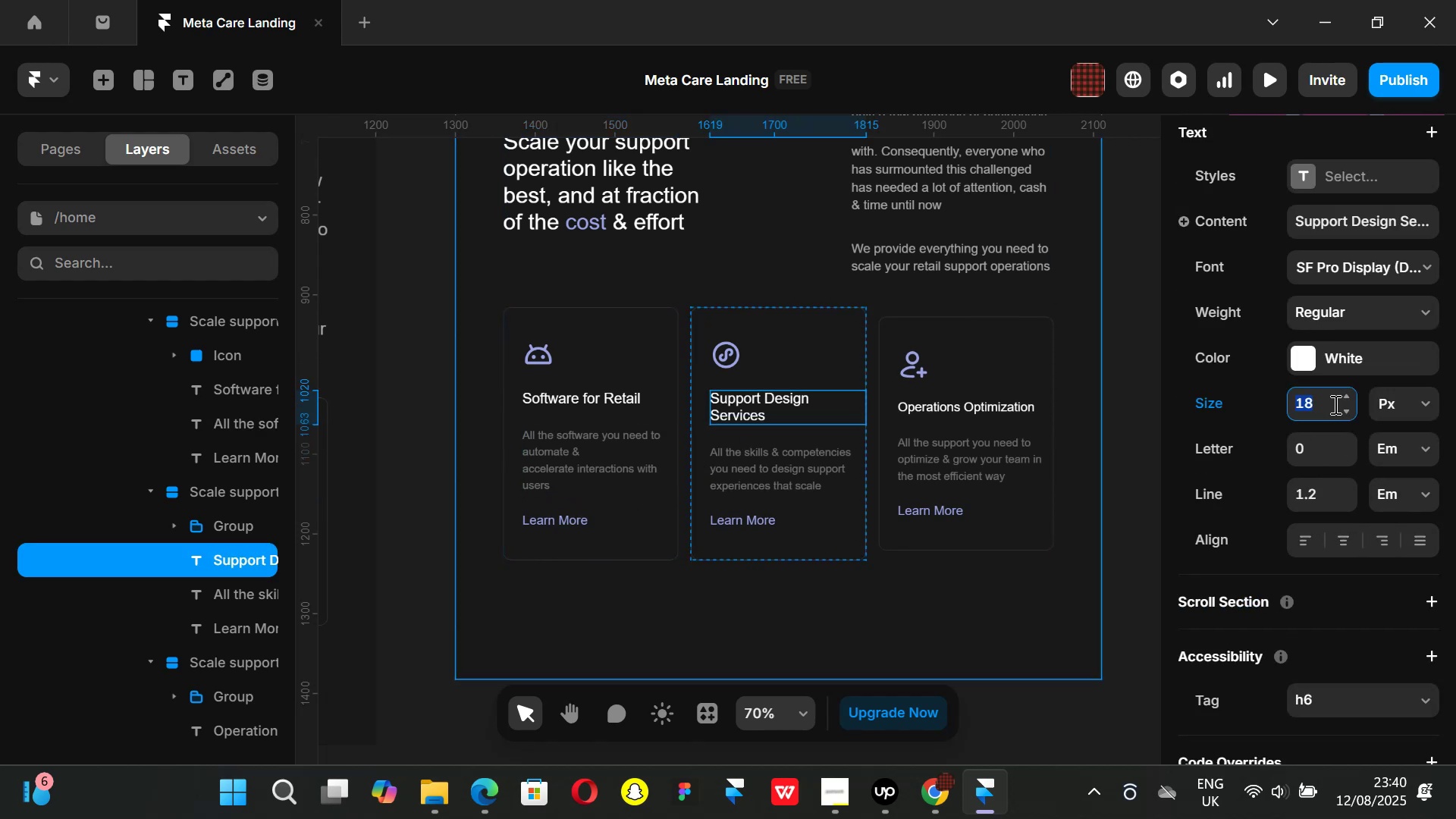 
type(16)
 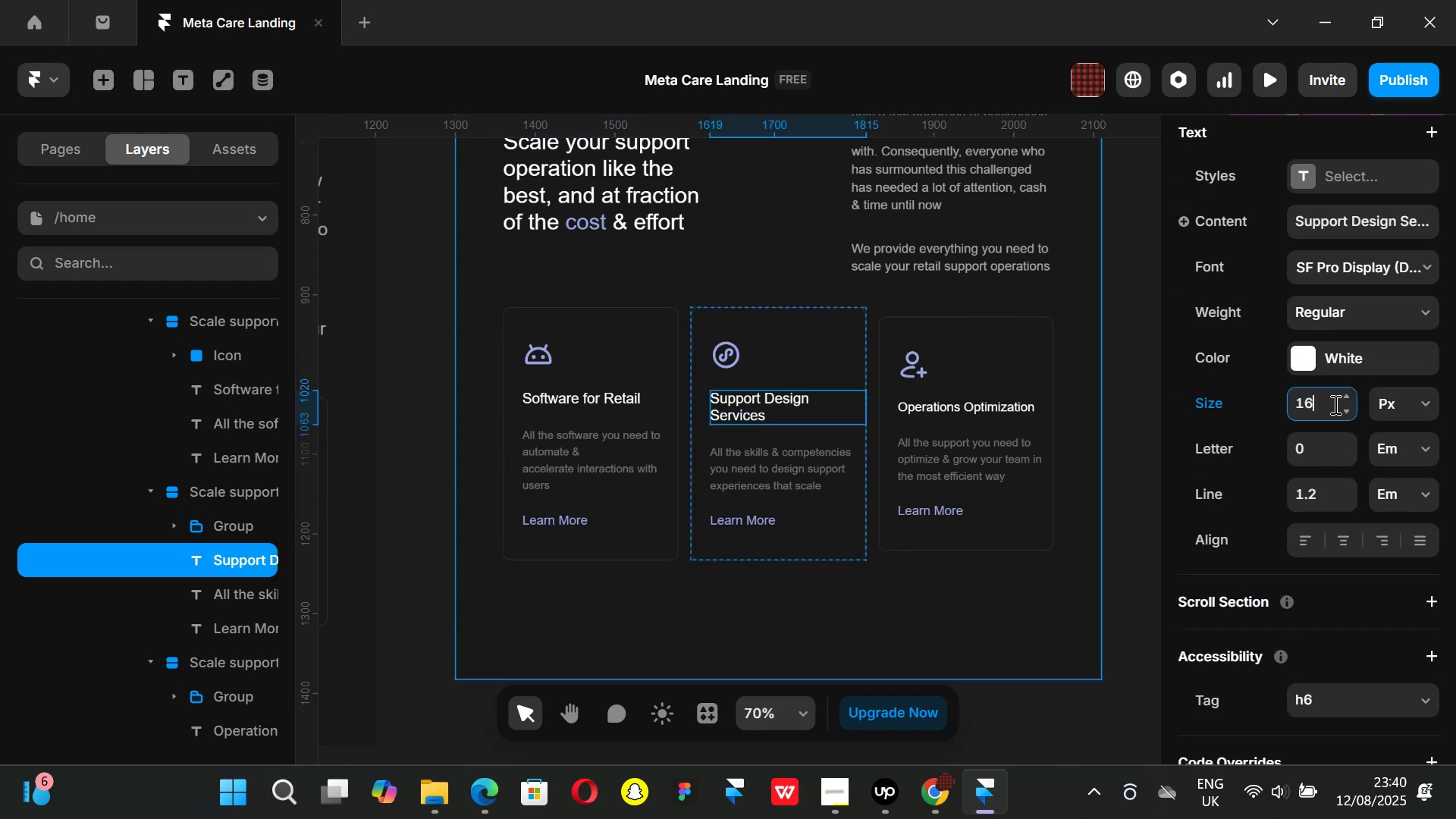 
key(Enter)
 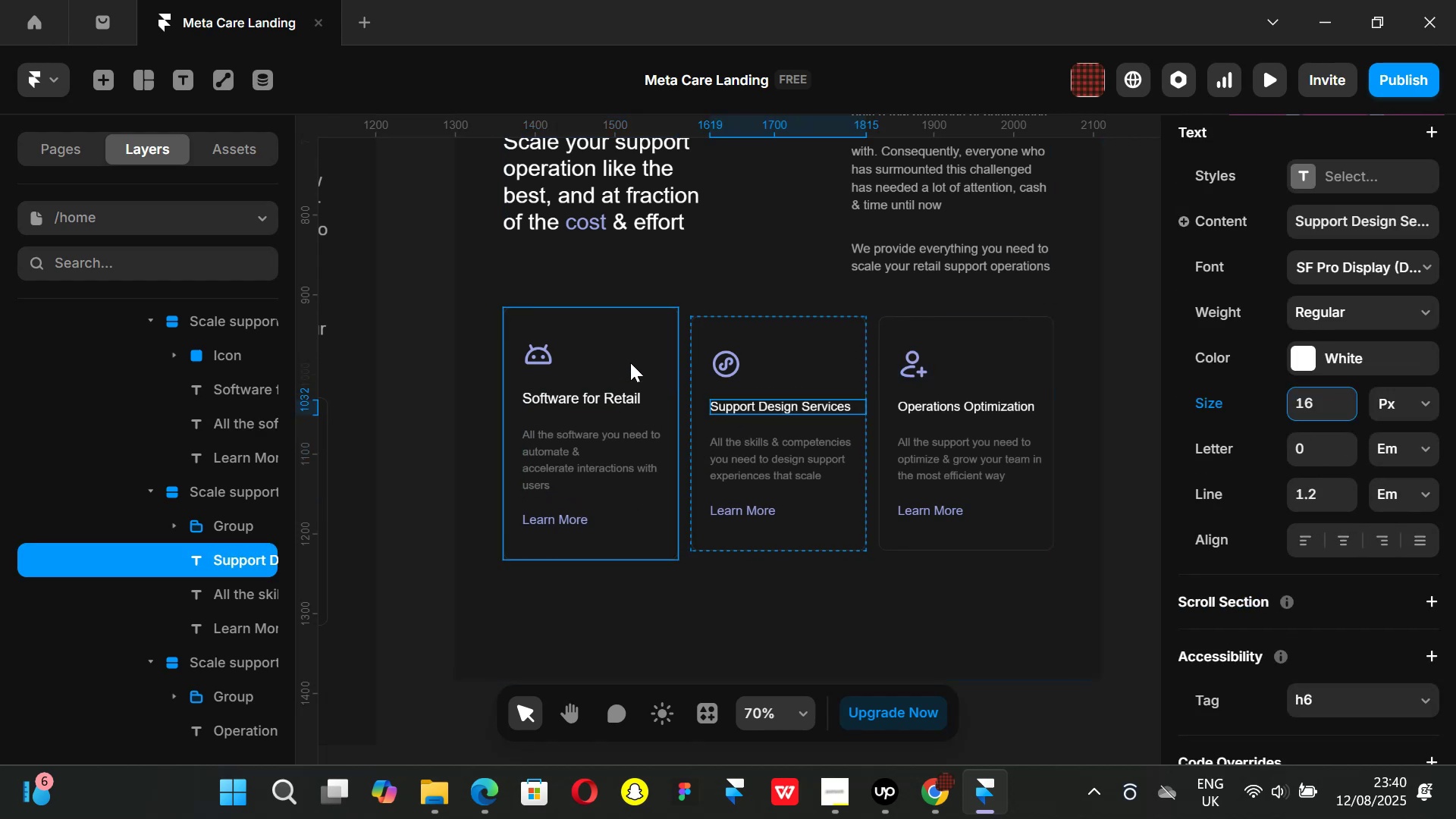 
left_click([630, 362])
 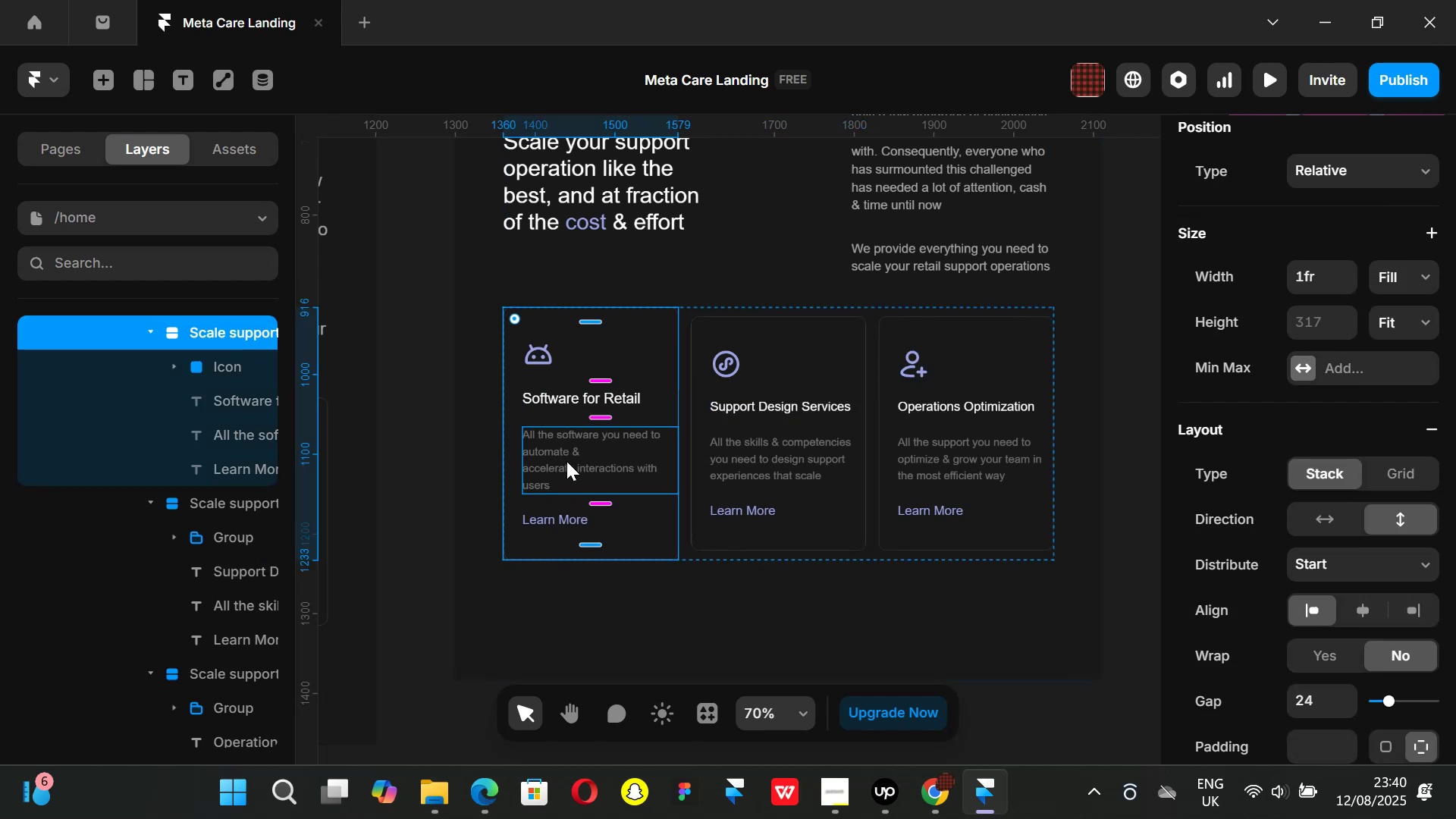 
left_click([566, 461])
 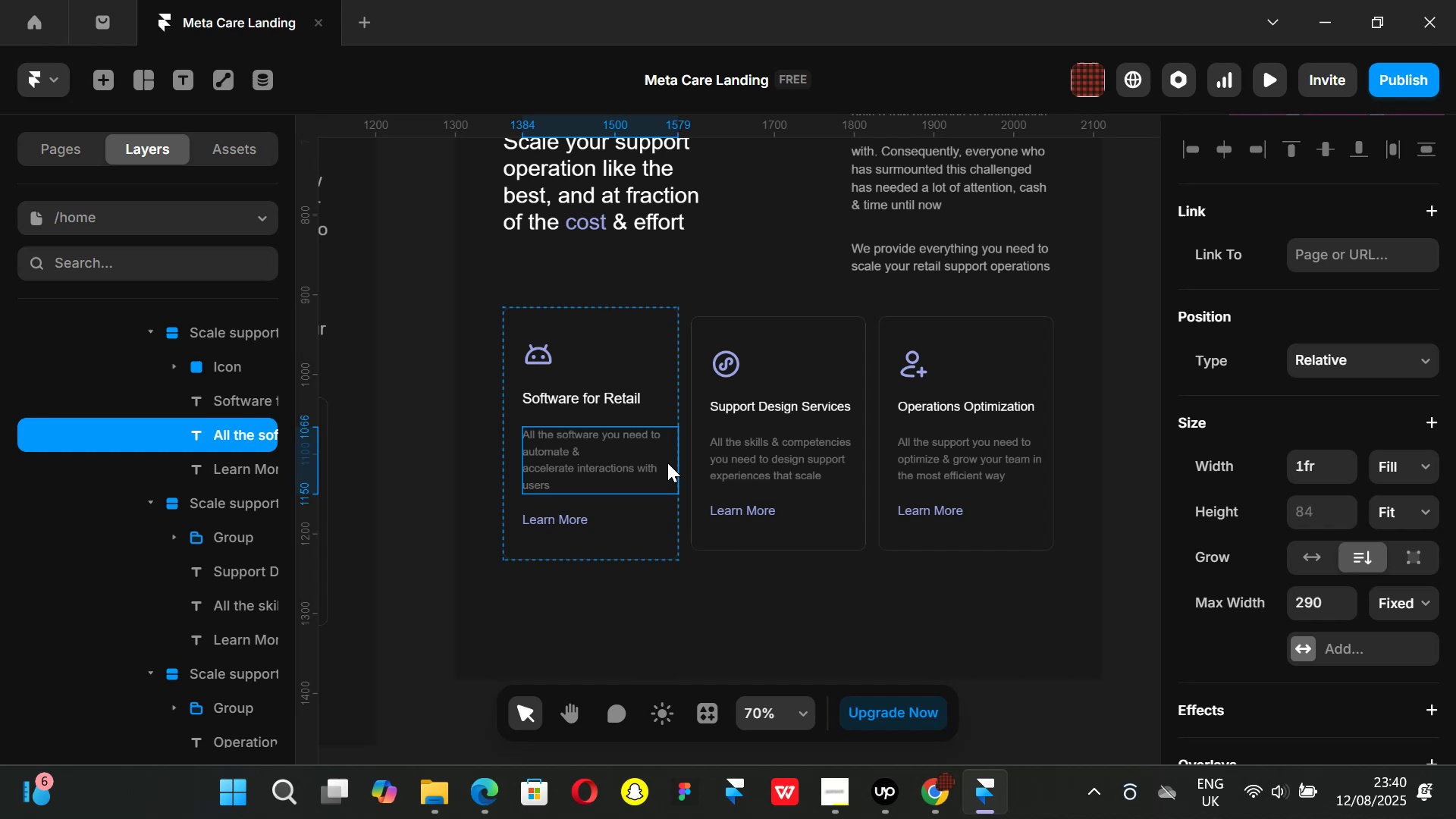 
hold_key(key=ShiftLeft, duration=1.49)
left_click([966, 462])
 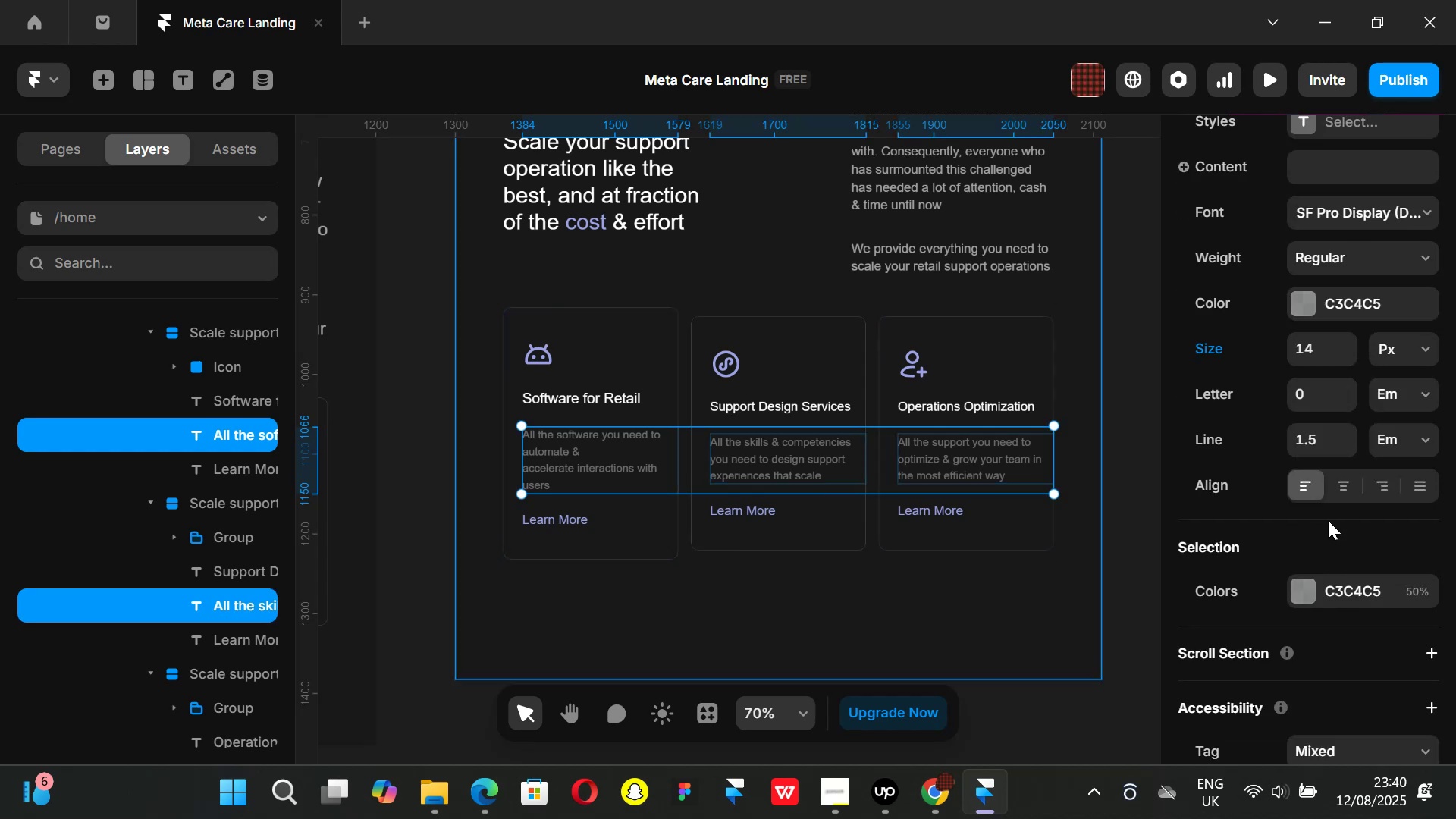 
scroll: coordinate [1354, 551], scroll_direction: down, amount: 2.0
 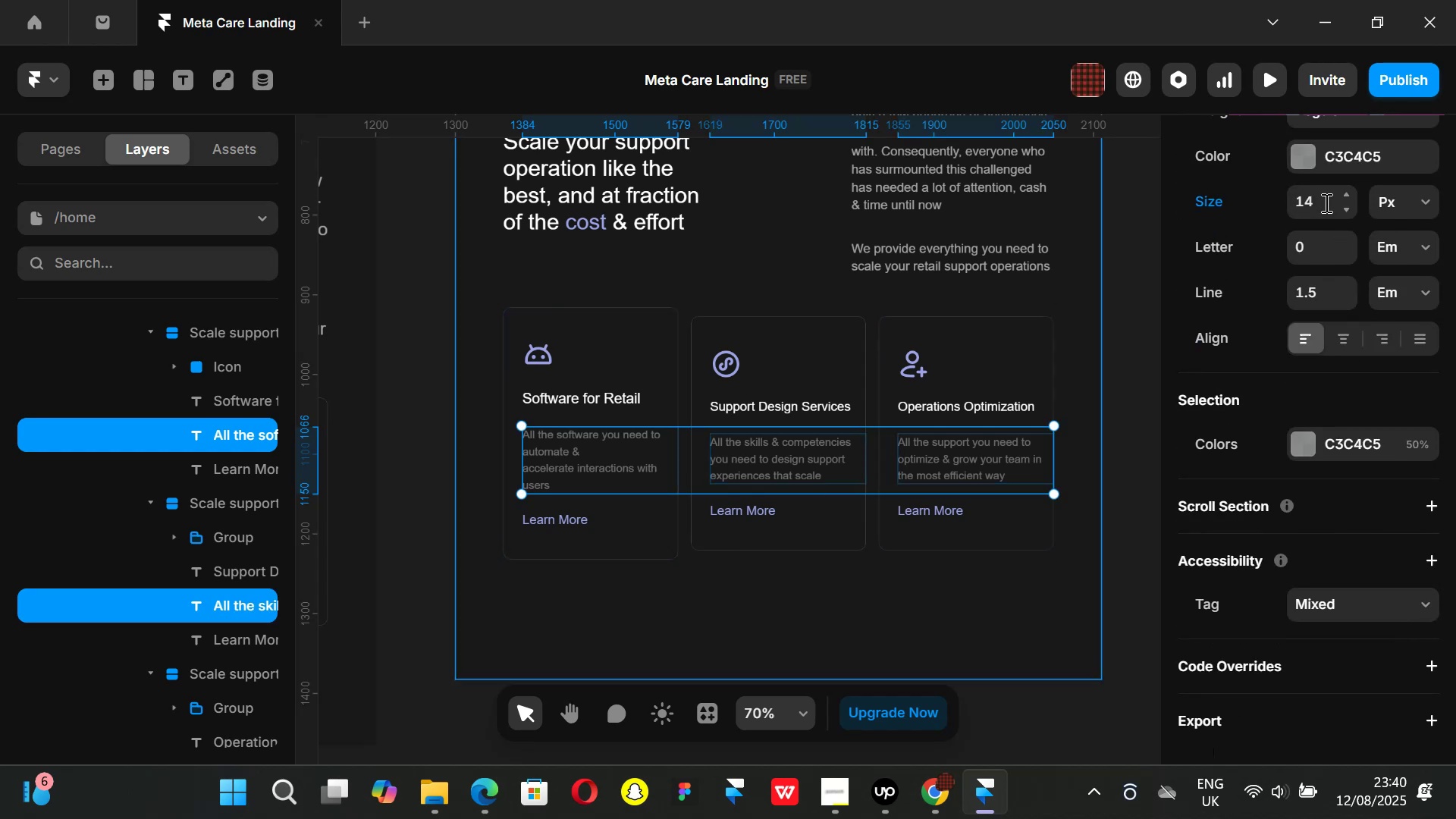 
left_click([1325, 202])
 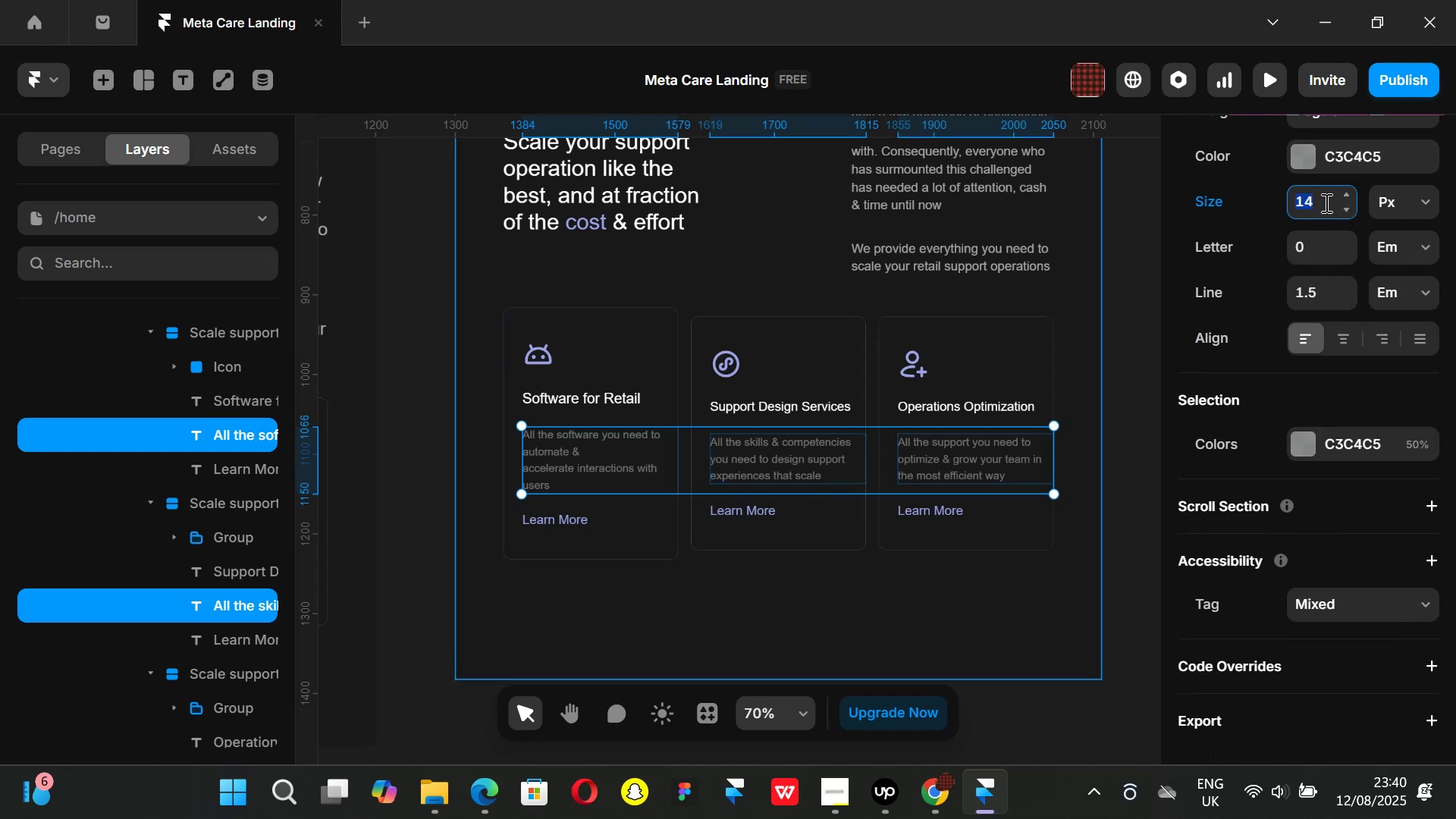 
type(12)
 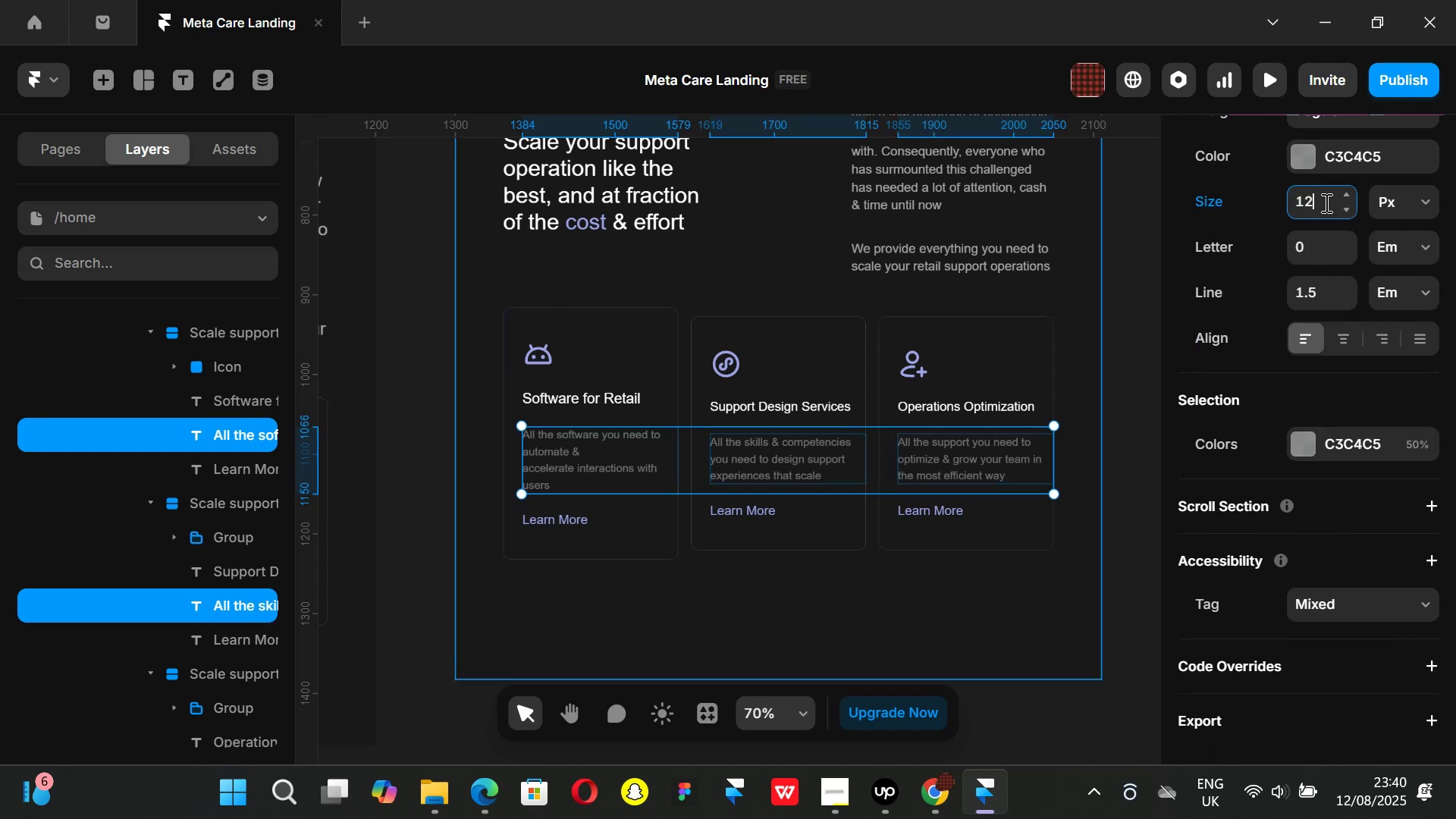 
key(Enter)
 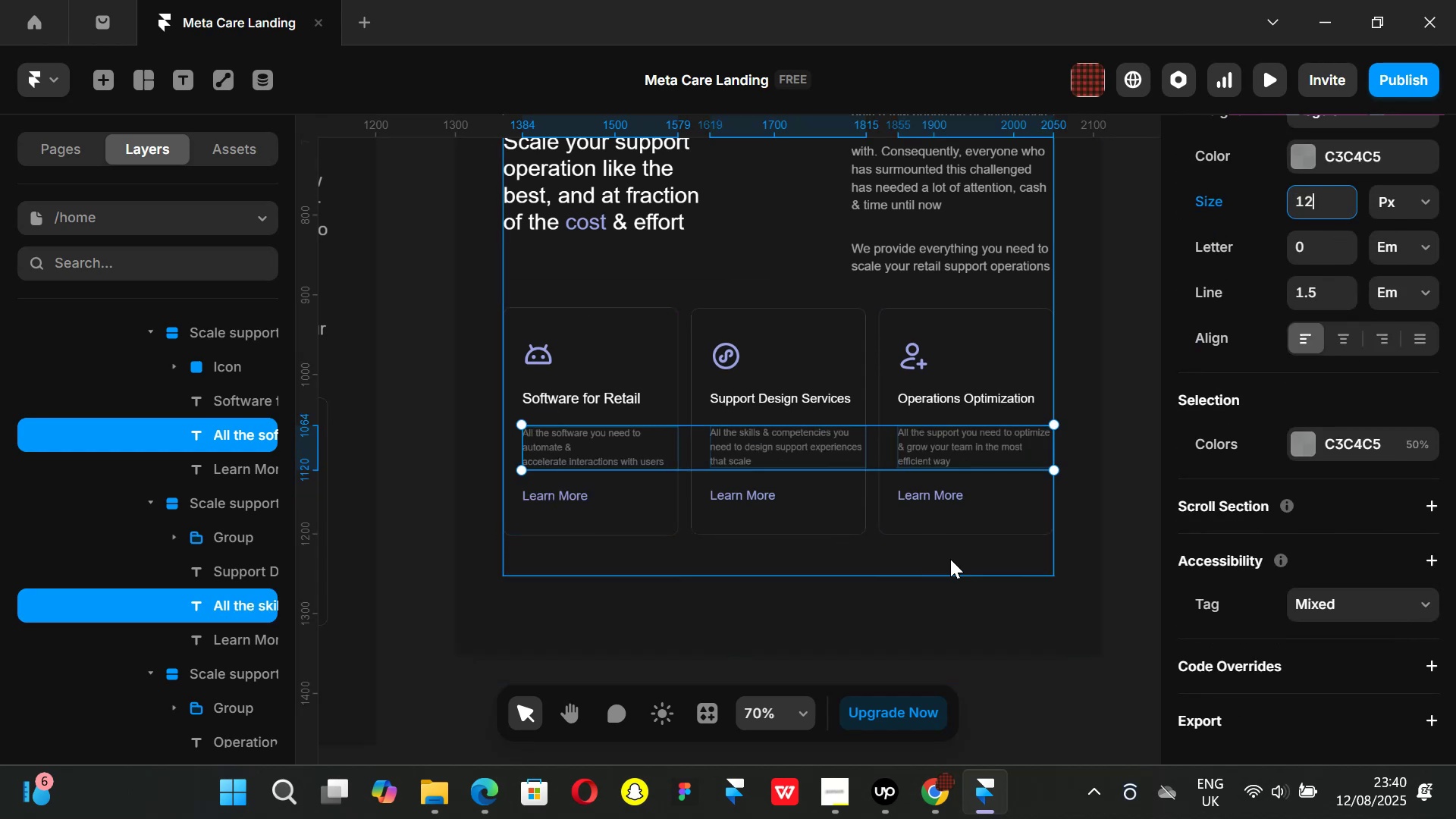 
left_click([1136, 631])
 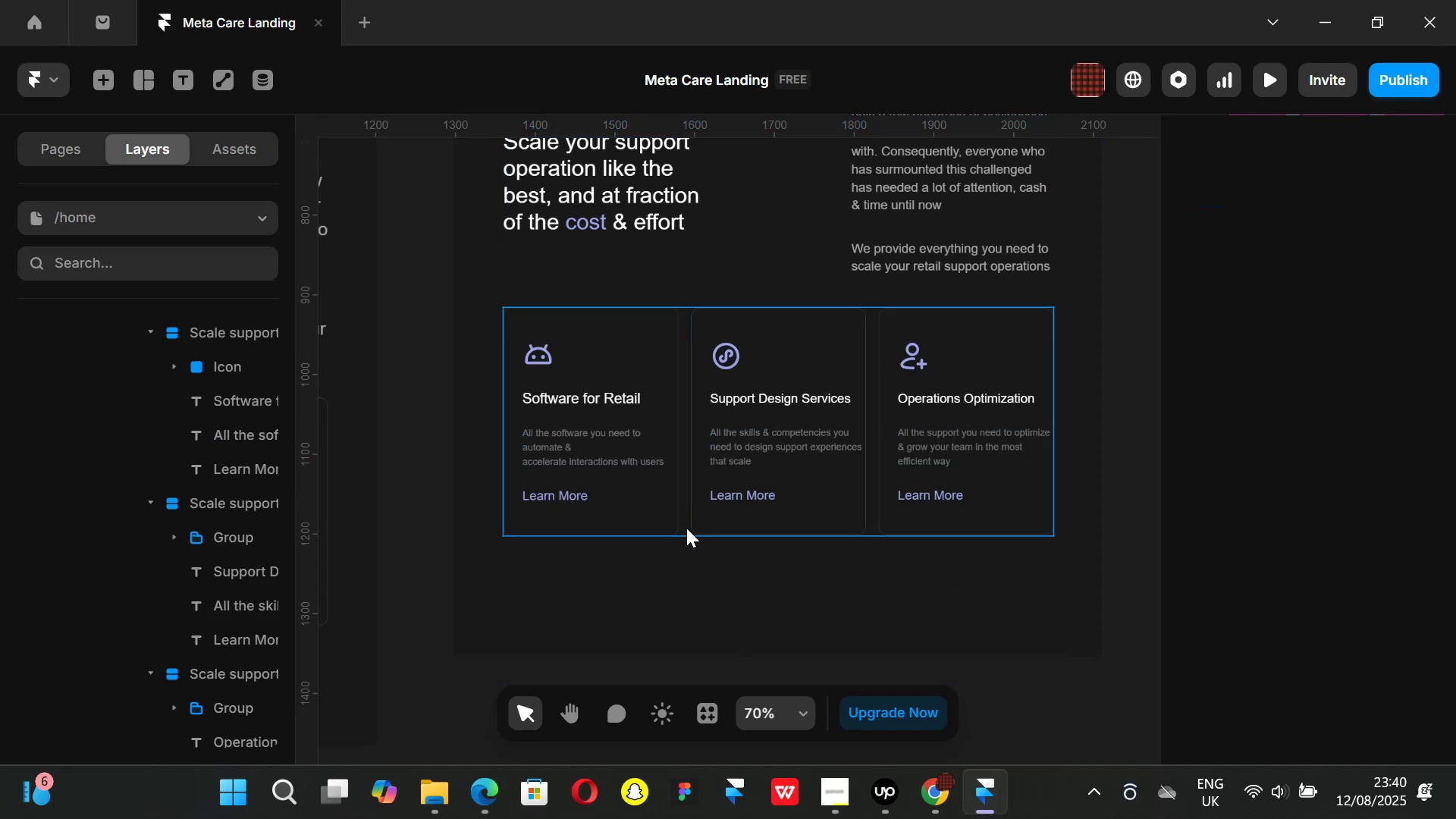 
left_click([687, 528])
 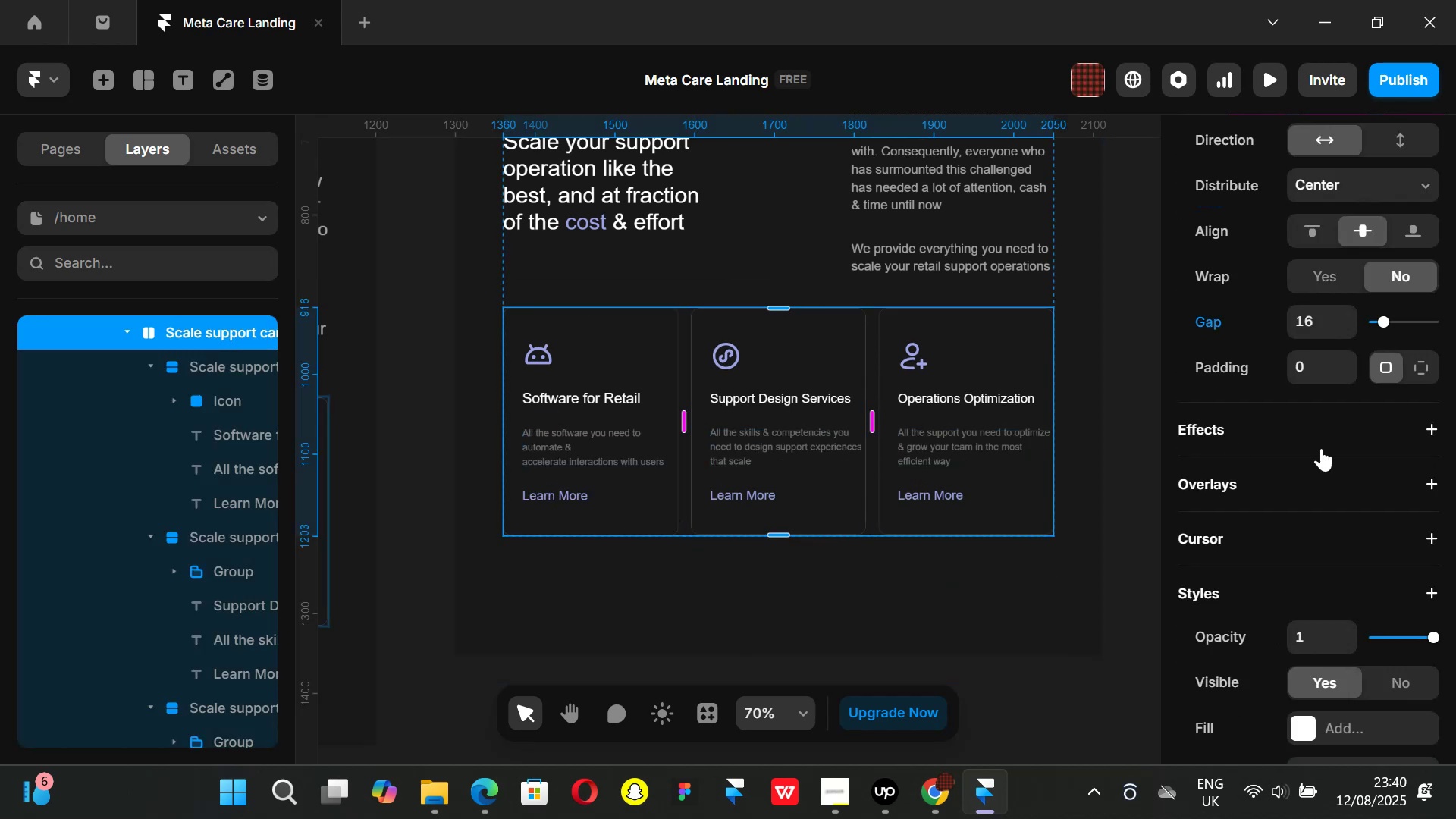 
scroll: coordinate [1341, 453], scroll_direction: up, amount: 2.0
 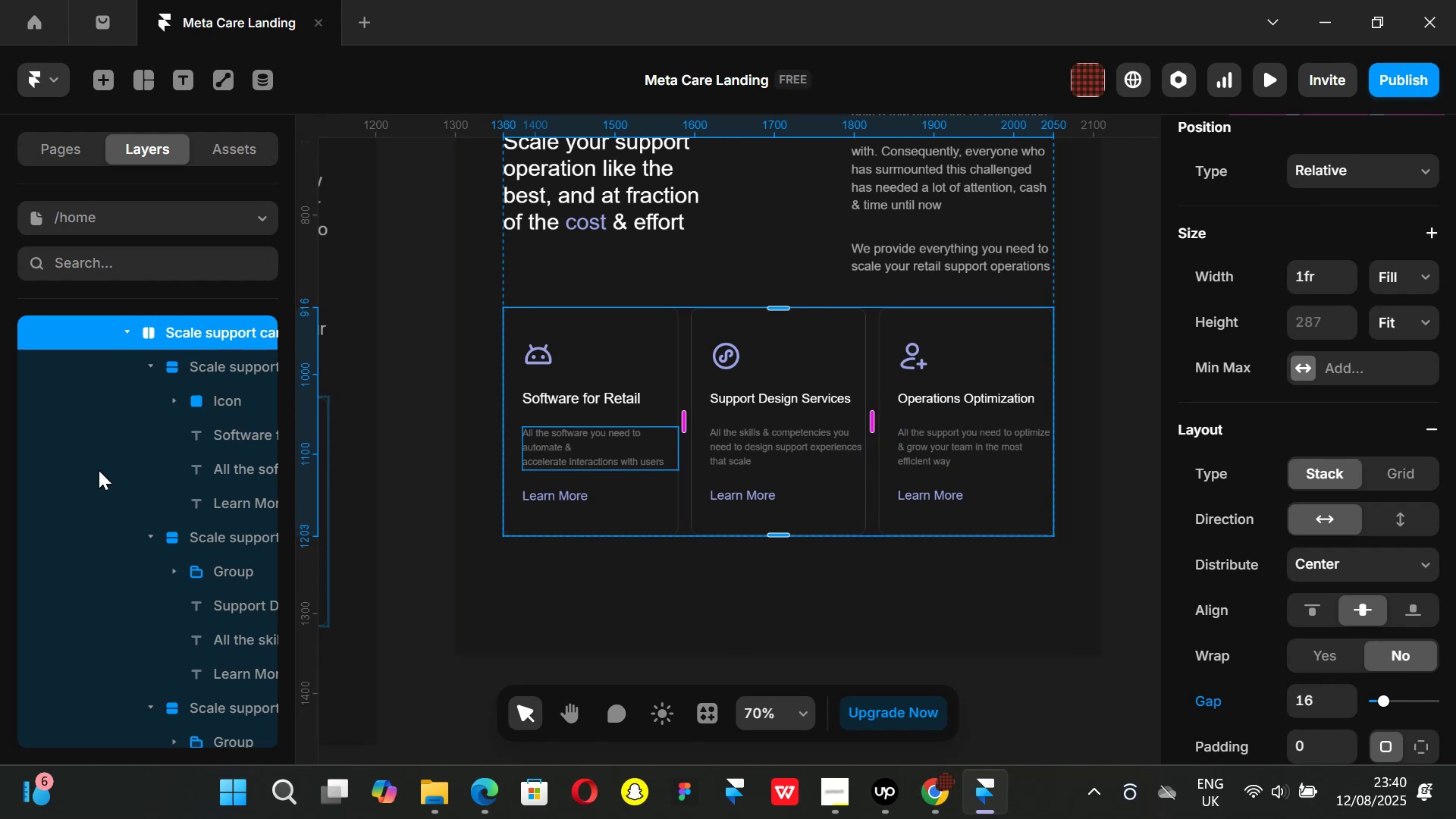 
scroll: coordinate [184, 598], scroll_direction: down, amount: 1.0
 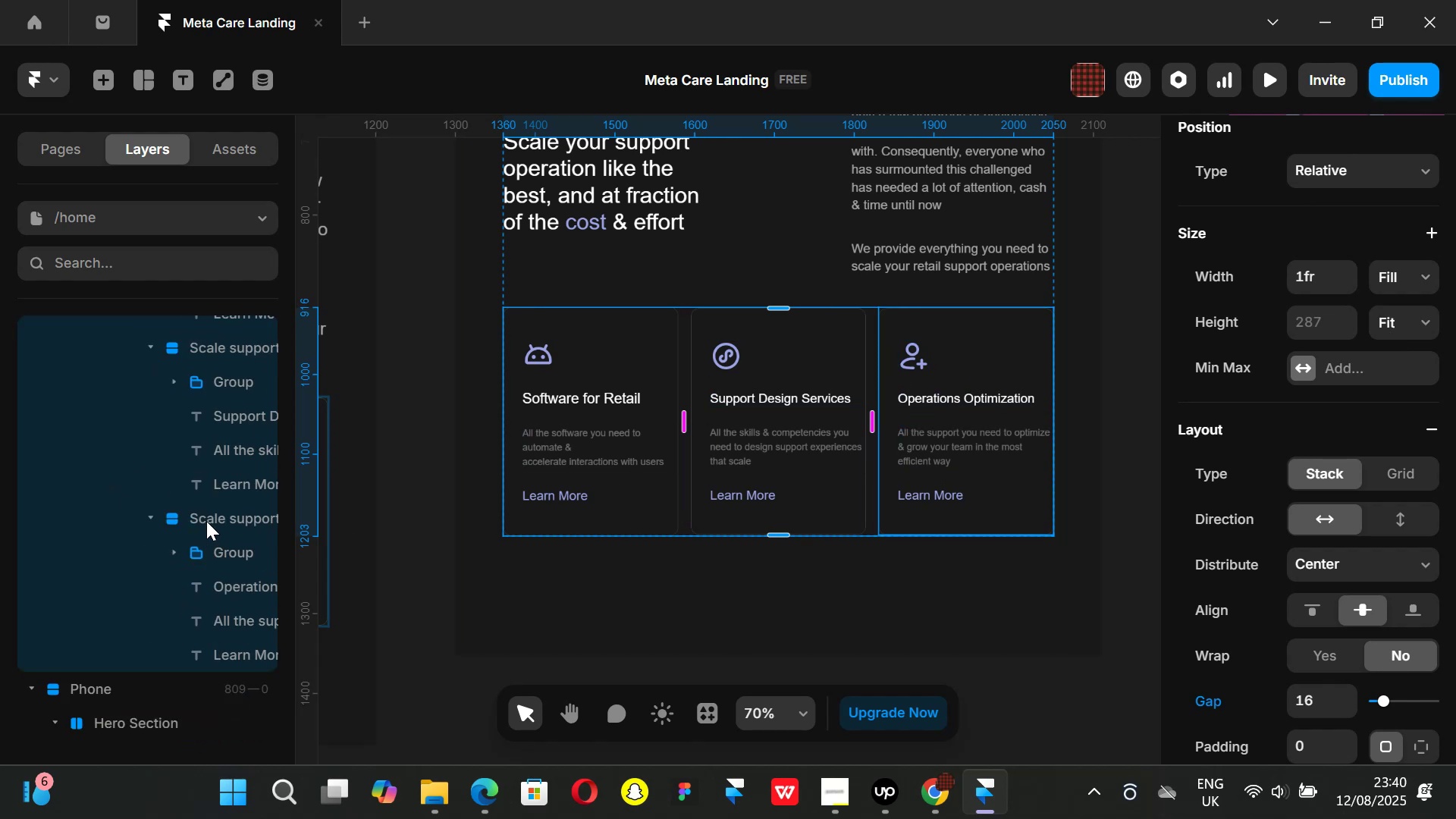 
left_click([206, 521])
 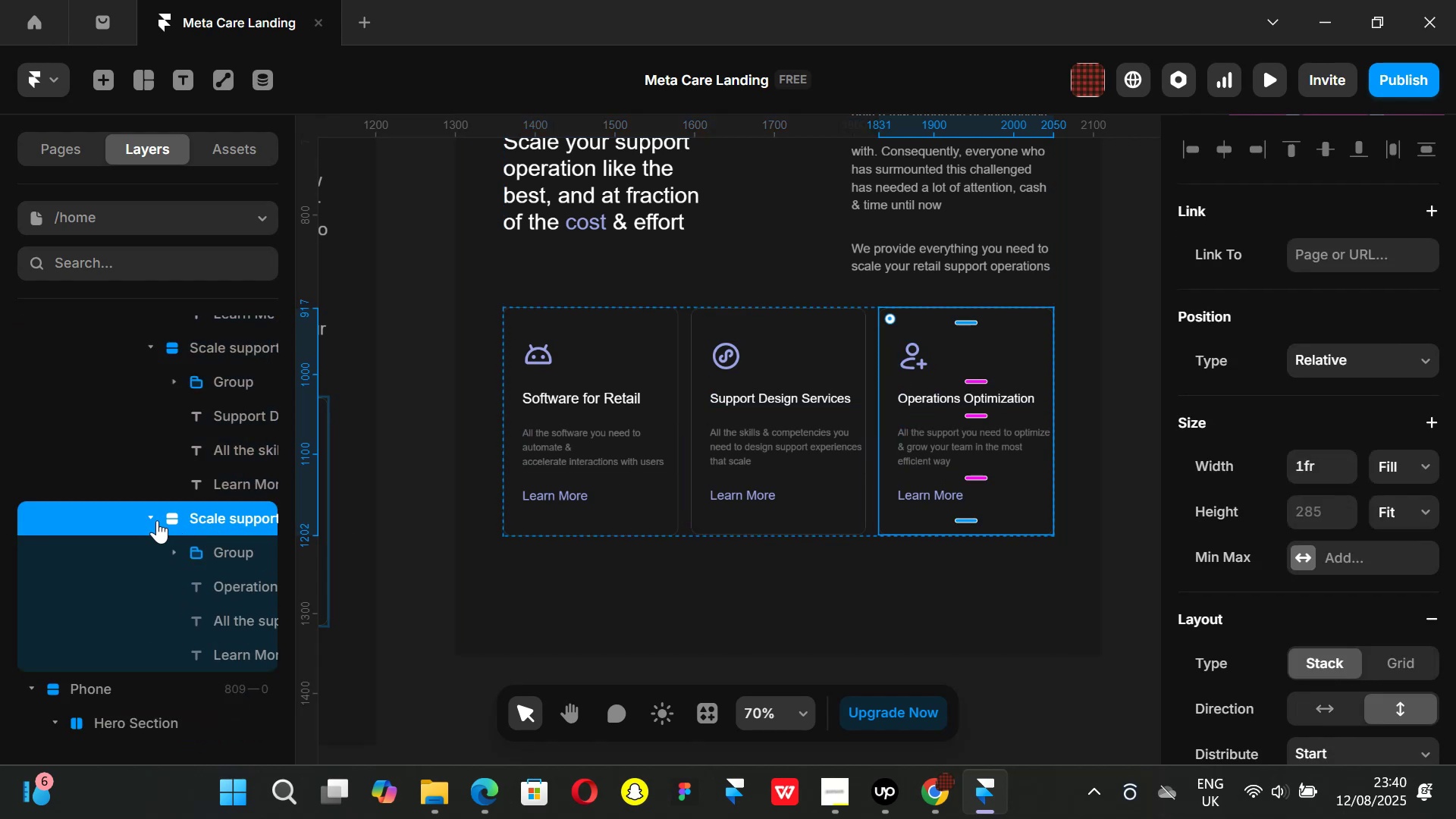 
left_click([144, 519])
 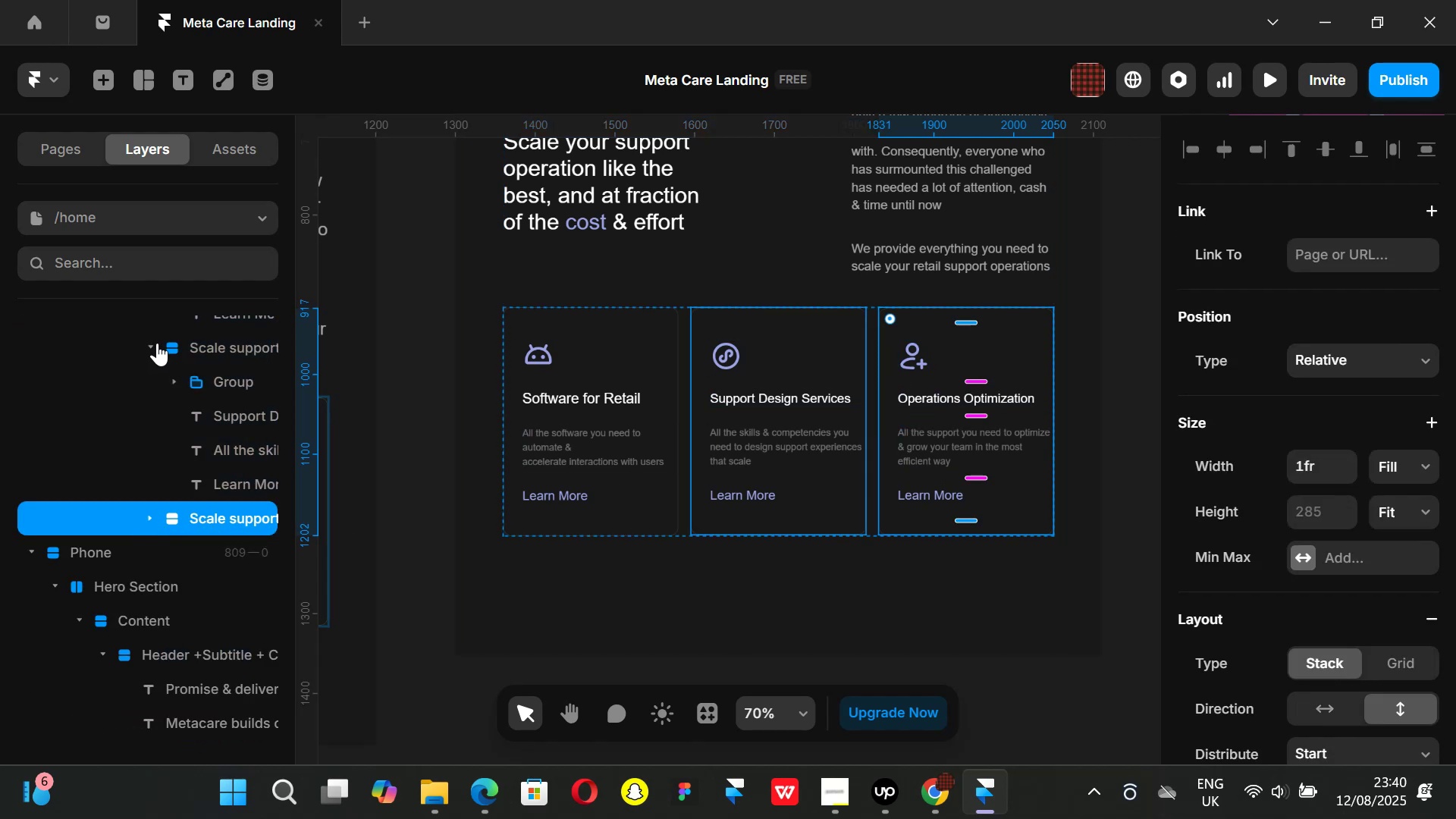 
left_click([152, 340])
 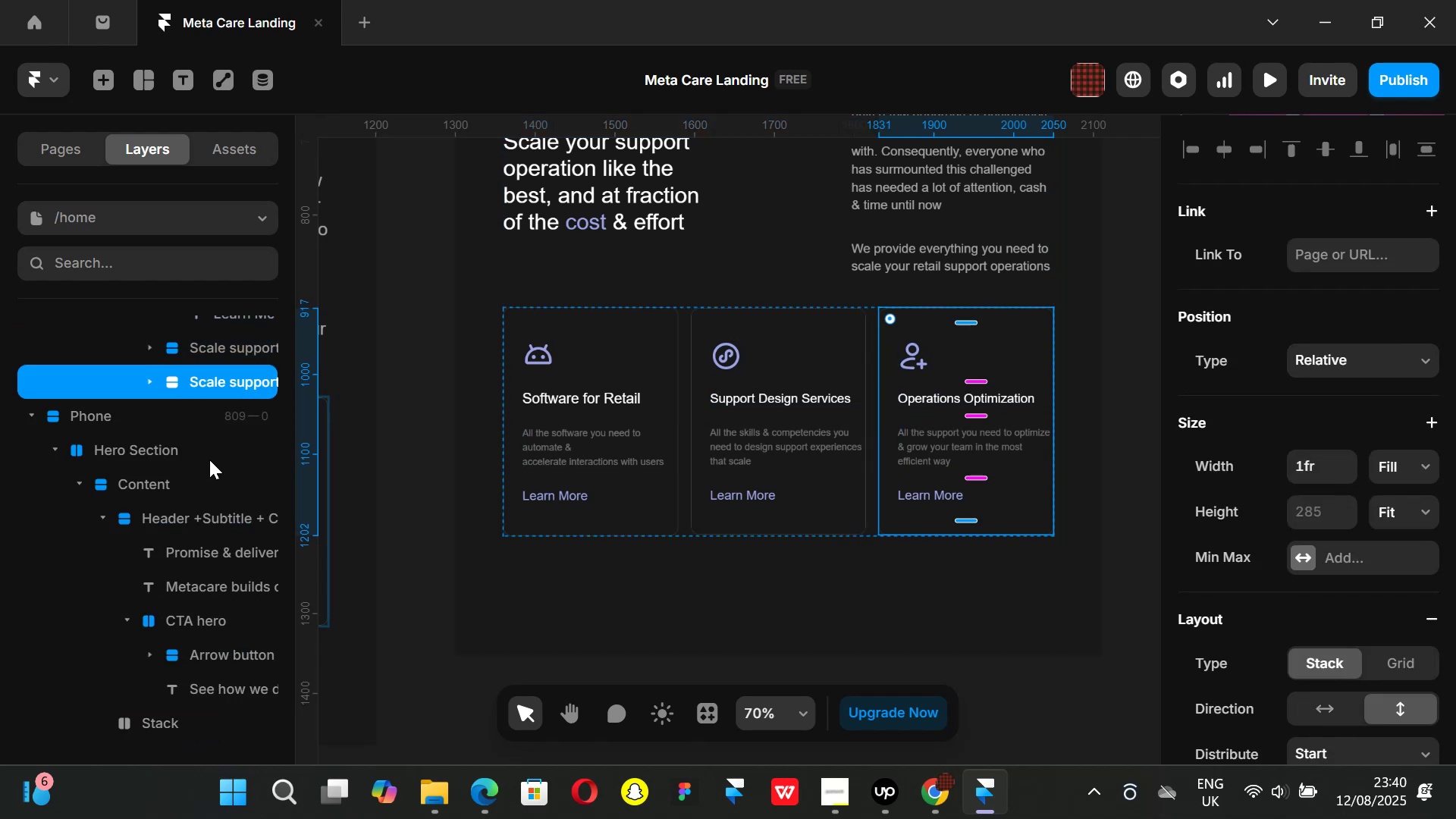 
scroll: coordinate [209, 460], scroll_direction: up, amount: 1.0
 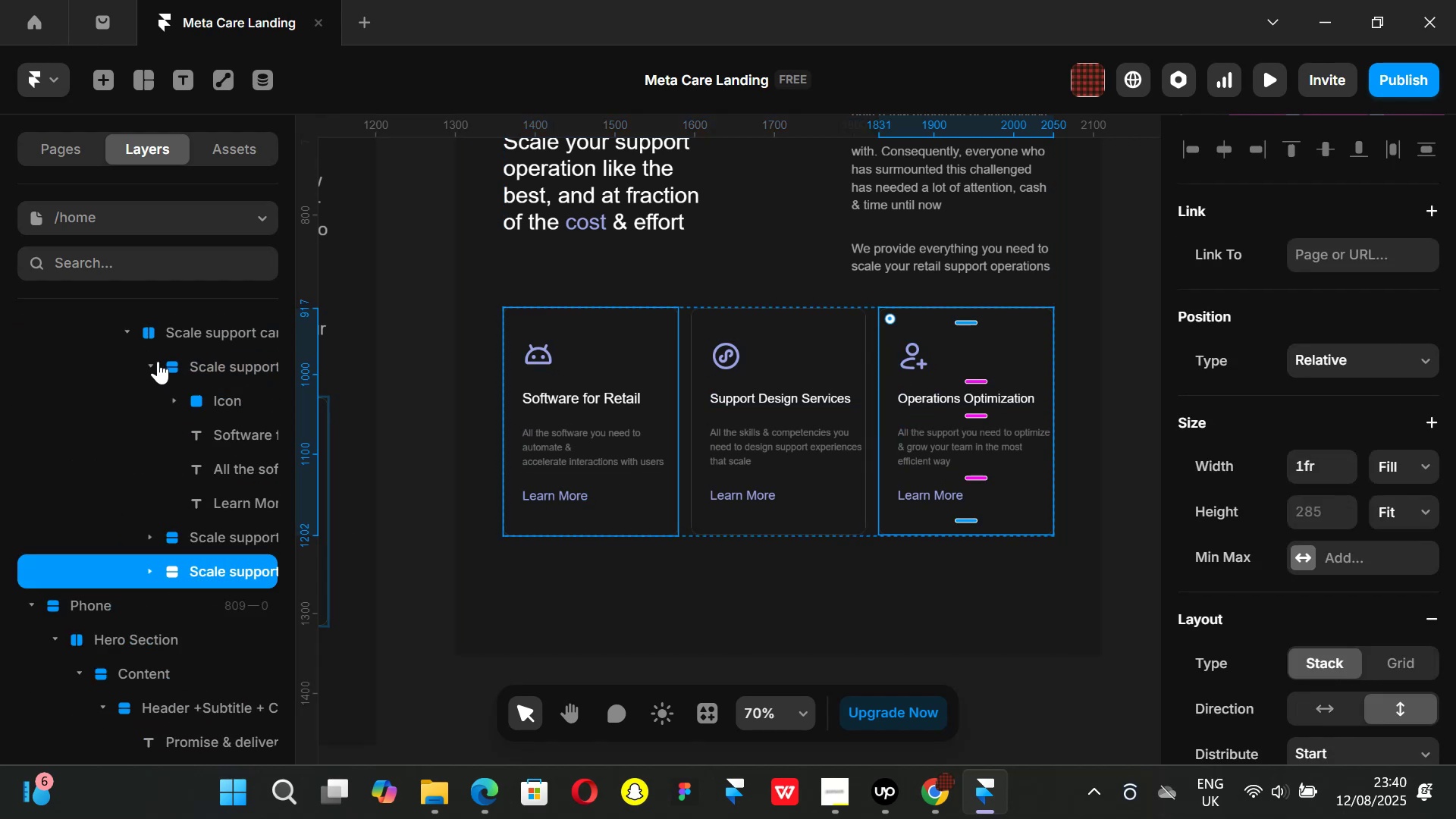 
left_click([153, 360])
 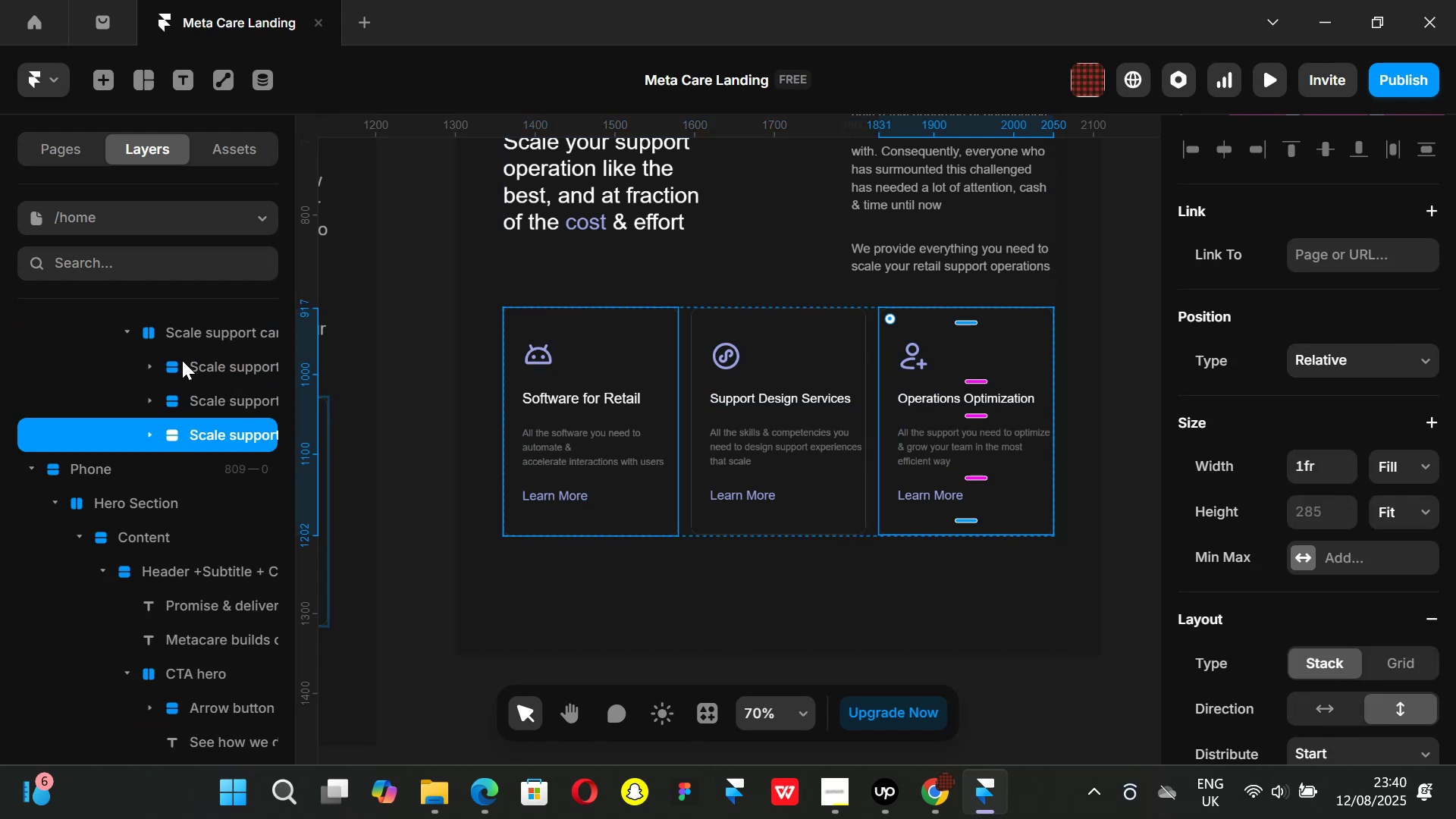 
left_click([182, 360])
 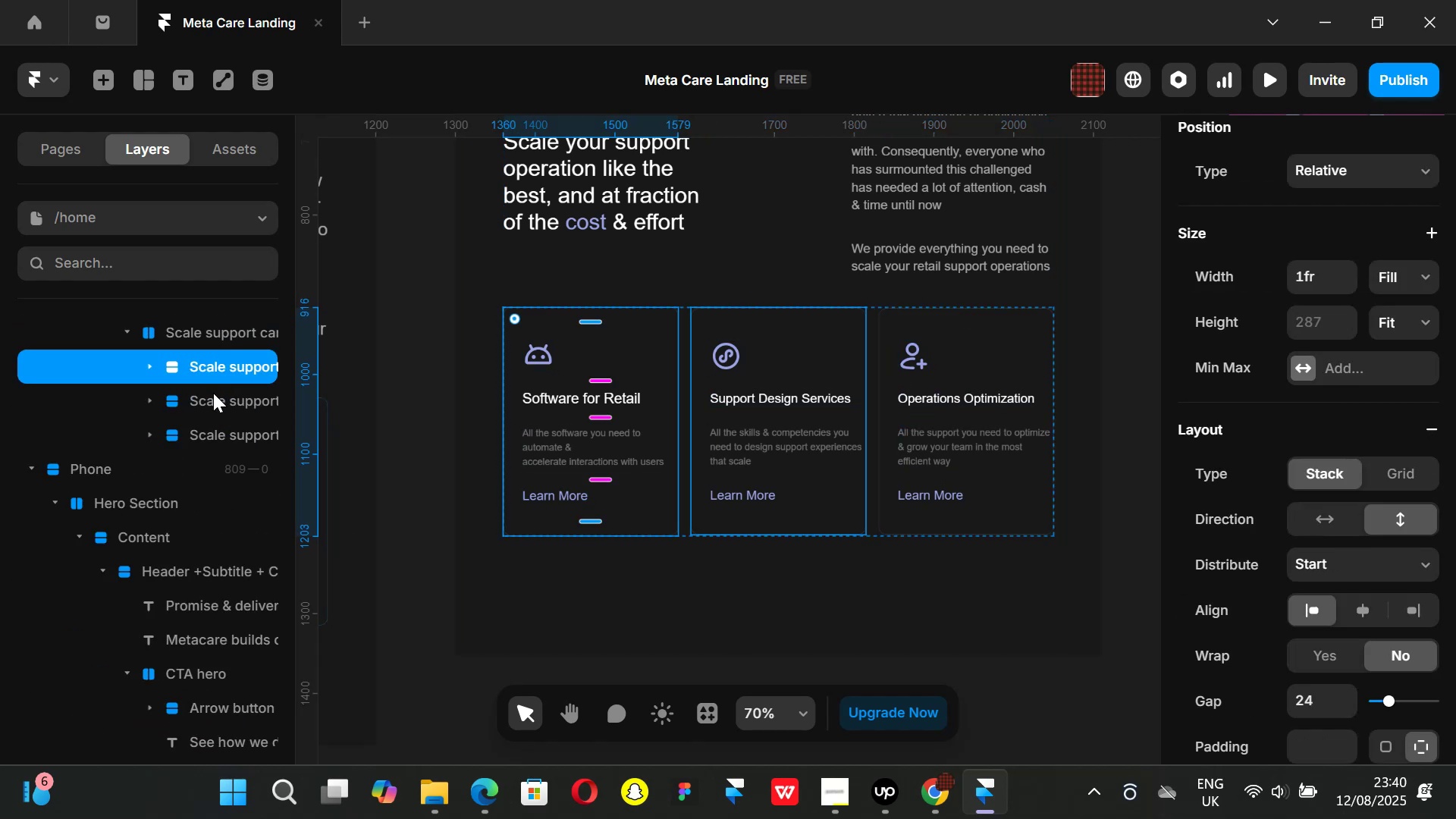 
hold_key(key=ShiftLeft, duration=1.07)
left_click_drag(start_coordinate=[213, 393], to_coordinate=[213, 397])
 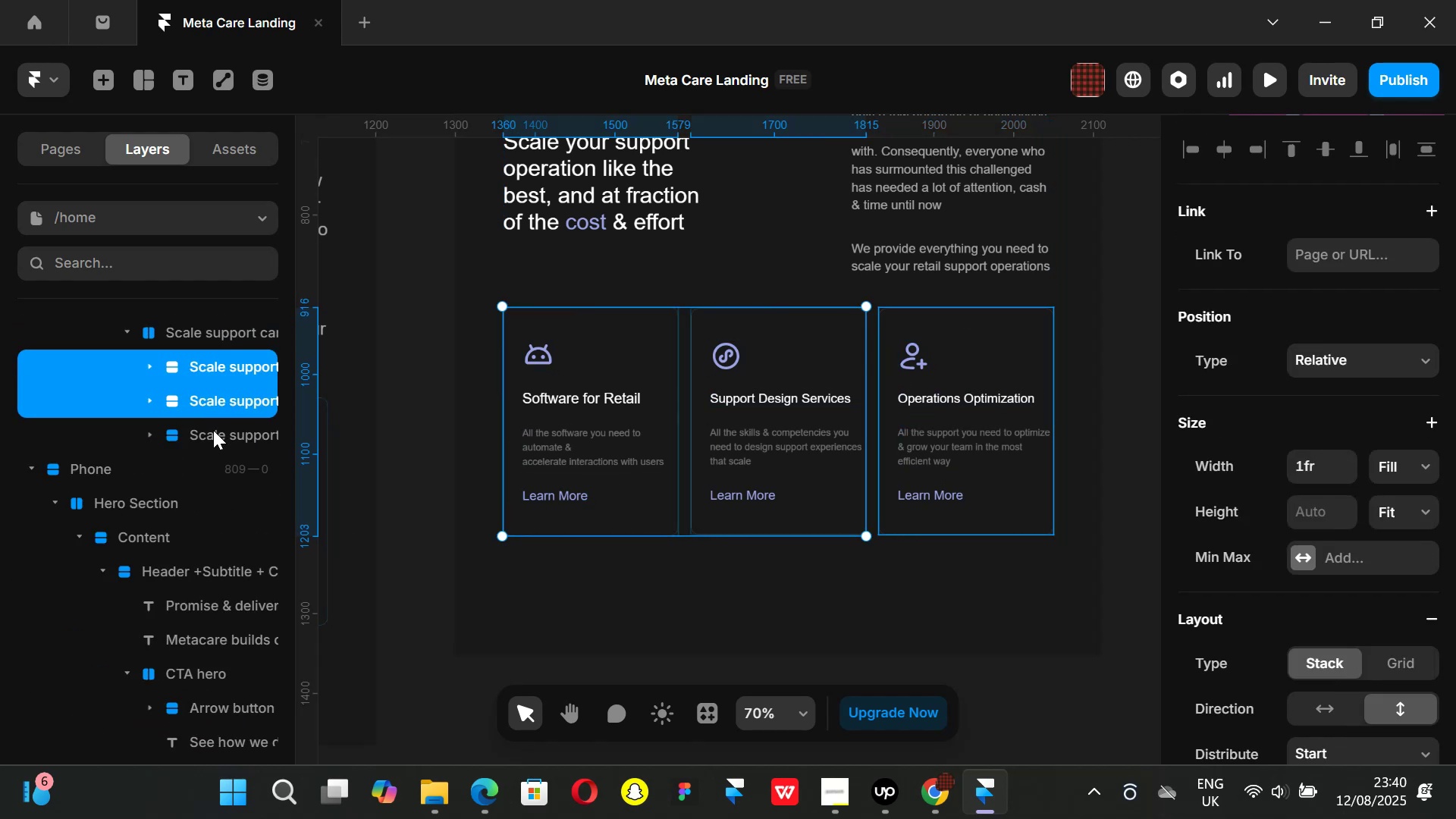 
double_click([213, 430])
 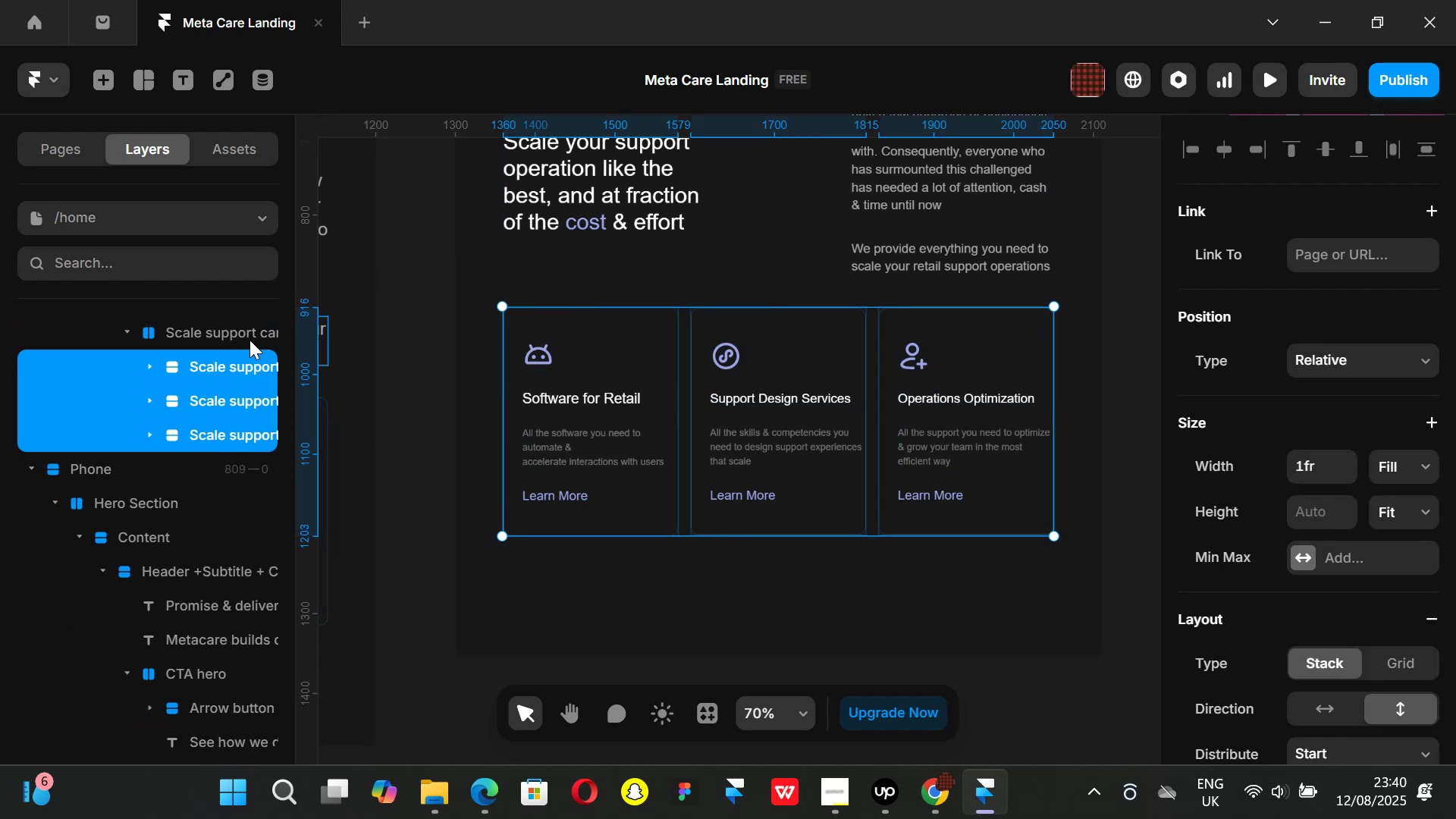 
left_click([198, 329])
 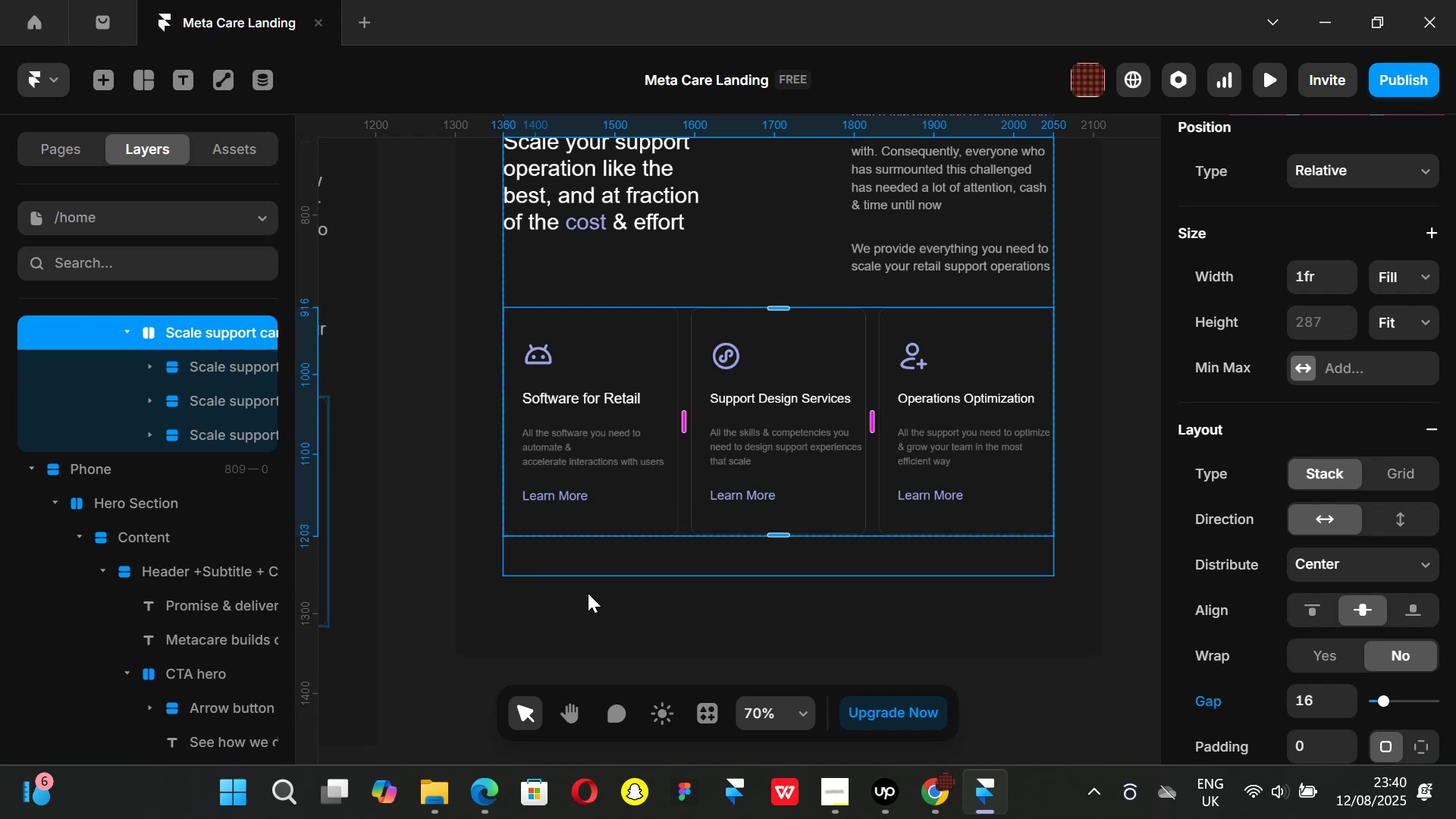 
left_click([410, 551])
 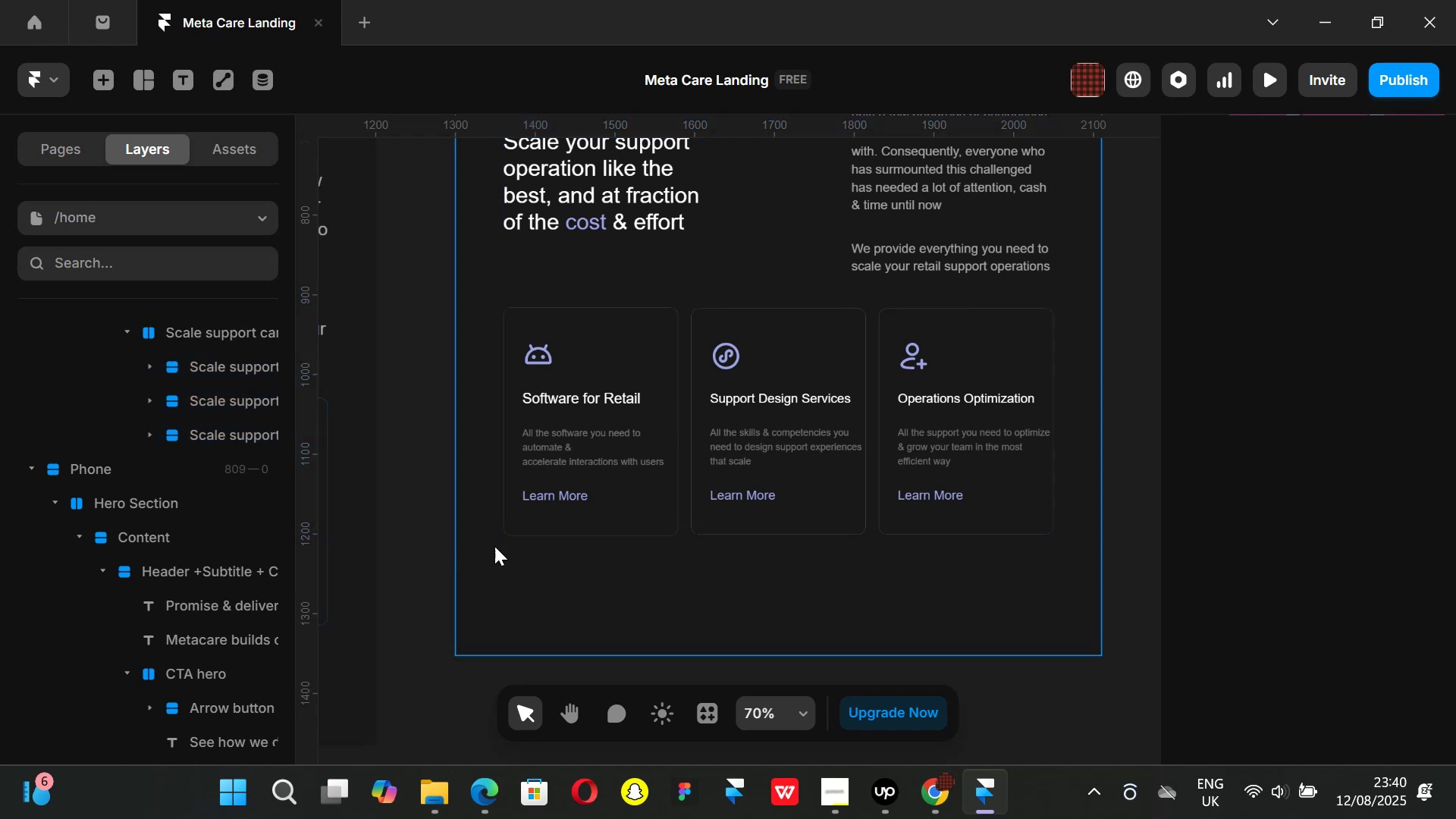 
hold_key(key=ControlLeft, duration=0.94)
scroll: coordinate [497, 546], scroll_direction: down, amount: 2.0
 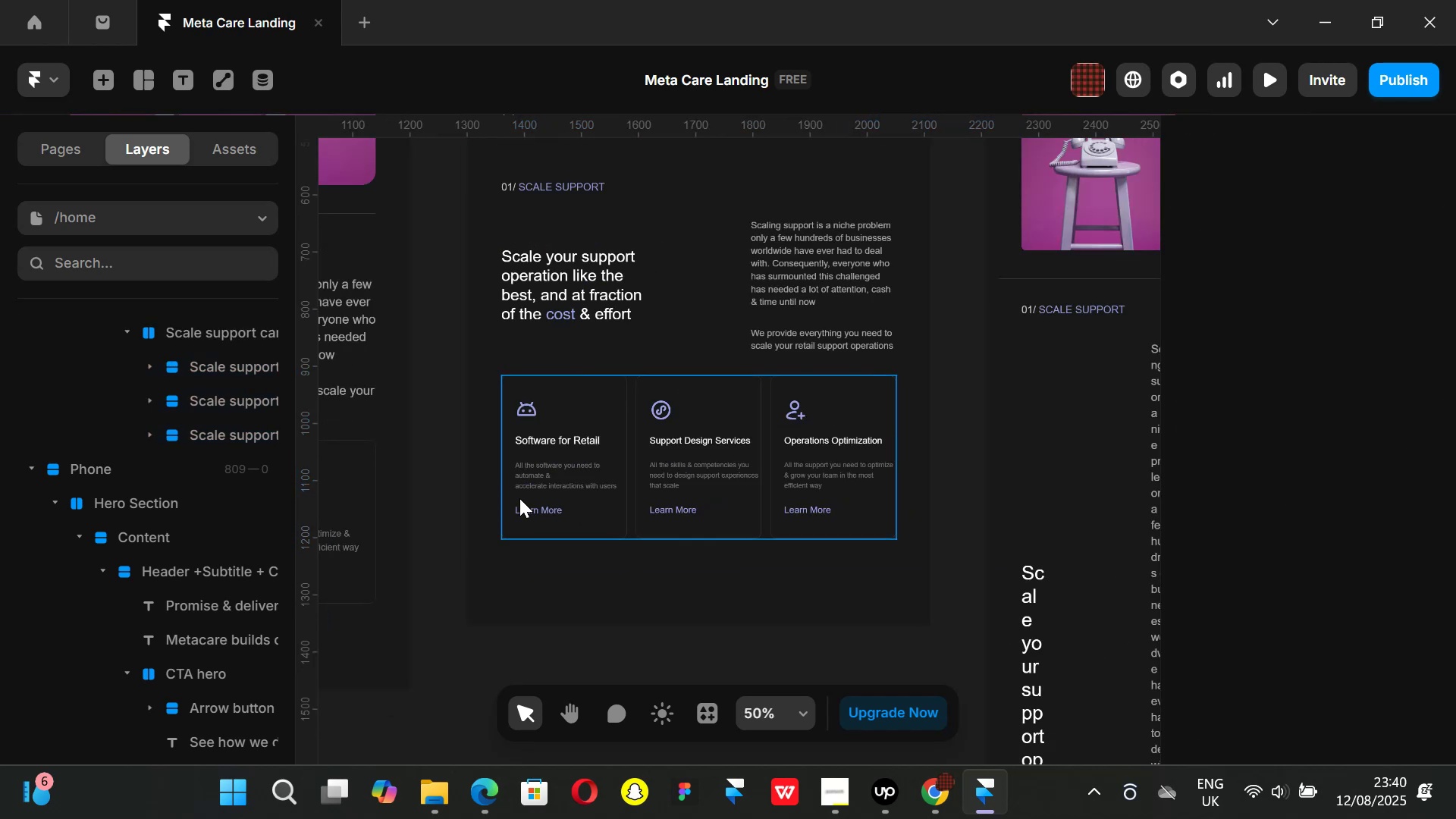 
hold_key(key=ControlLeft, duration=0.4)
scroll: coordinate [527, 420], scroll_direction: up, amount: 2.0
 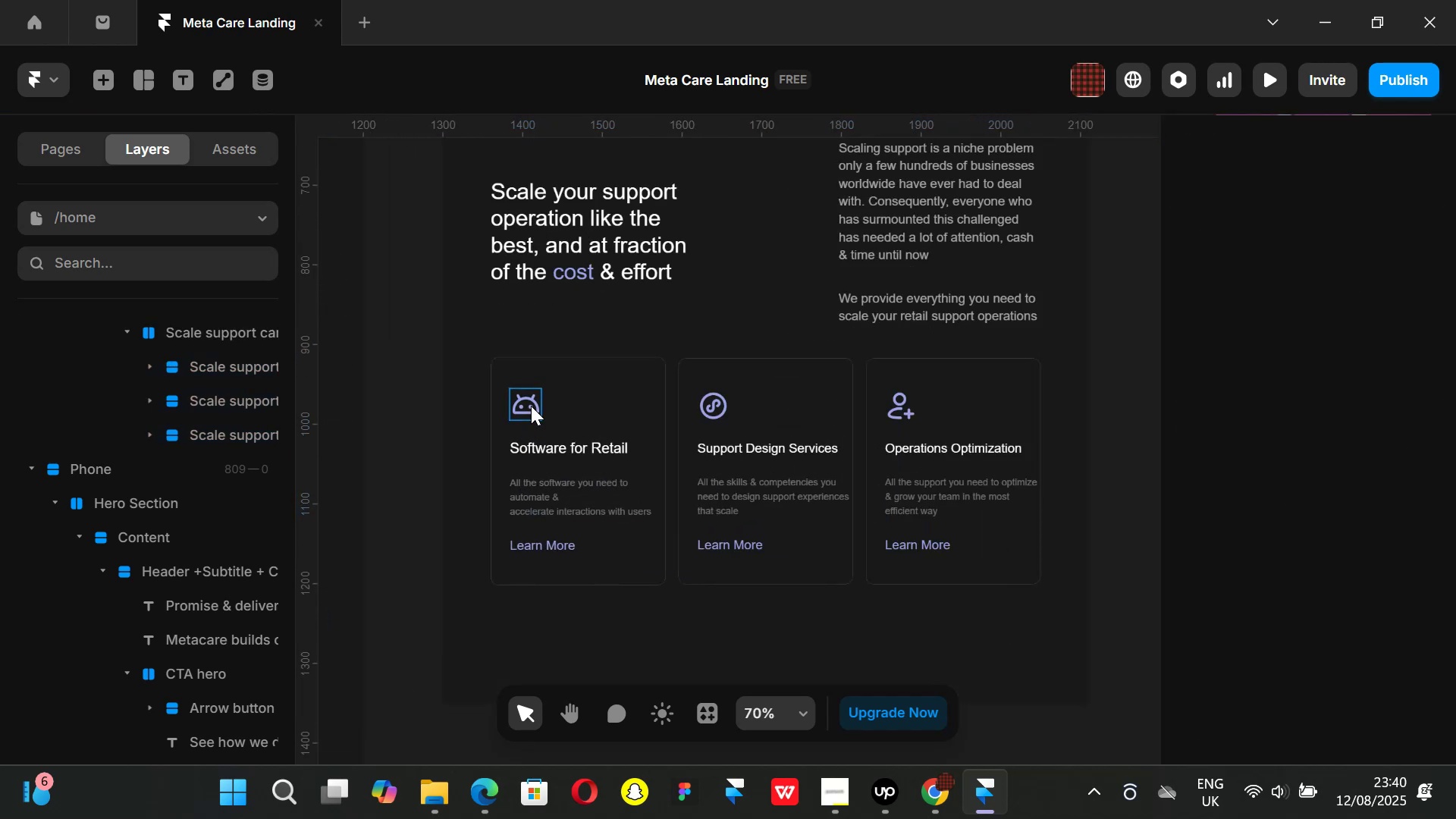 
hold_key(key=ShiftLeft, duration=1.51)
left_click([531, 406])
 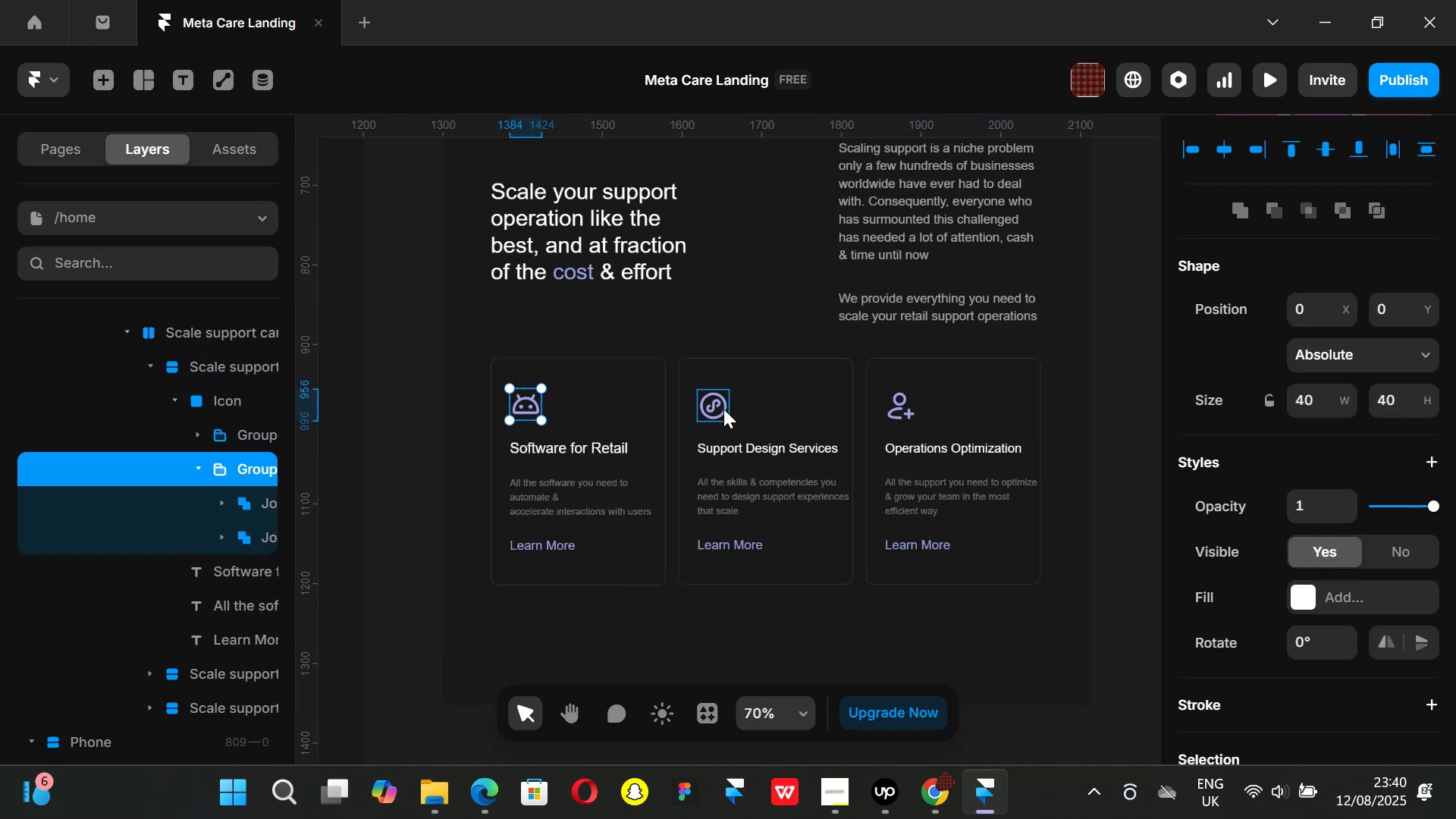 
left_click([723, 409])
 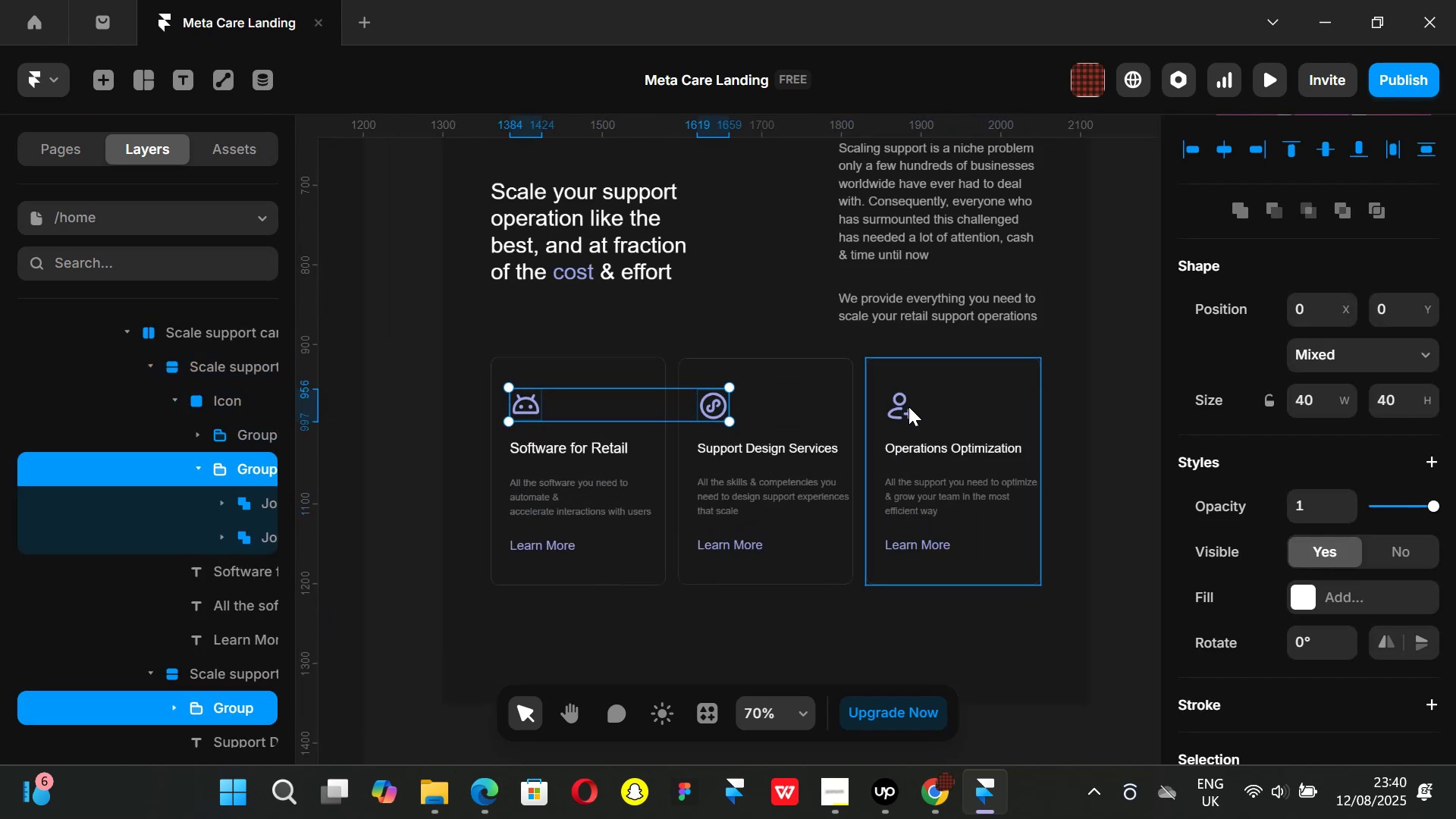 
hold_key(key=ShiftLeft, duration=0.46)
left_click([908, 406])
 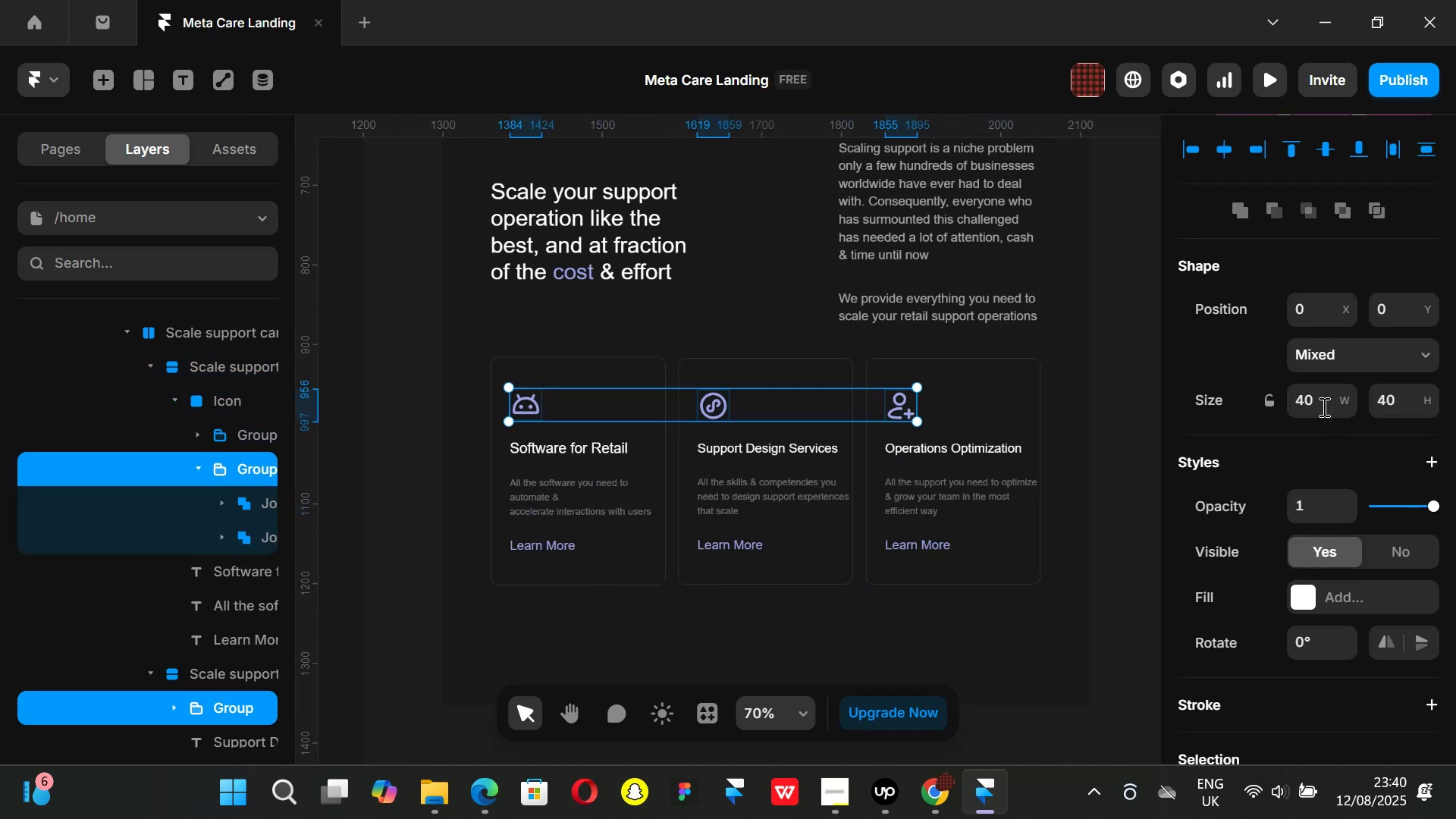 
left_click([1323, 399])
 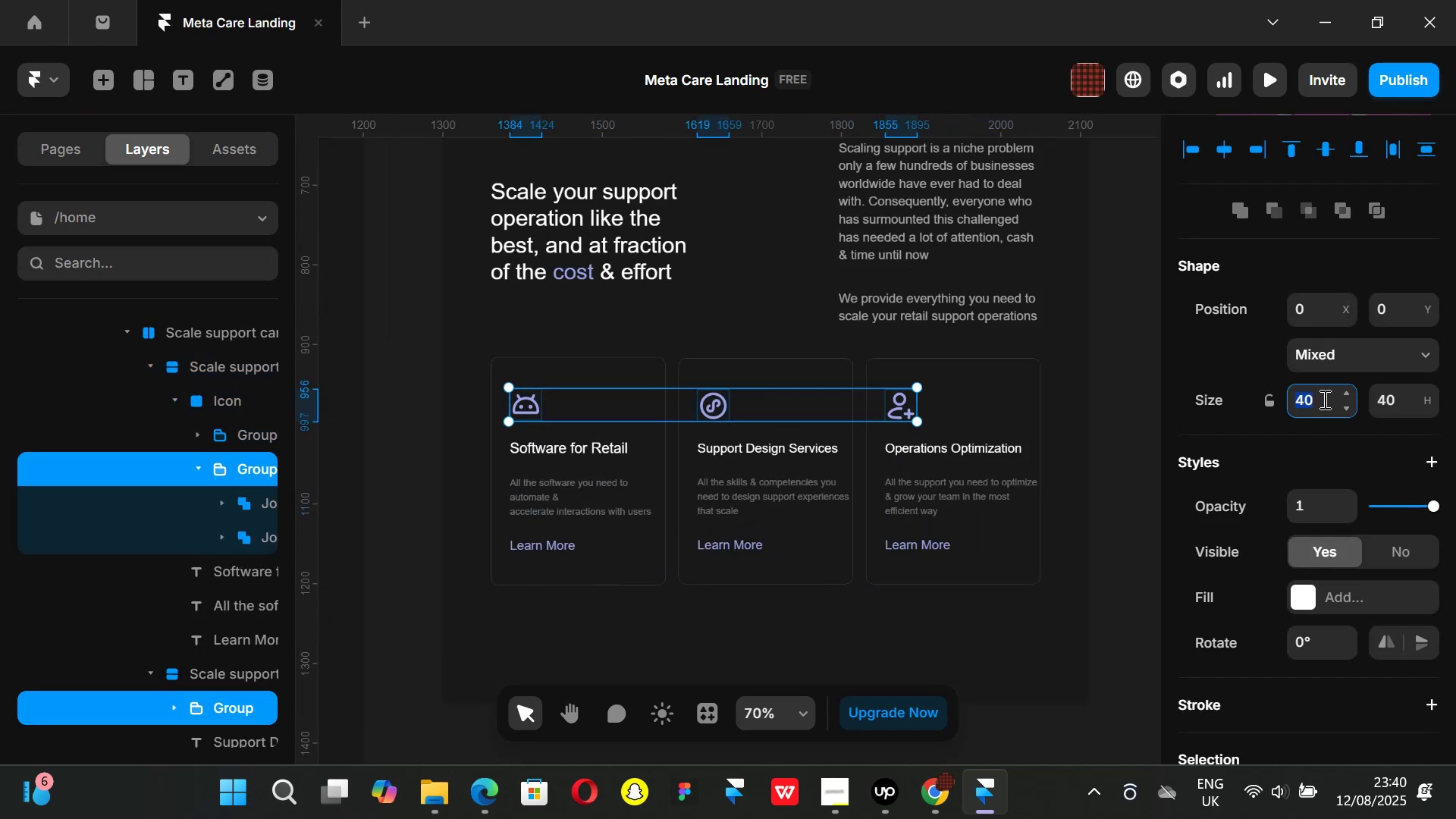 
type(32)
 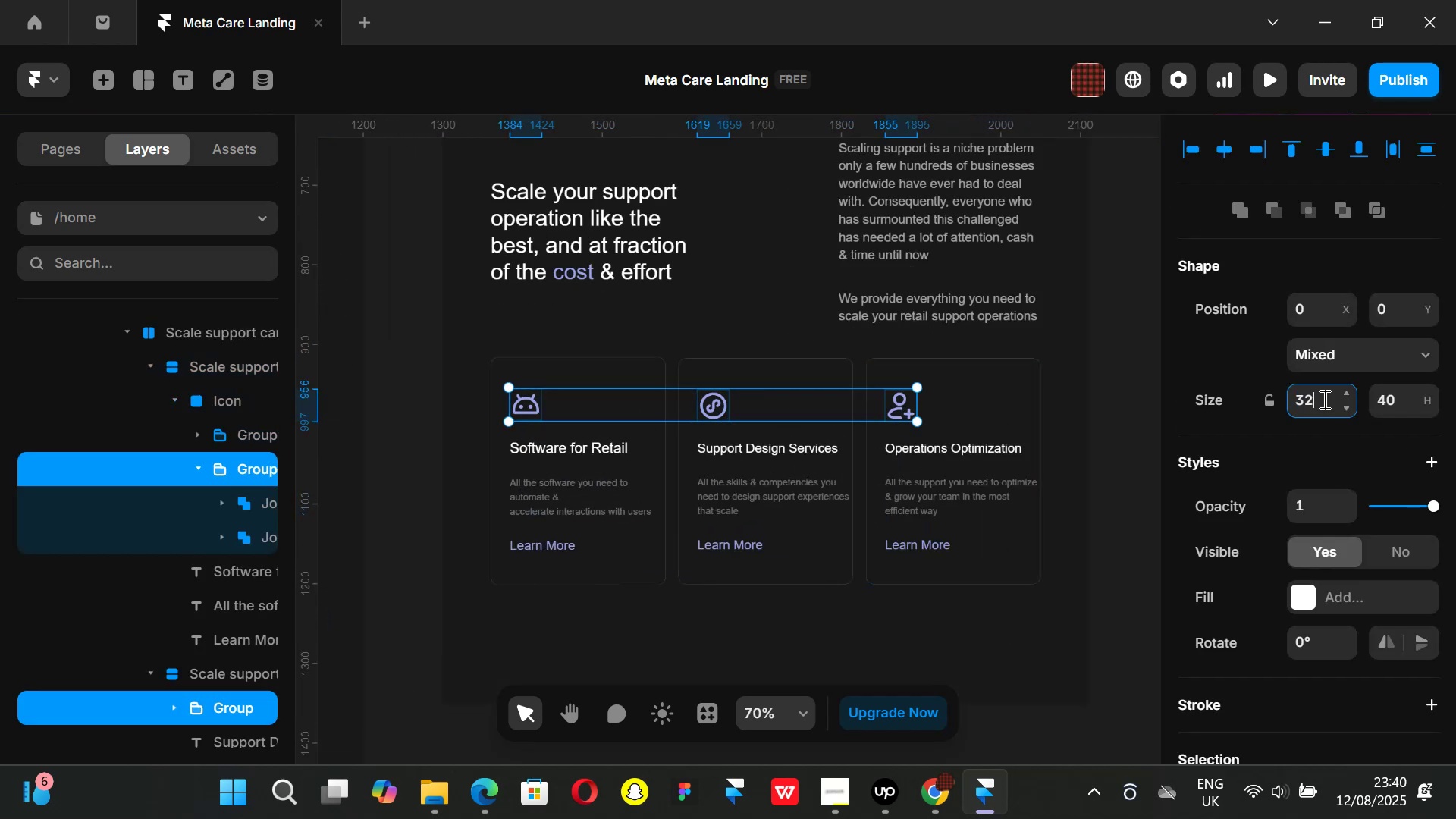 
key(Enter)
 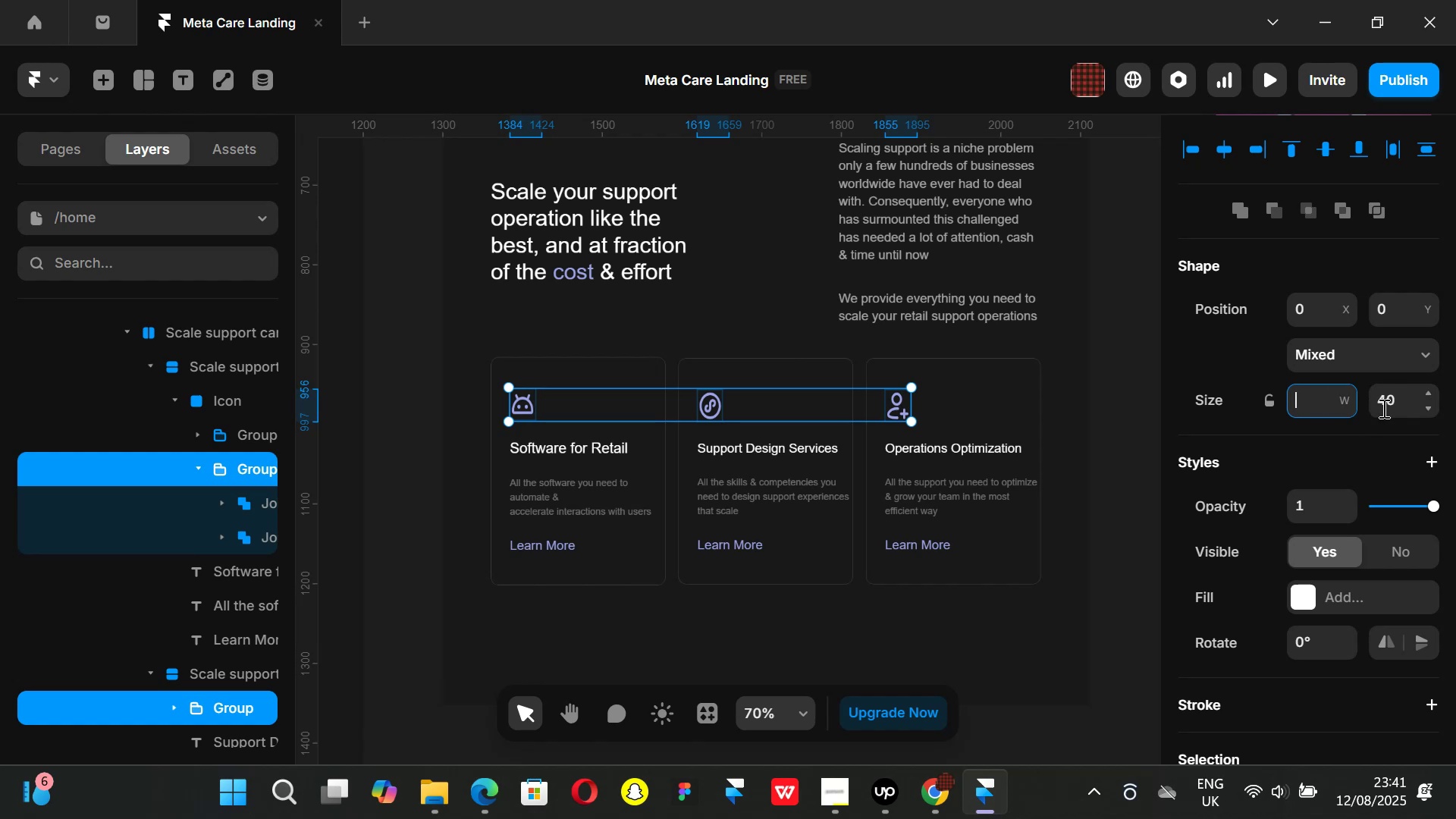 
left_click([1398, 408])
 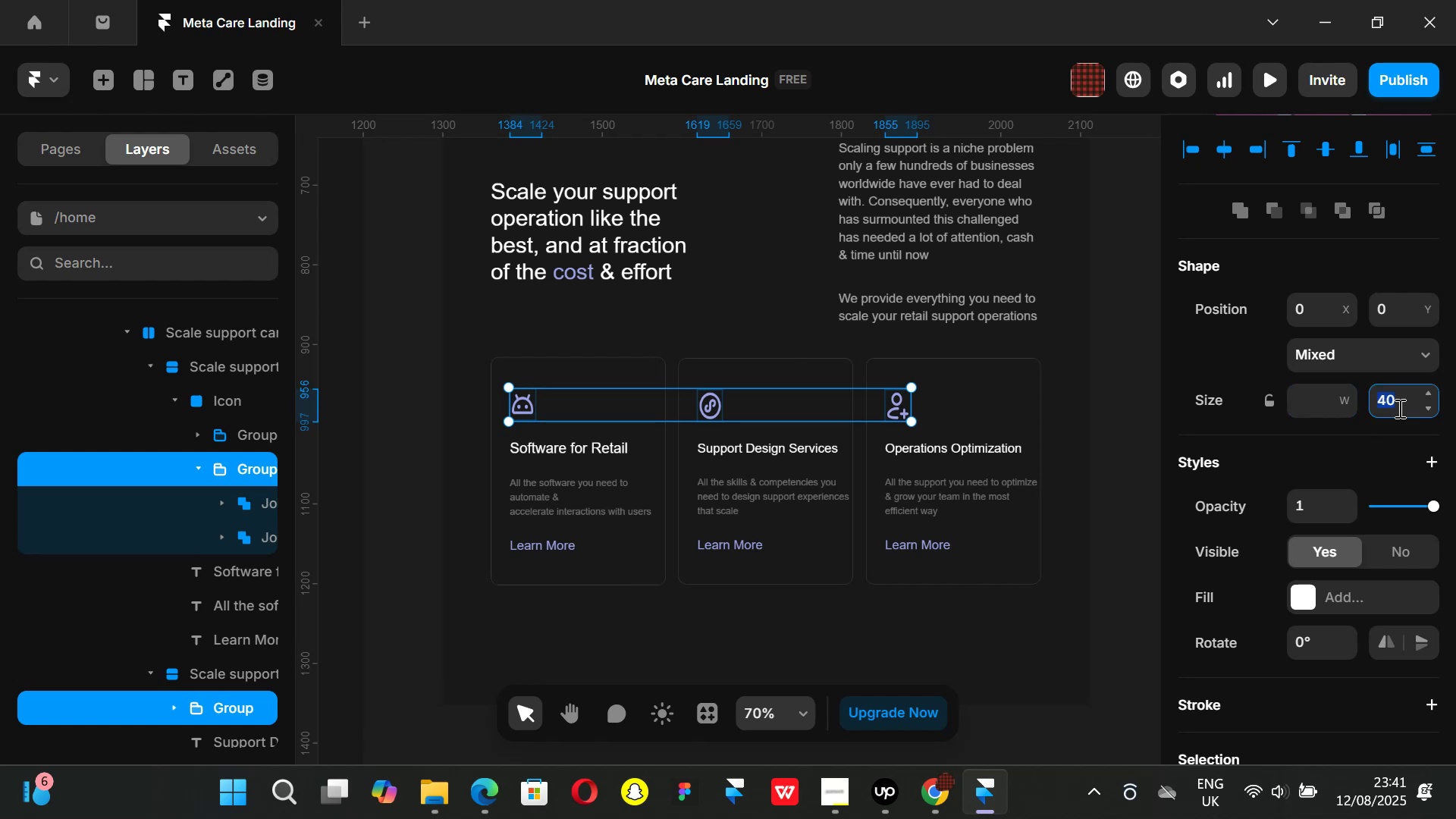 
type(32)
 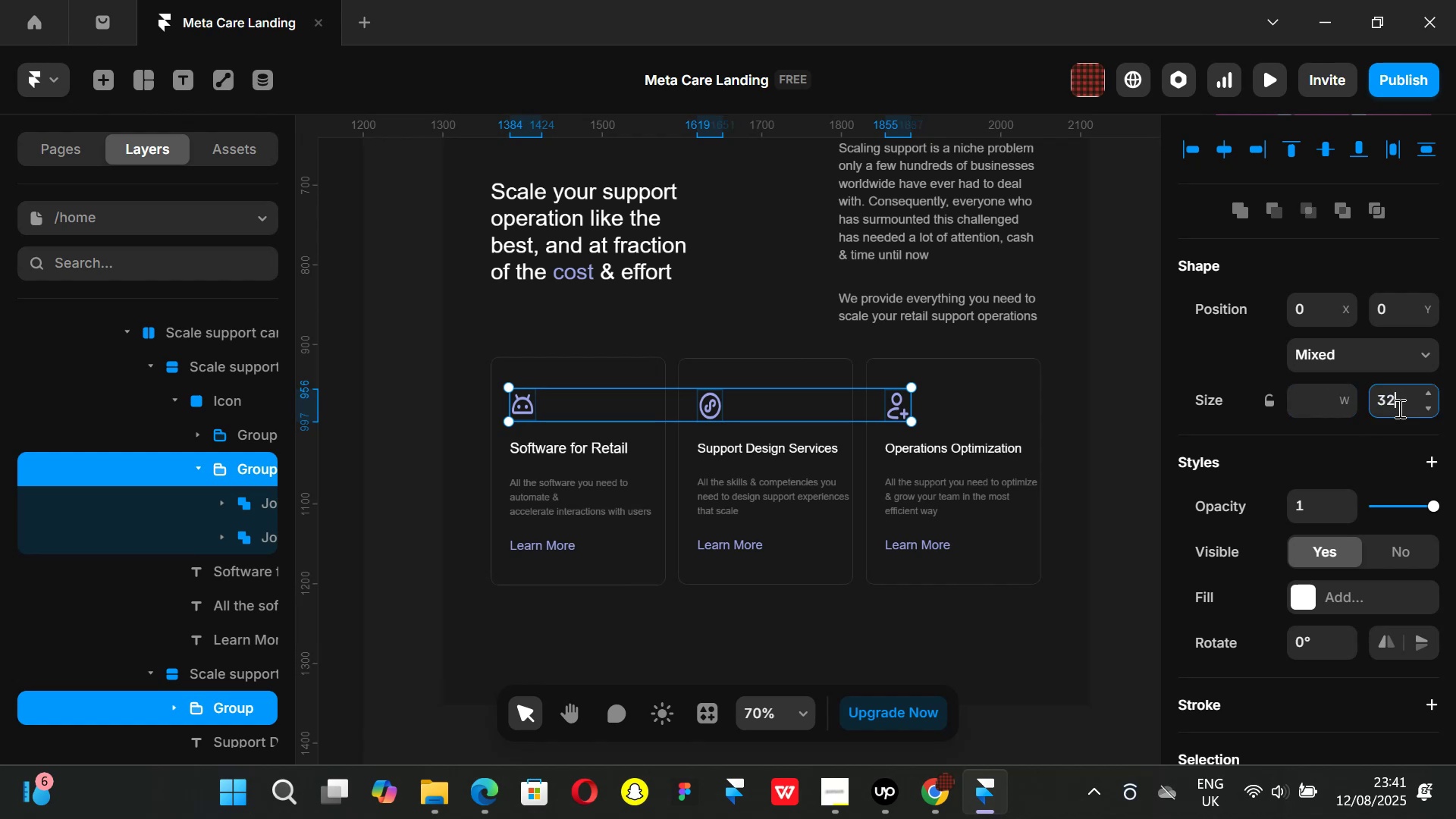 
key(Enter)
 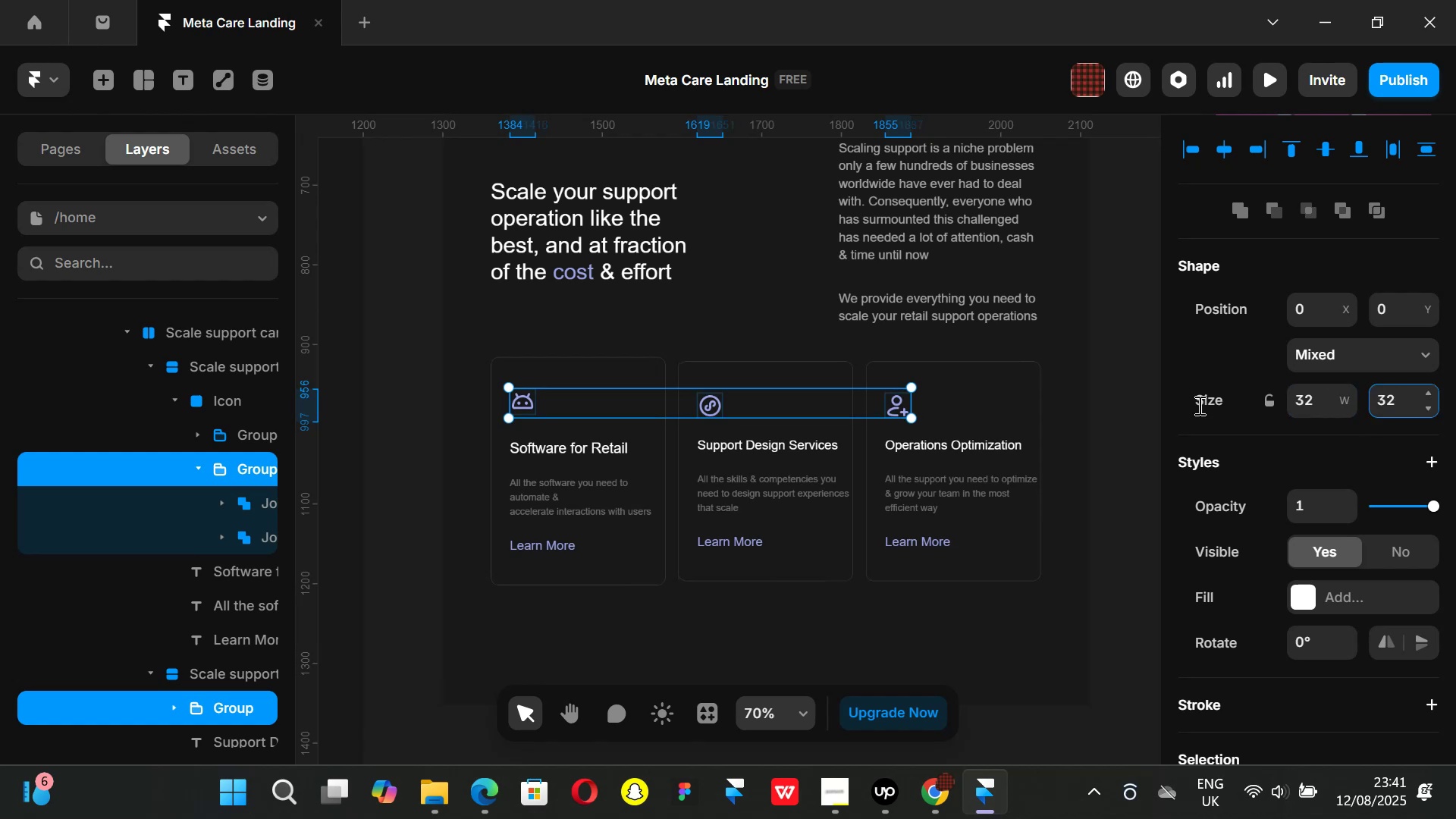 
left_click([1128, 395])
 